 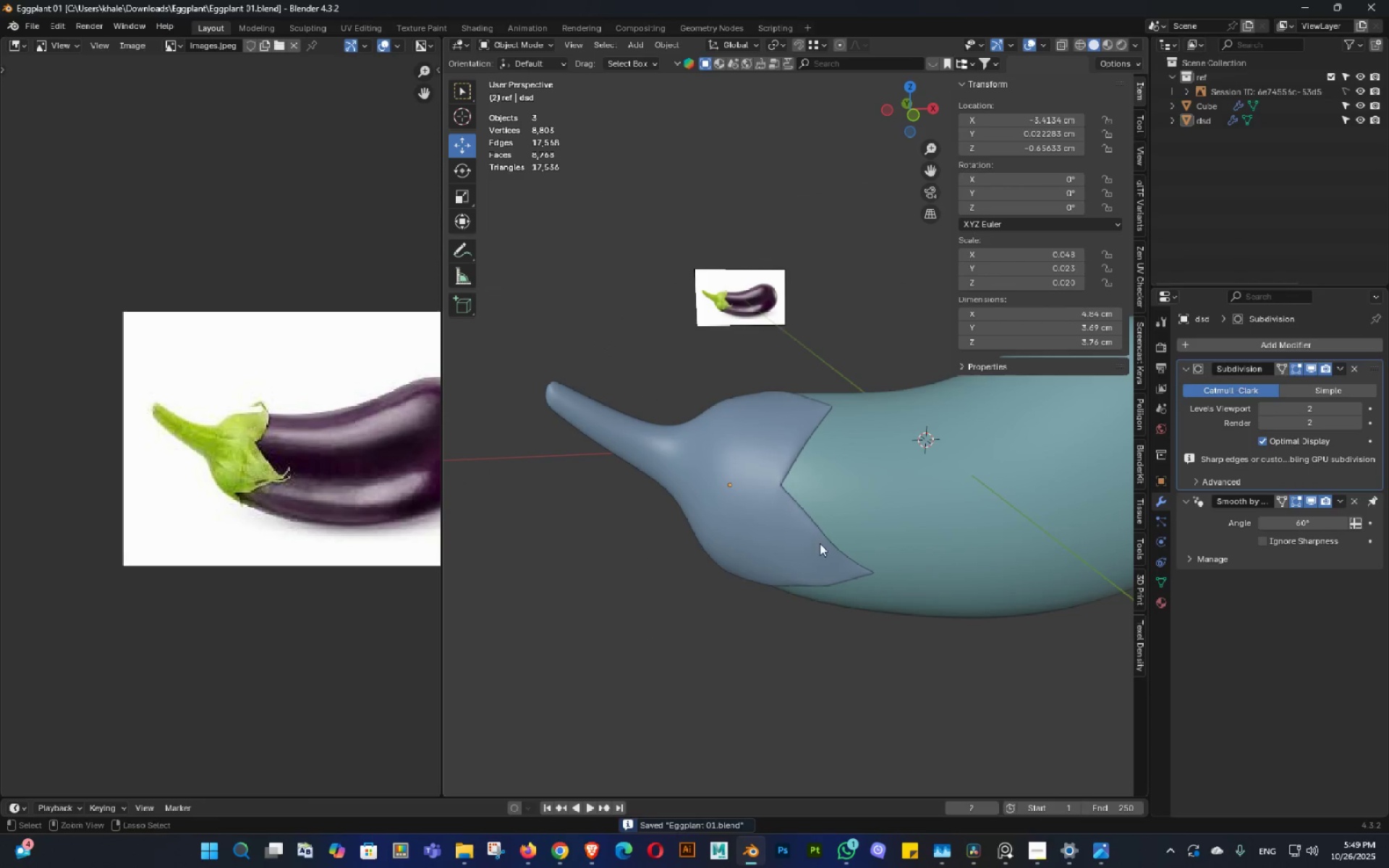 
key(Control+S)
 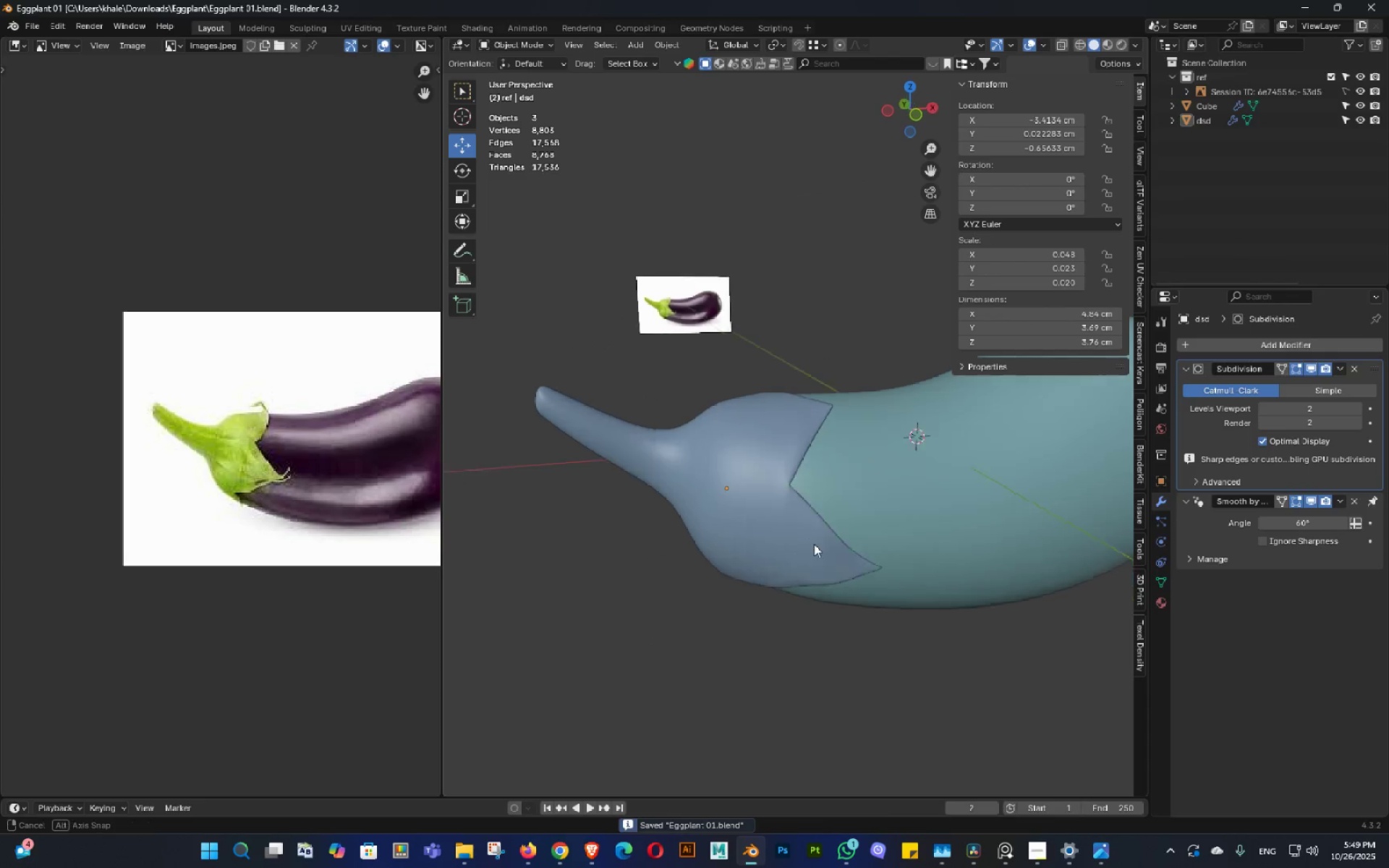 
key(Control+ControlLeft)
 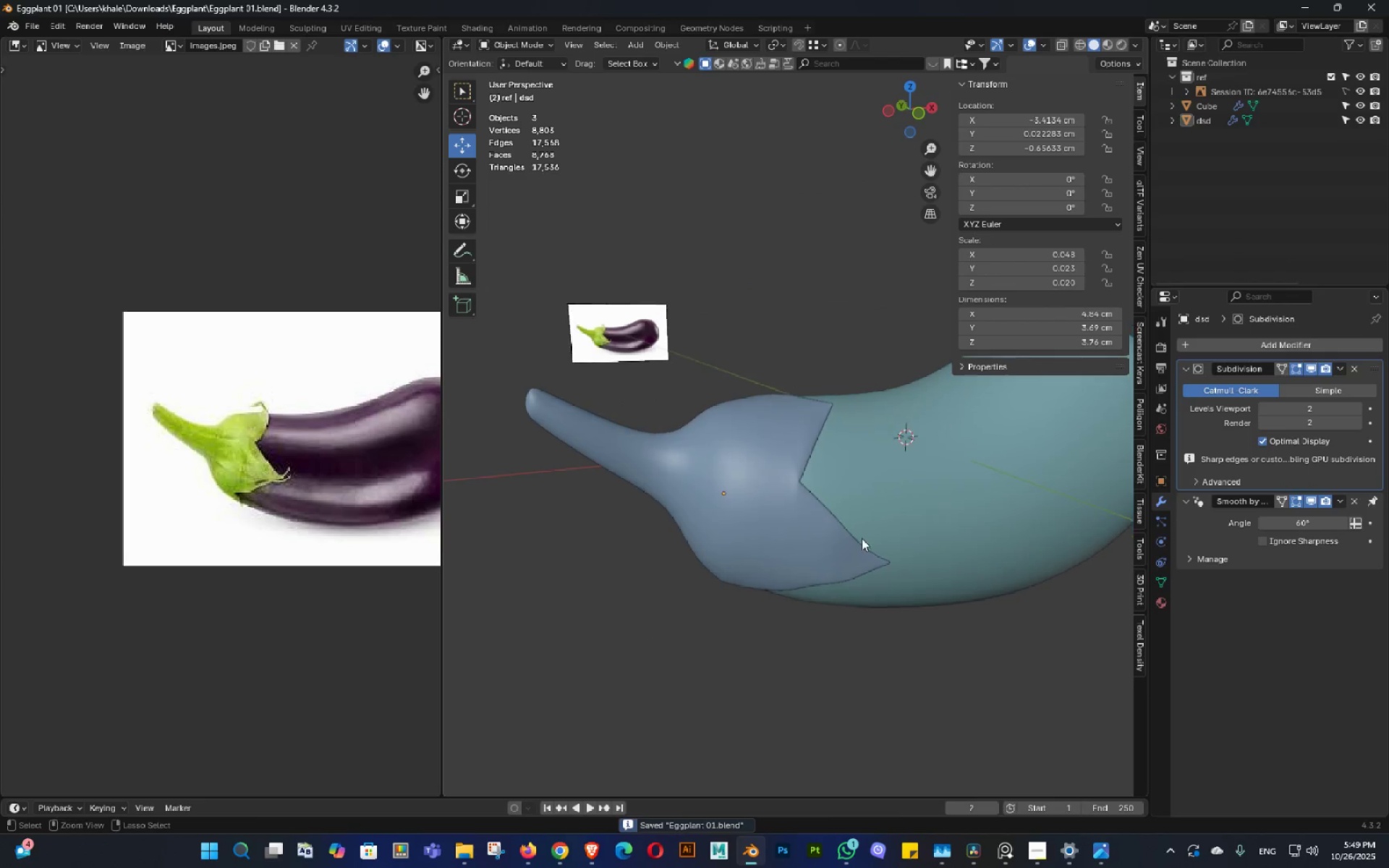 
key(Control+S)
 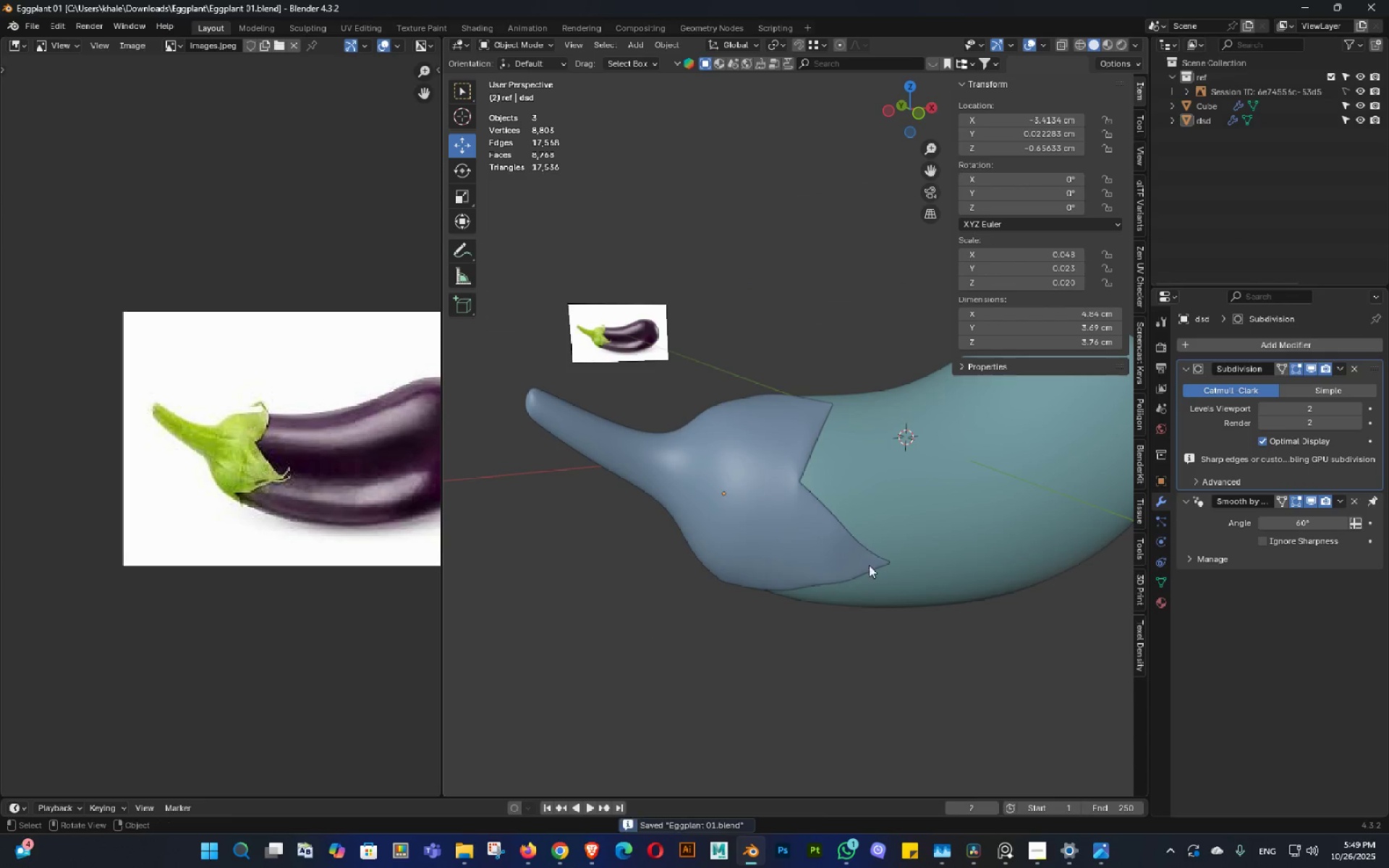 
key(Shift+ShiftLeft)
 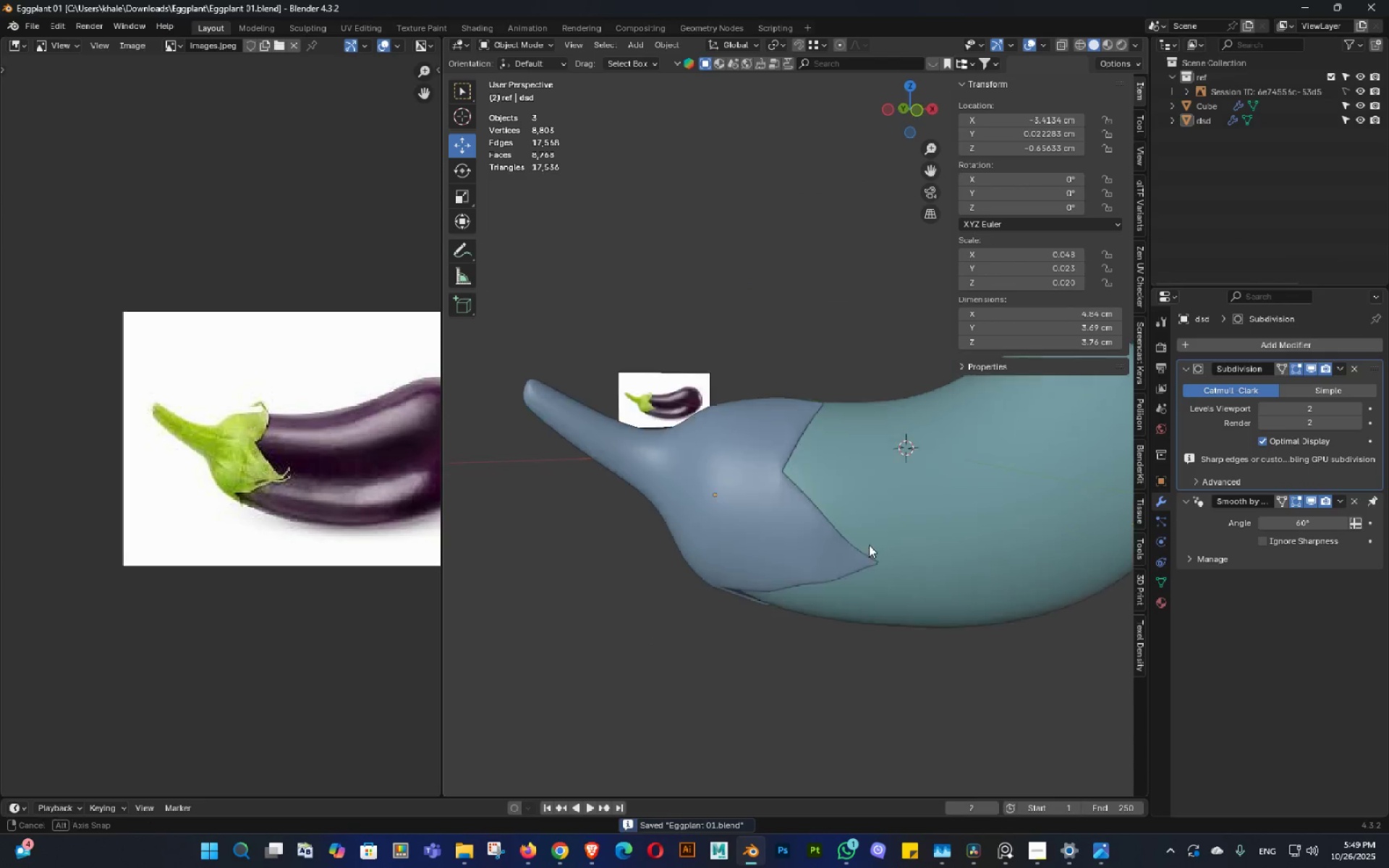 
key(Control+ControlLeft)
 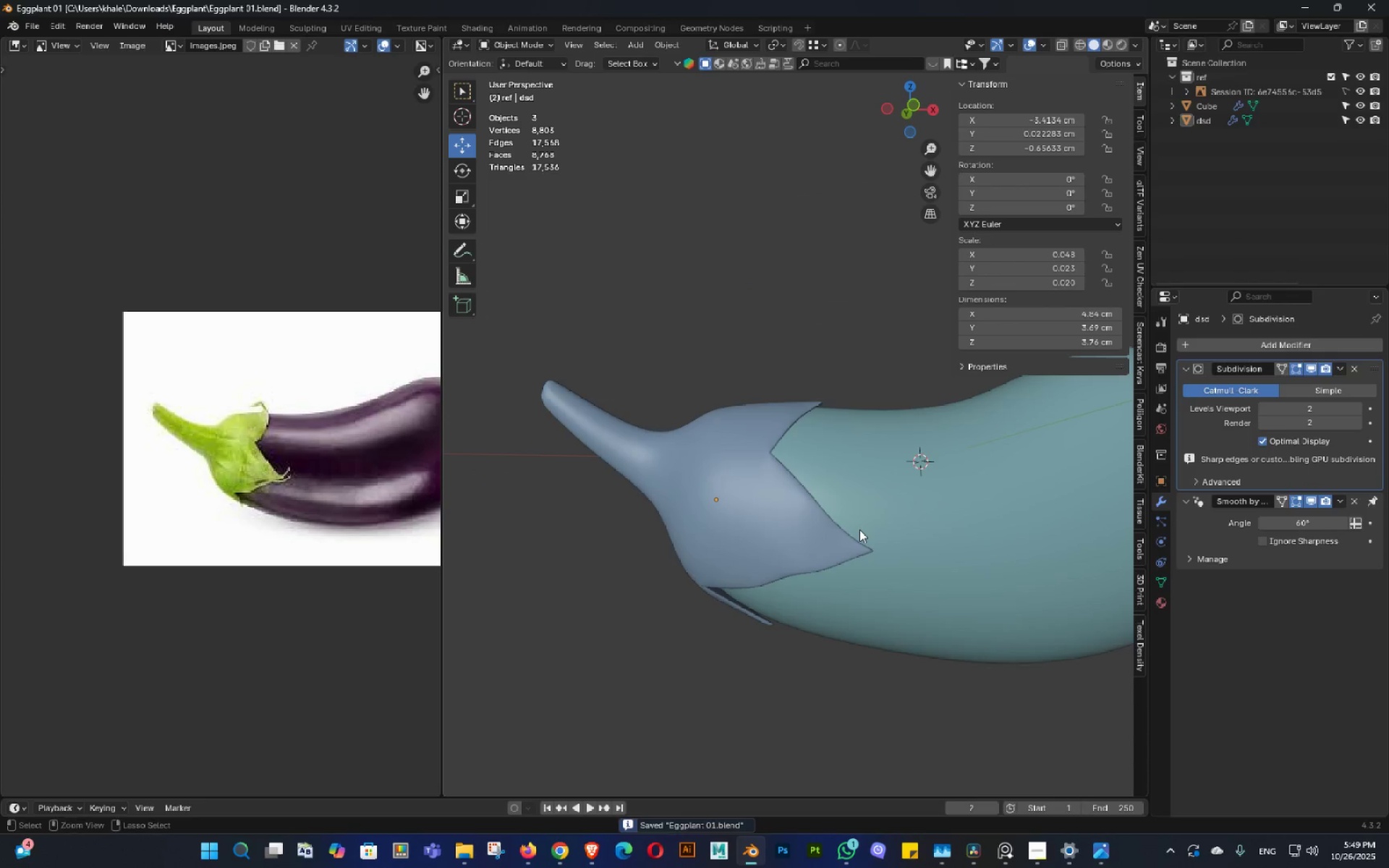 
key(Control+S)
 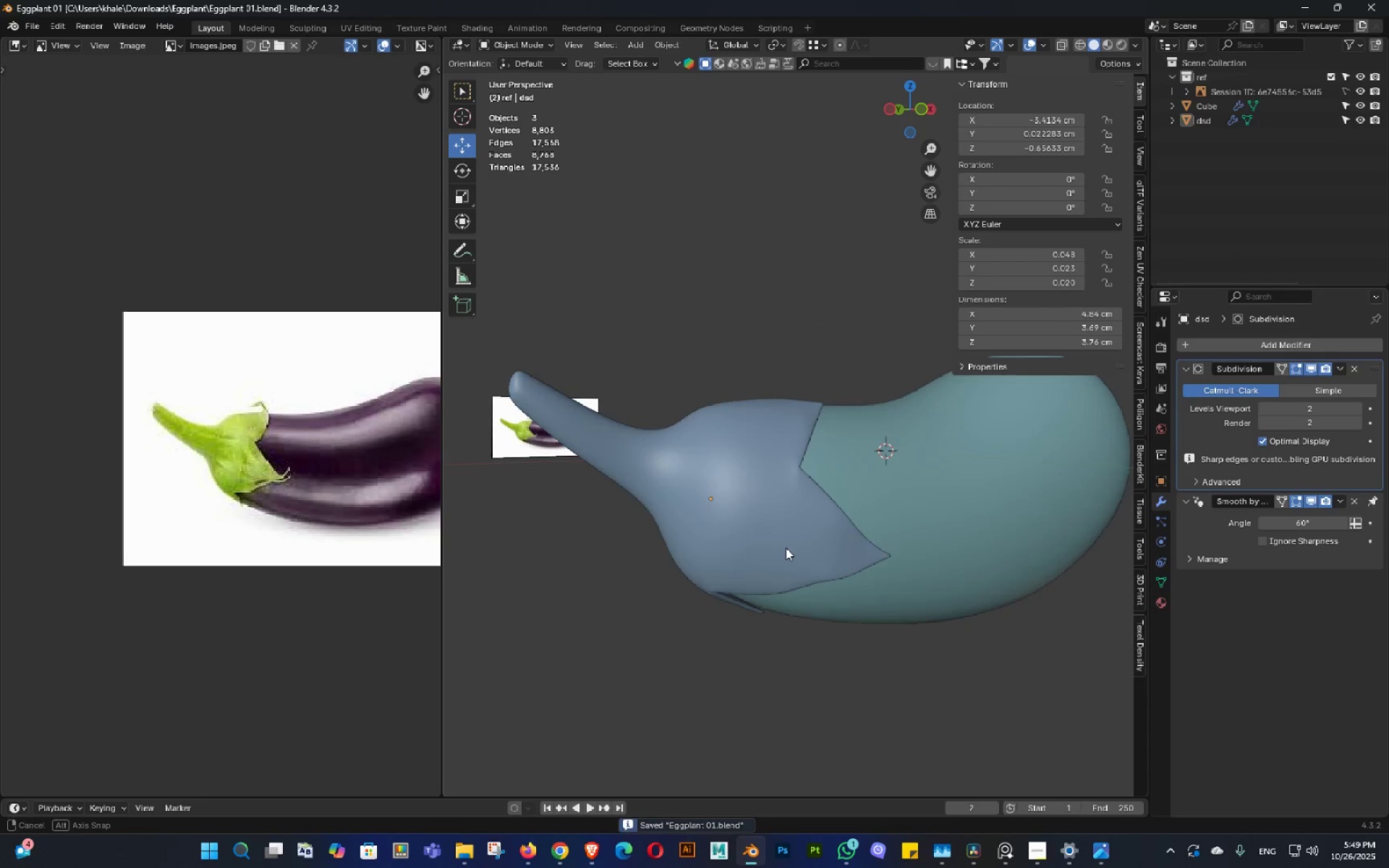 
scroll: coordinate [787, 549], scroll_direction: down, amount: 2.0
 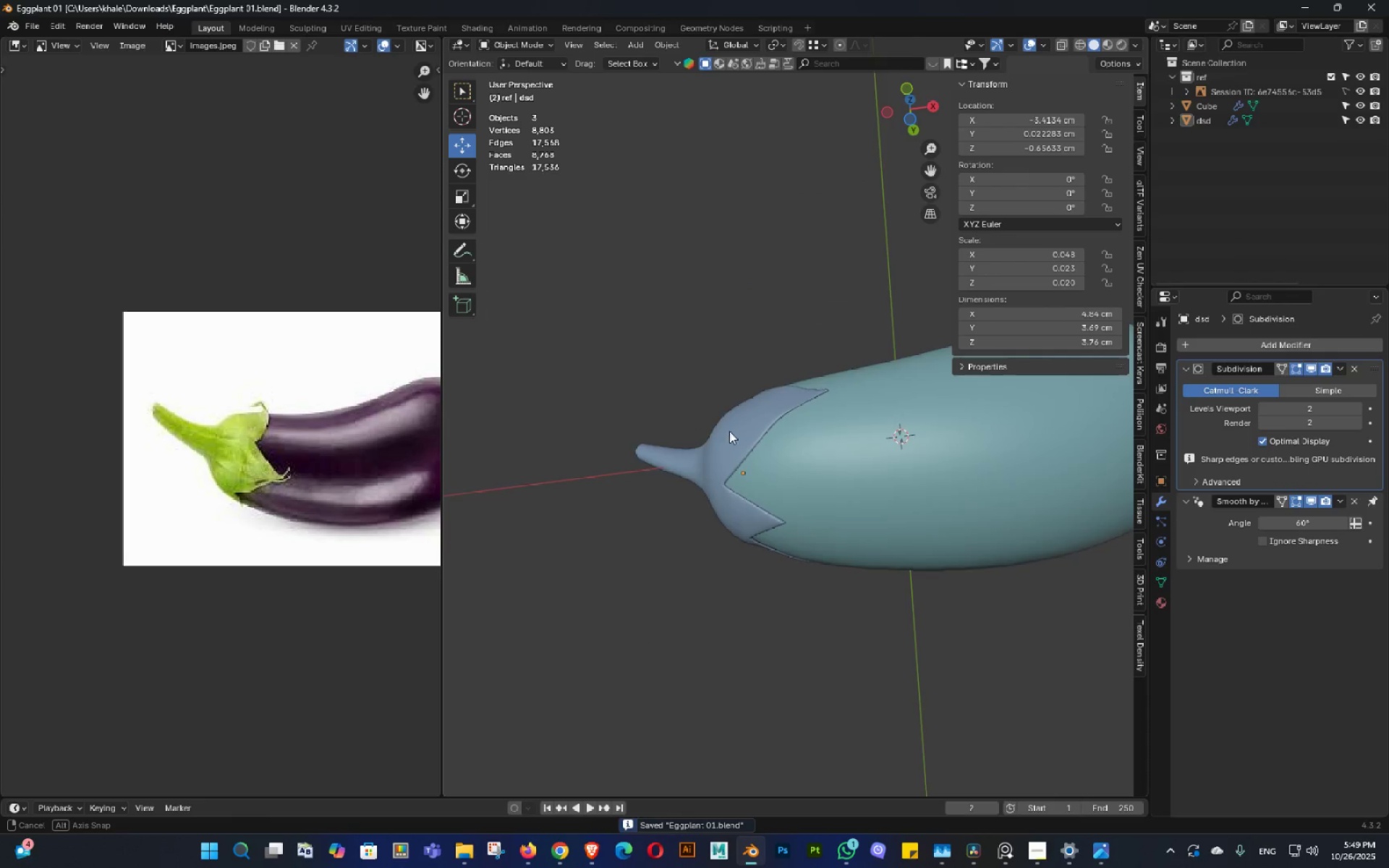 
key(Control+ControlLeft)
 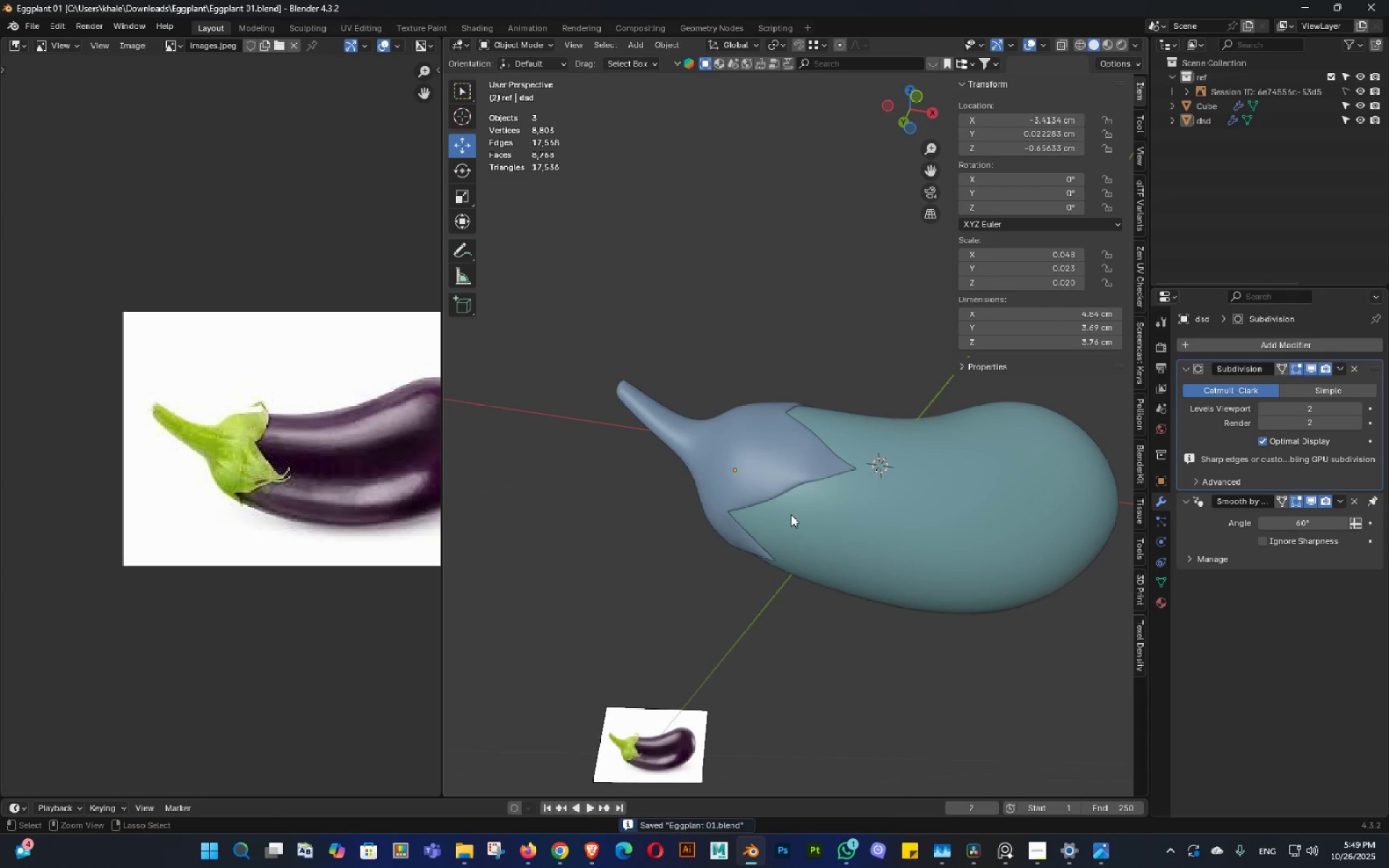 
key(Control+S)
 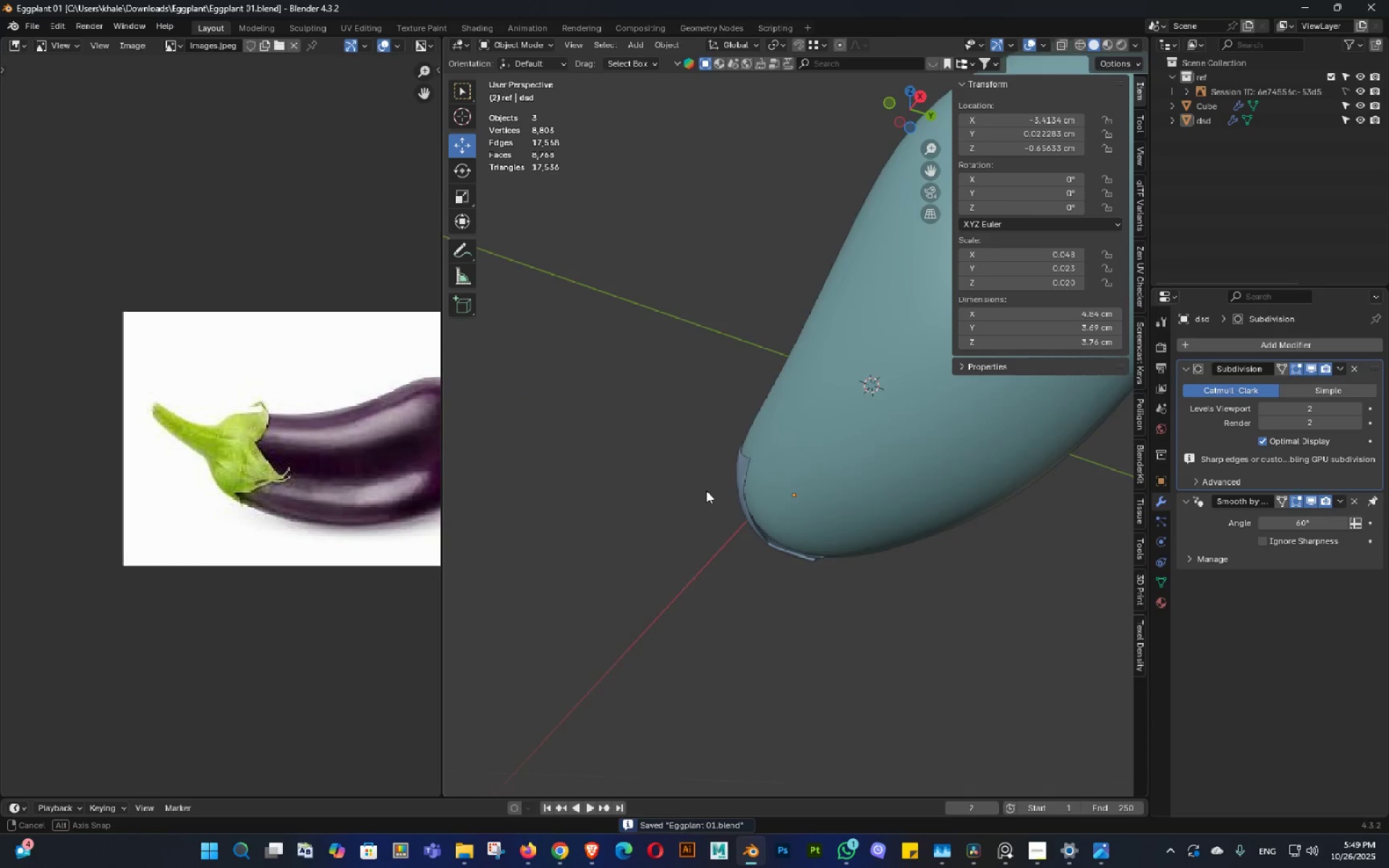 
key(D)
 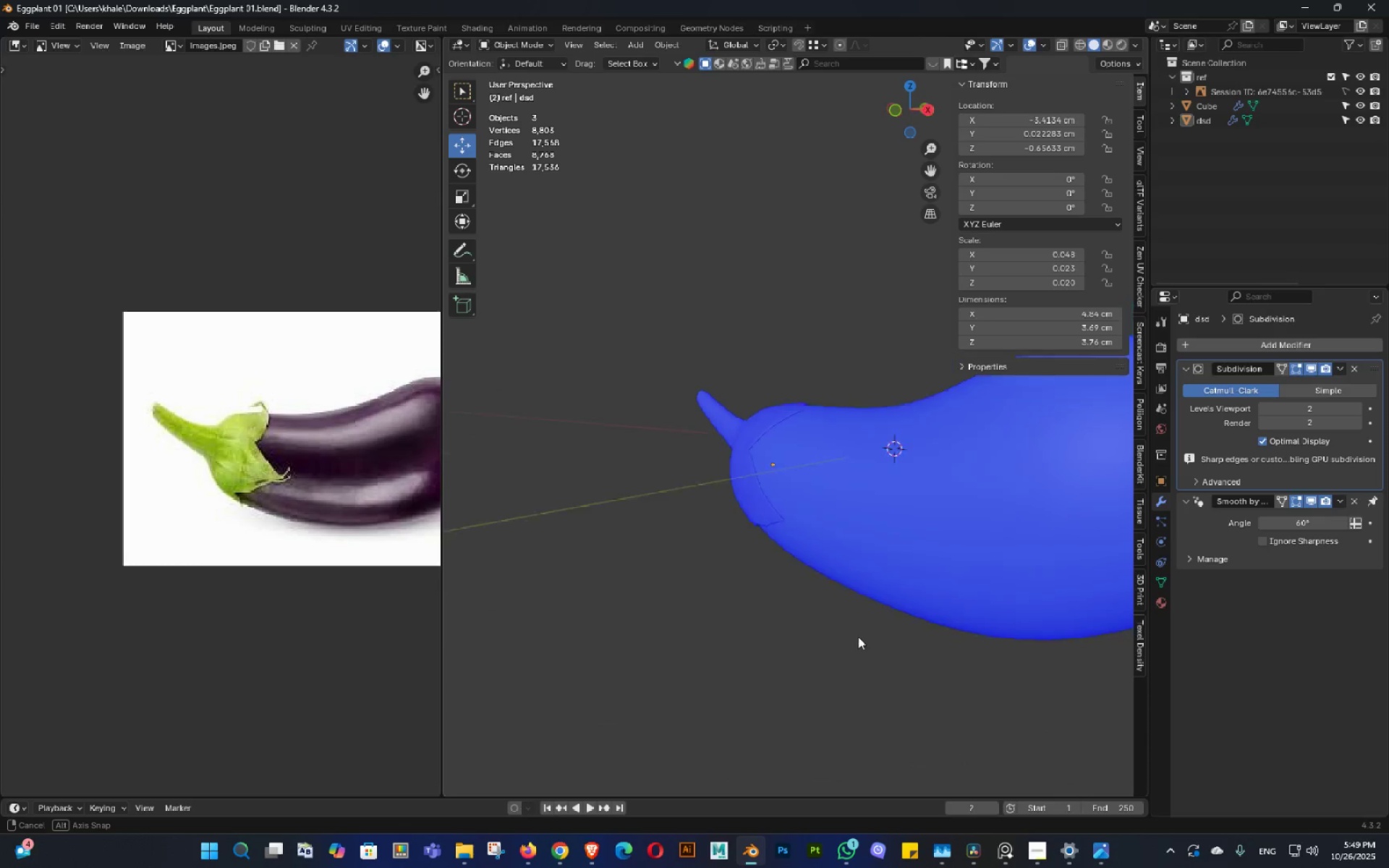 
scroll: coordinate [785, 503], scroll_direction: up, amount: 2.0
 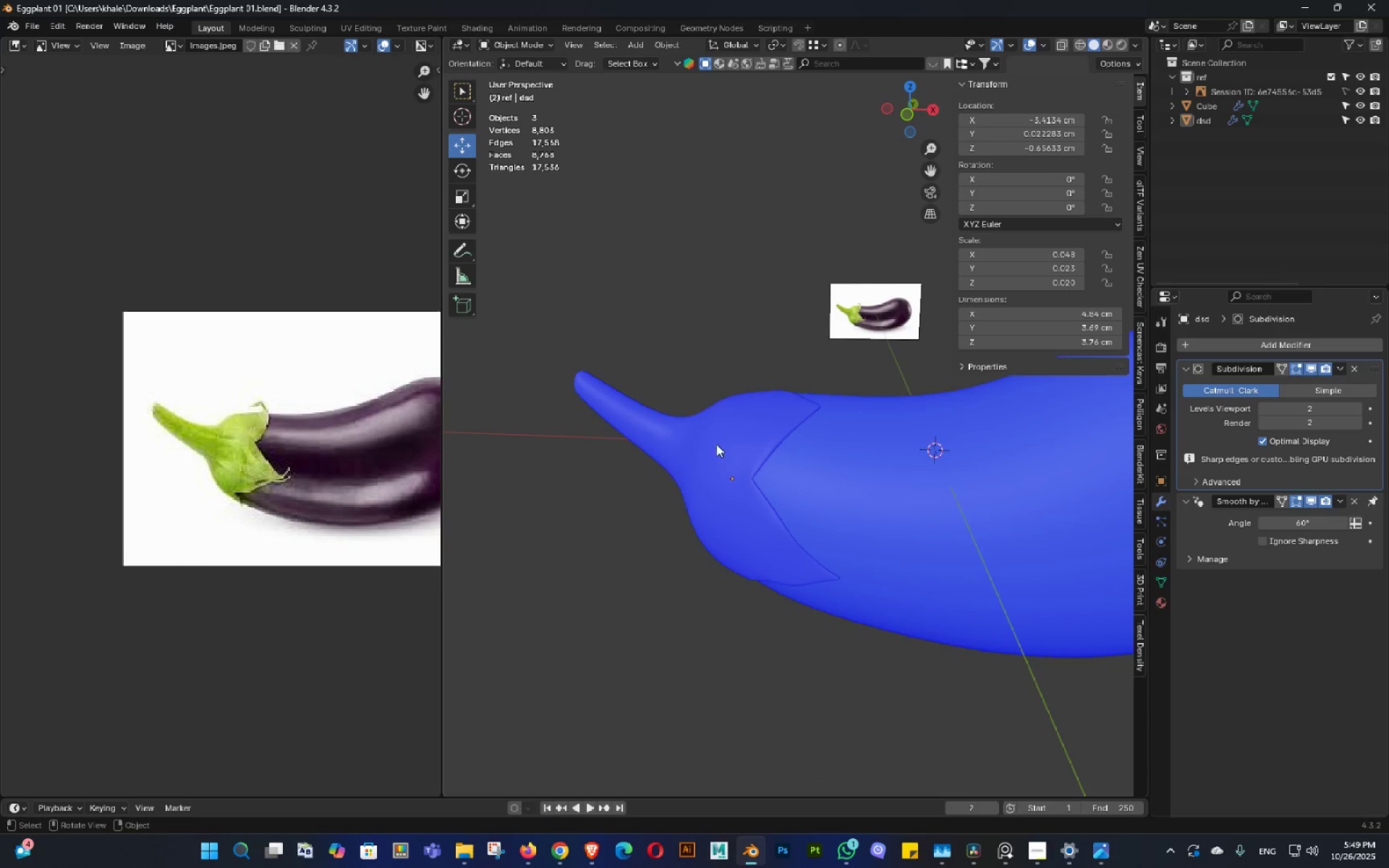 
left_click([716, 443])
 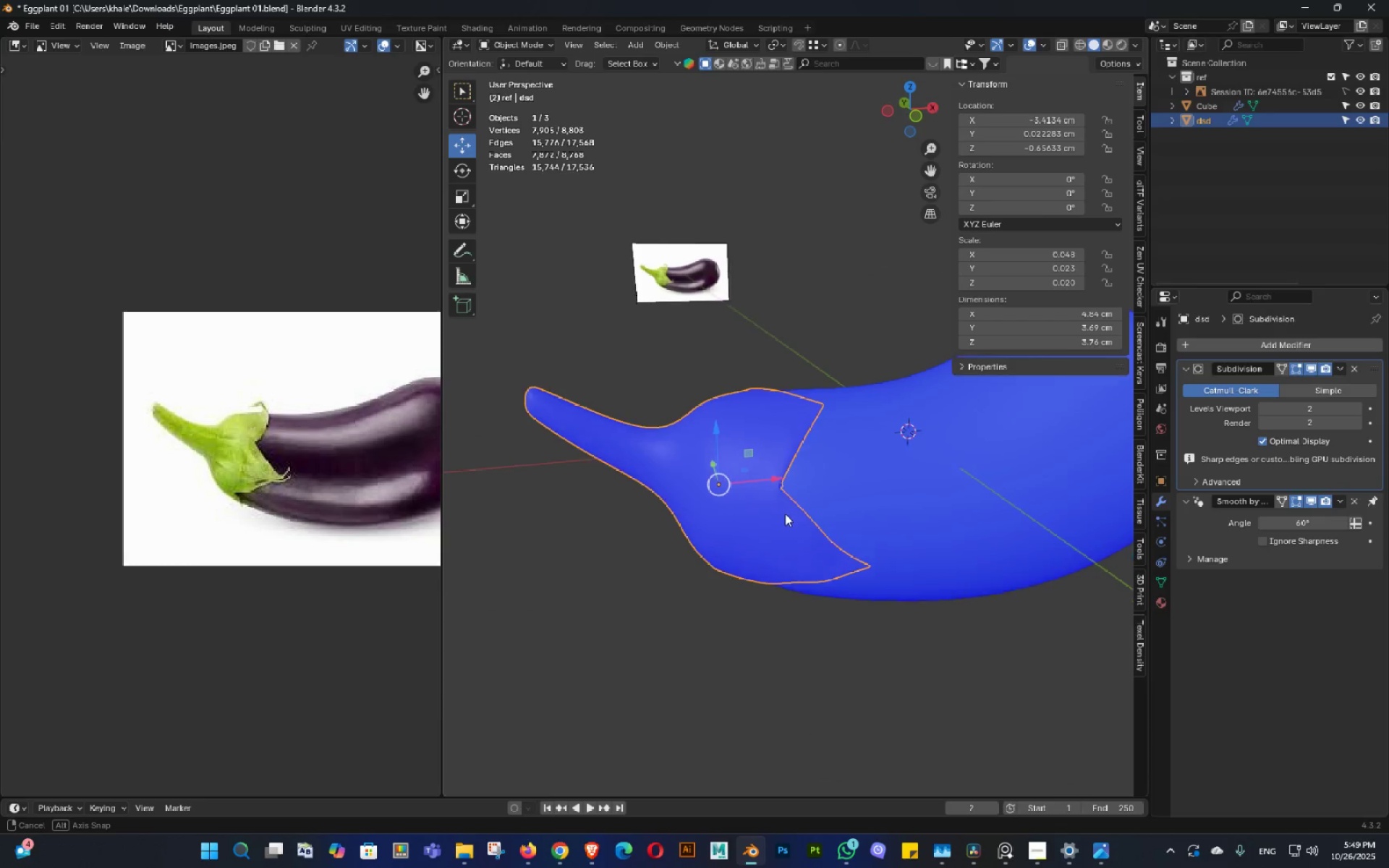 
key(Control+ControlLeft)
 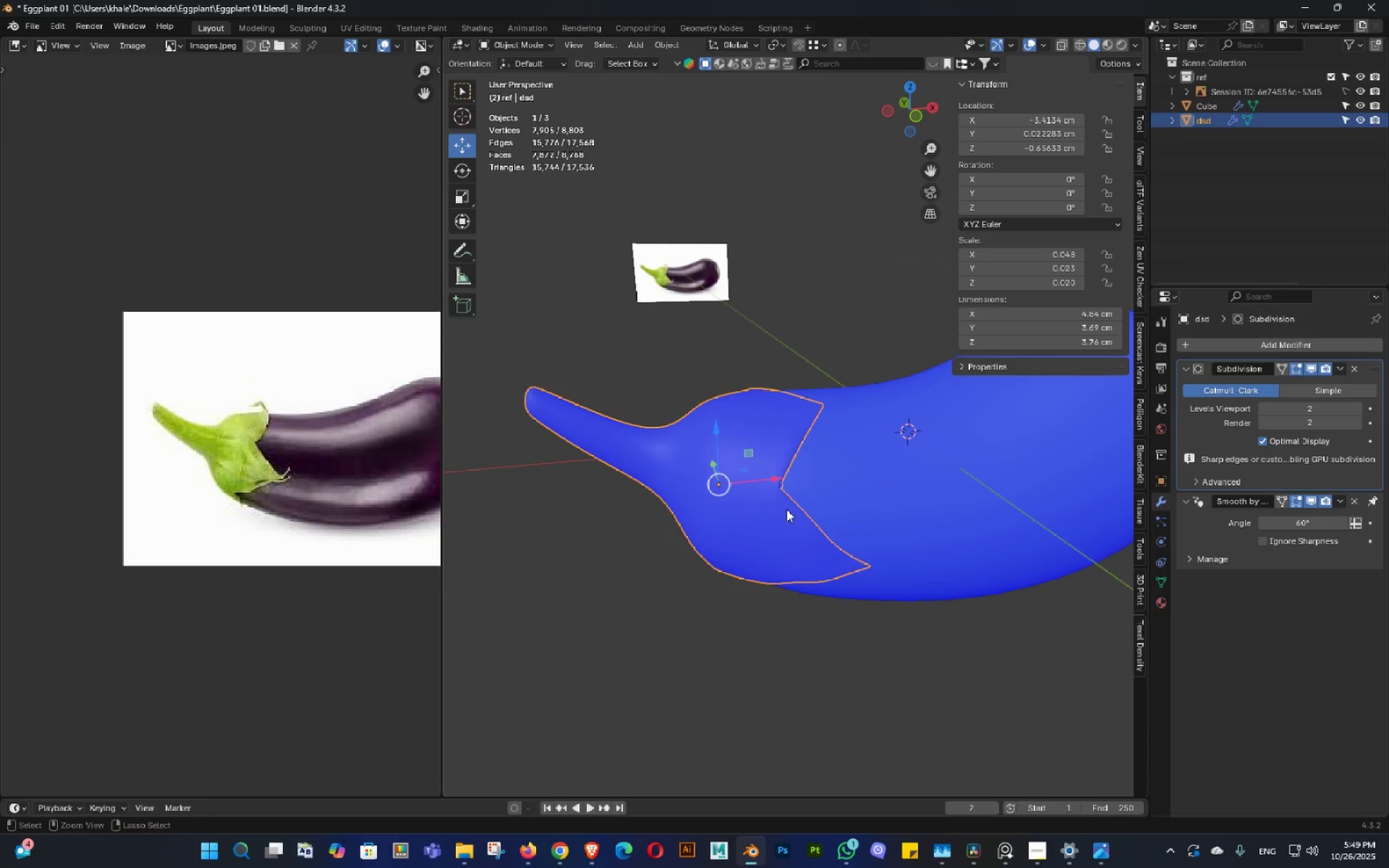 
key(Control+D)
 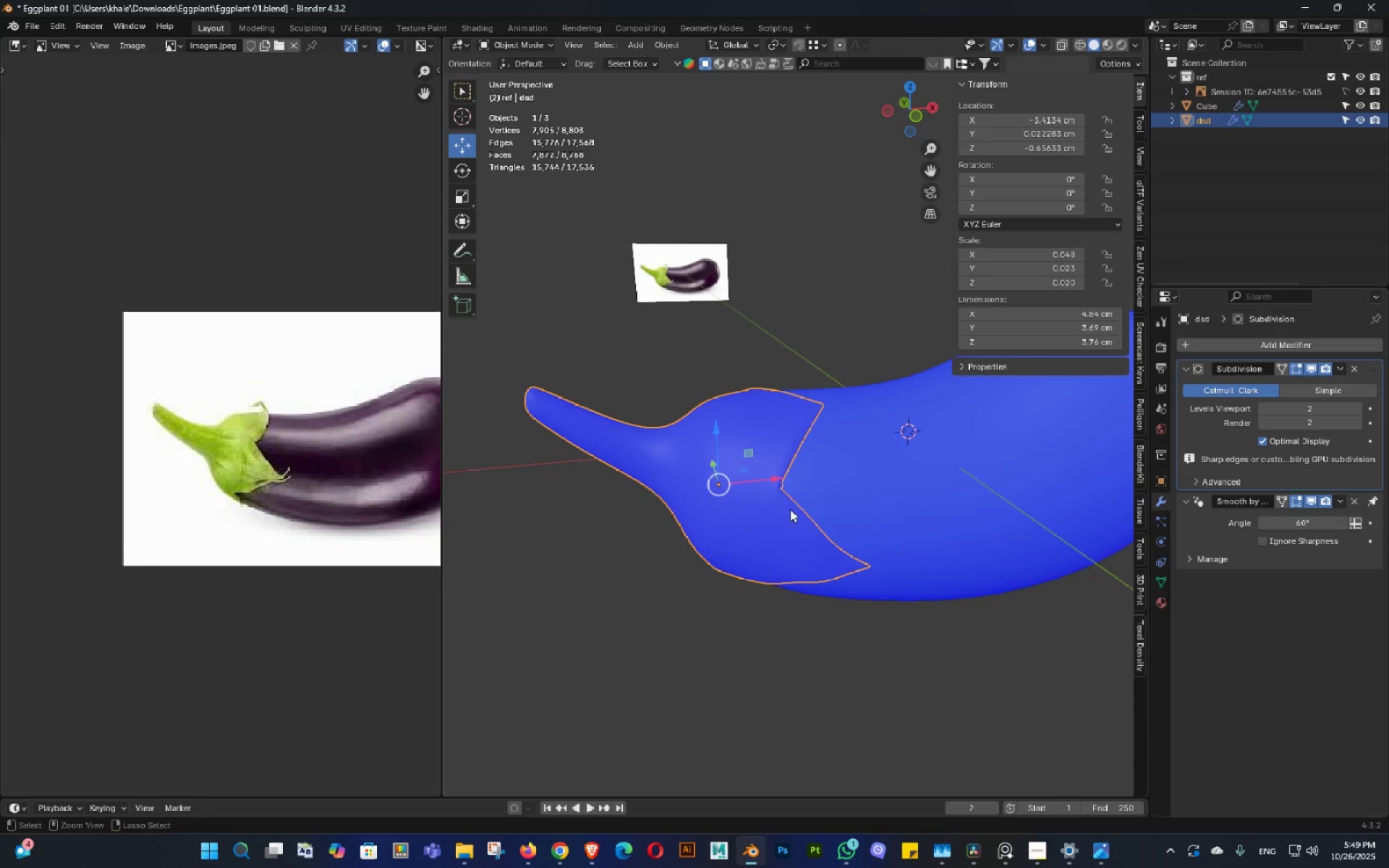 
key(Control+S)
 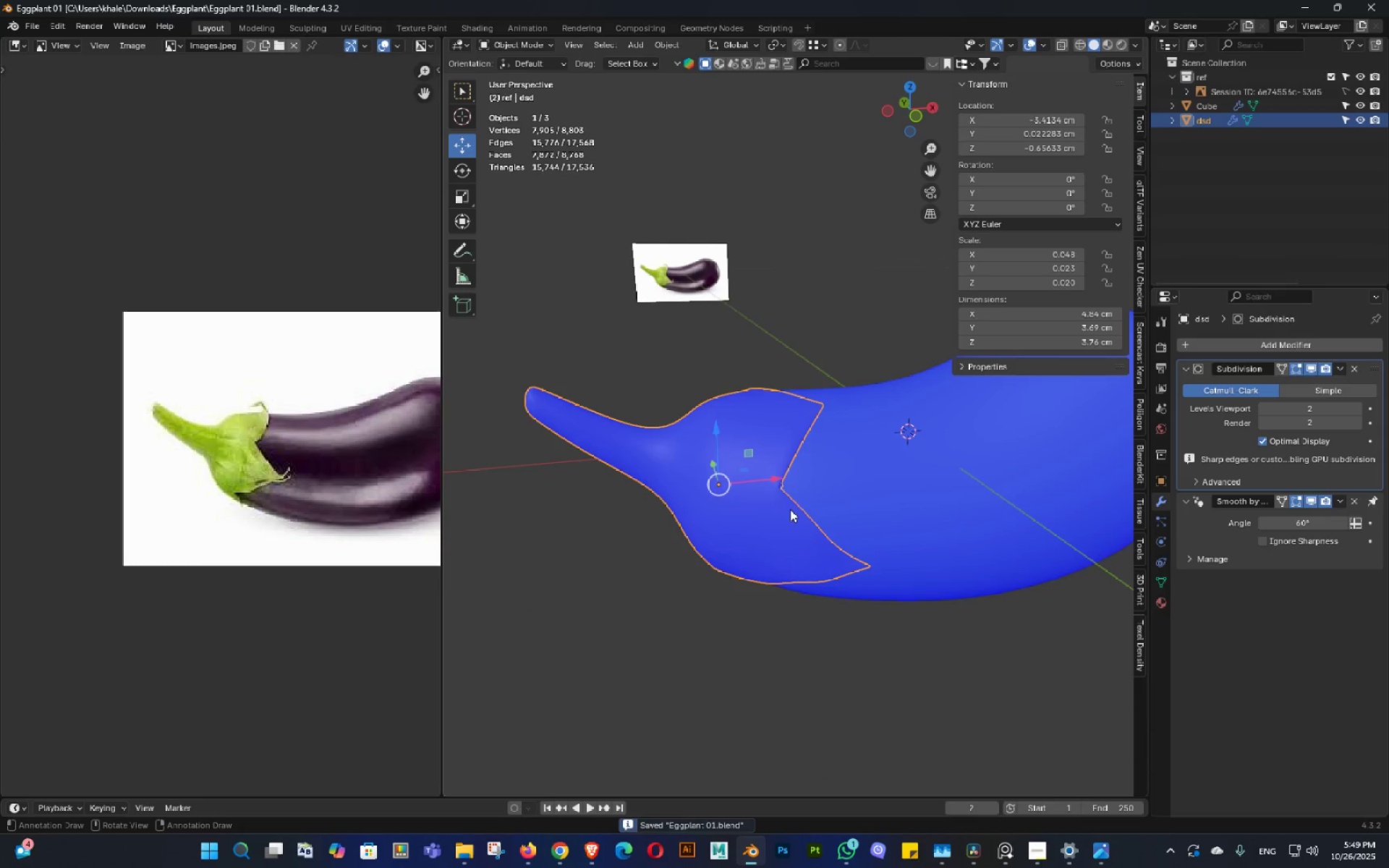 
key(Control+S)
 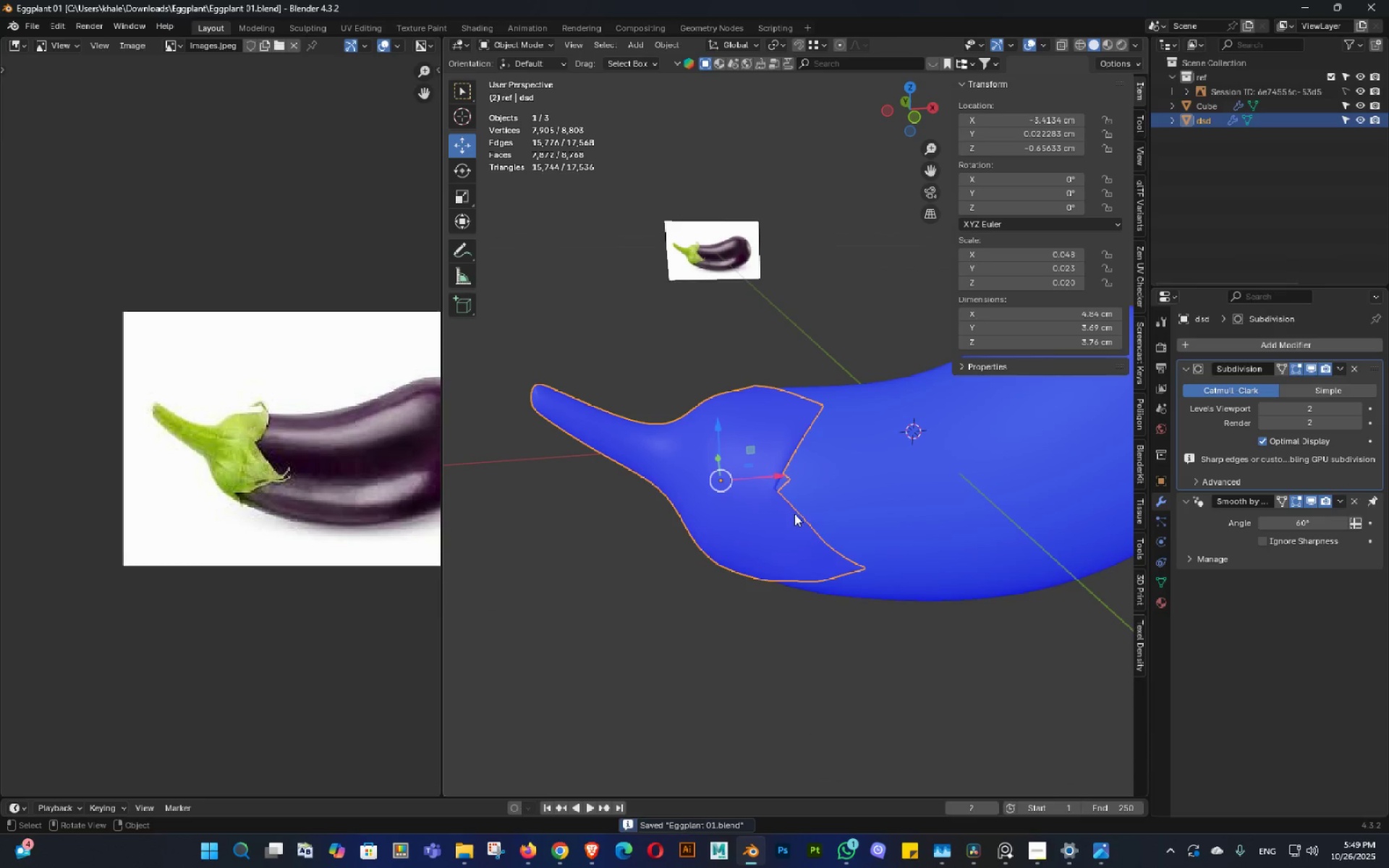 
key(Slash)
 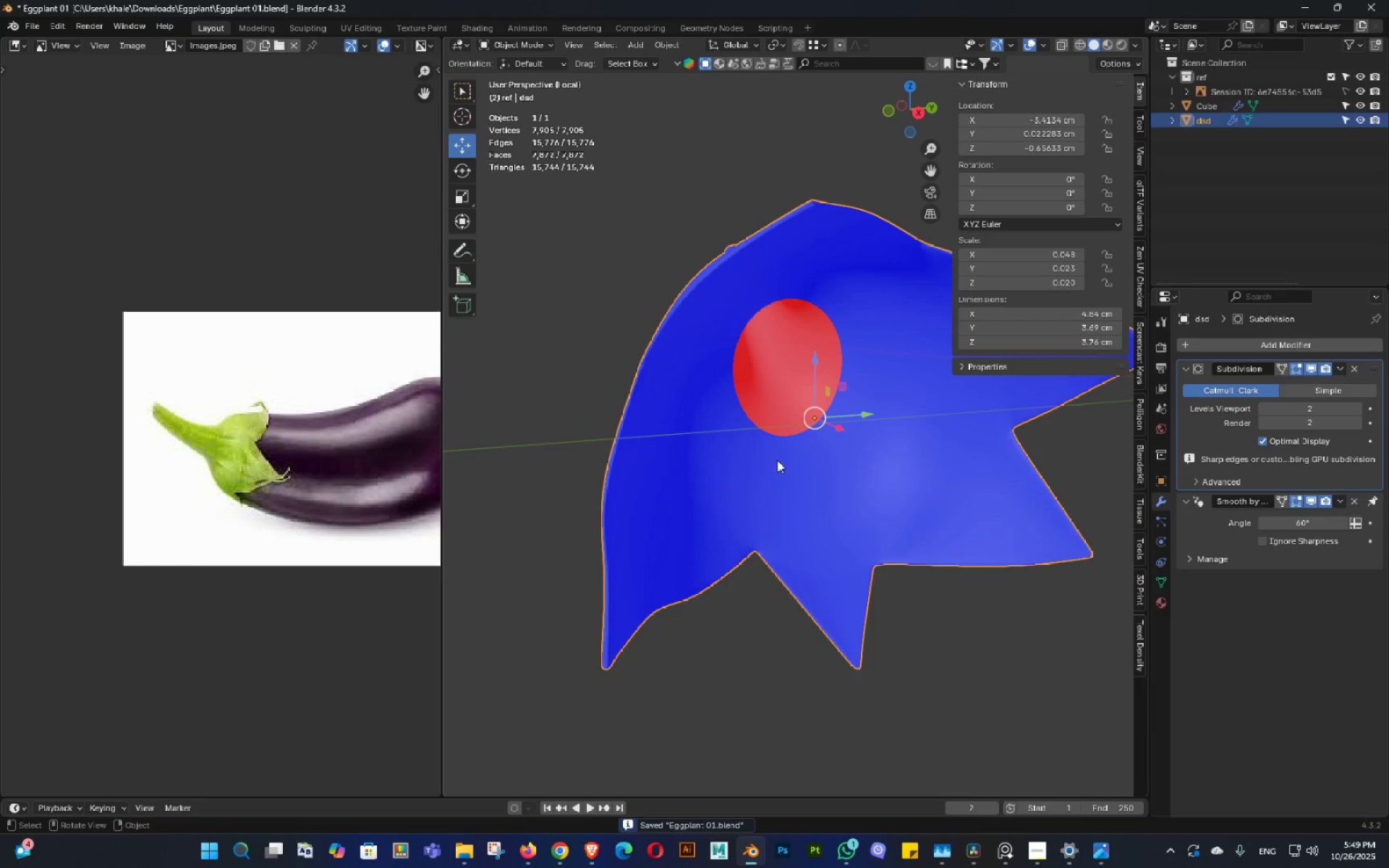 
key(Shift+ShiftLeft)
 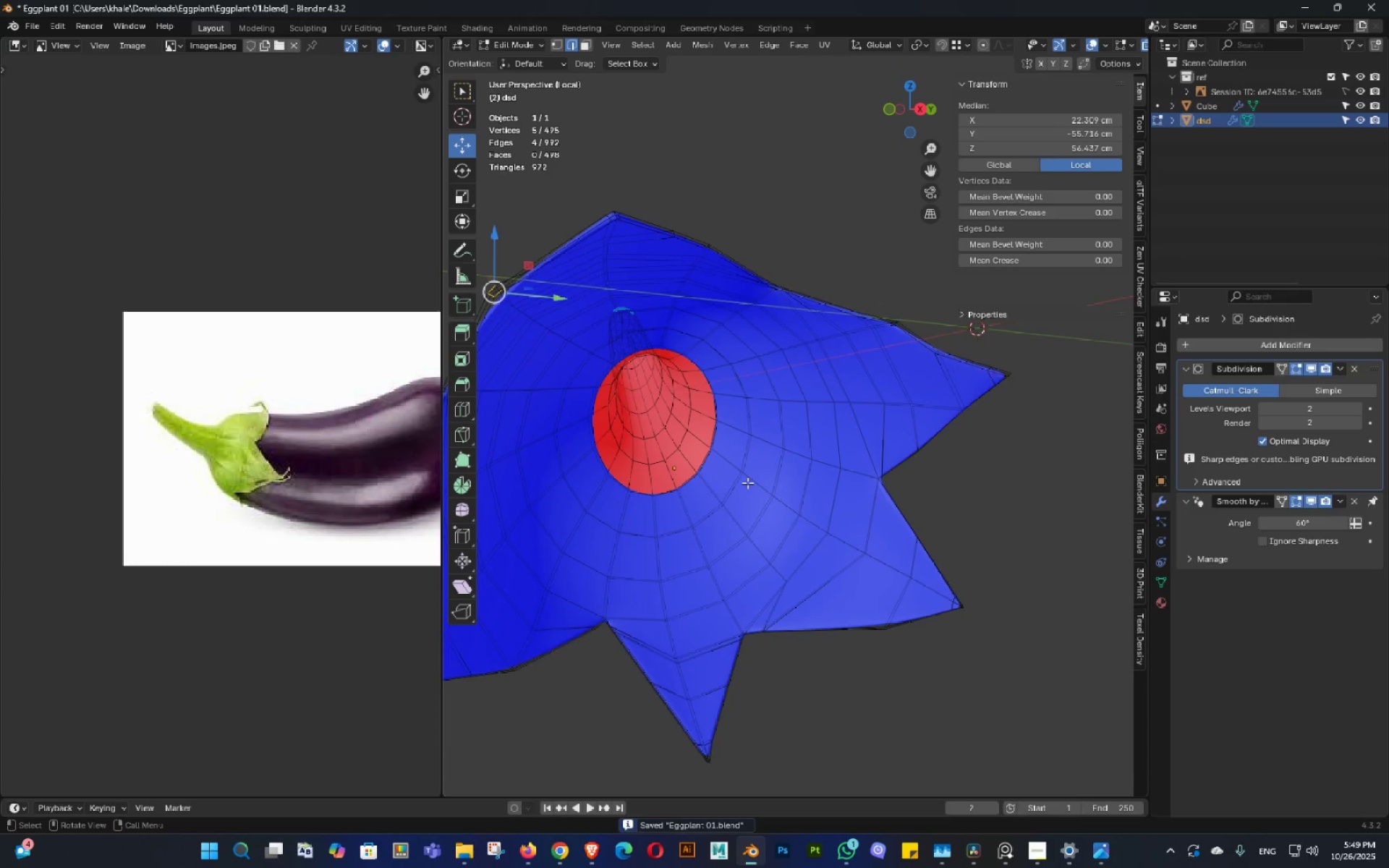 
key(Alt+AltLeft)
 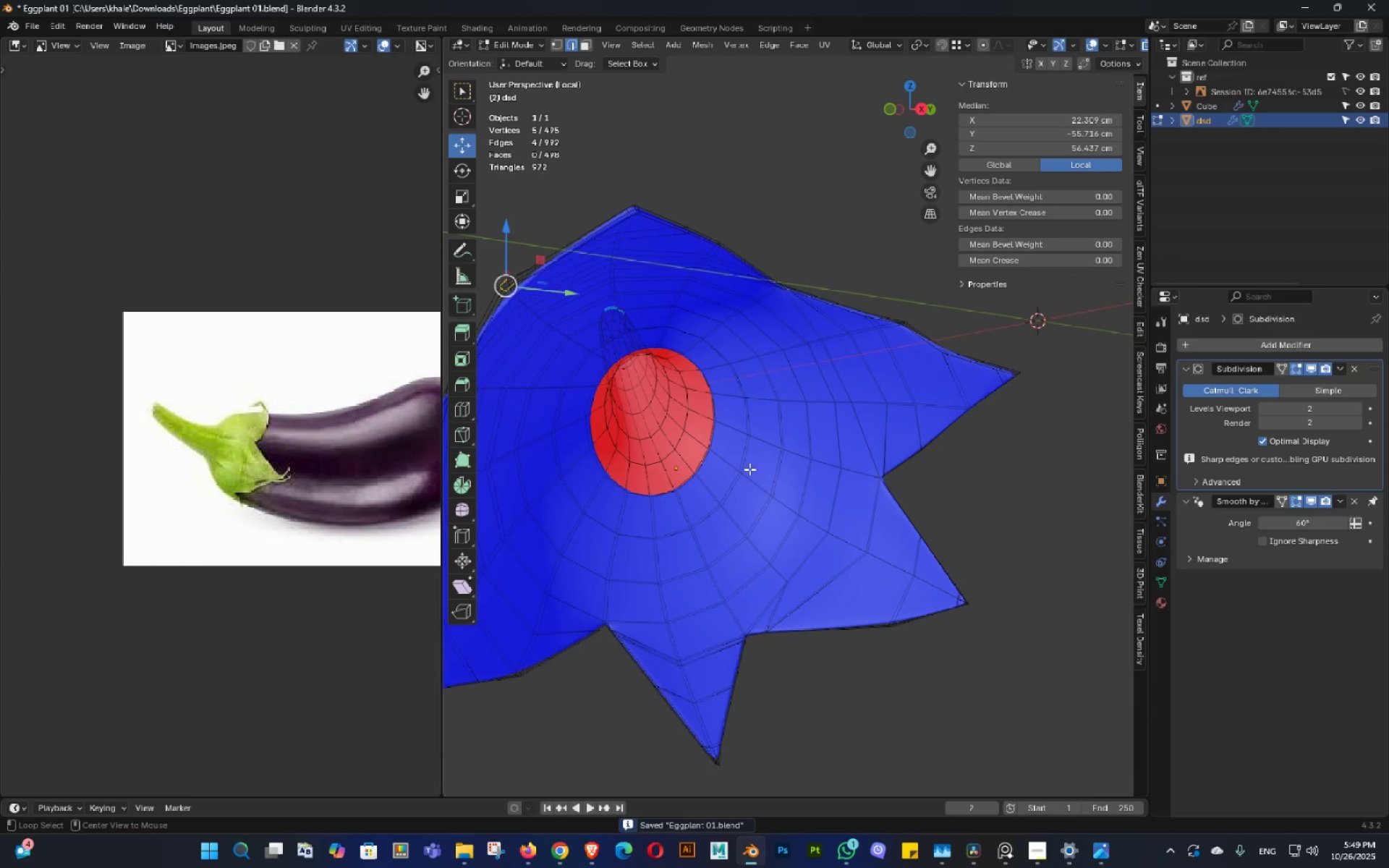 
key(Alt+Z)
 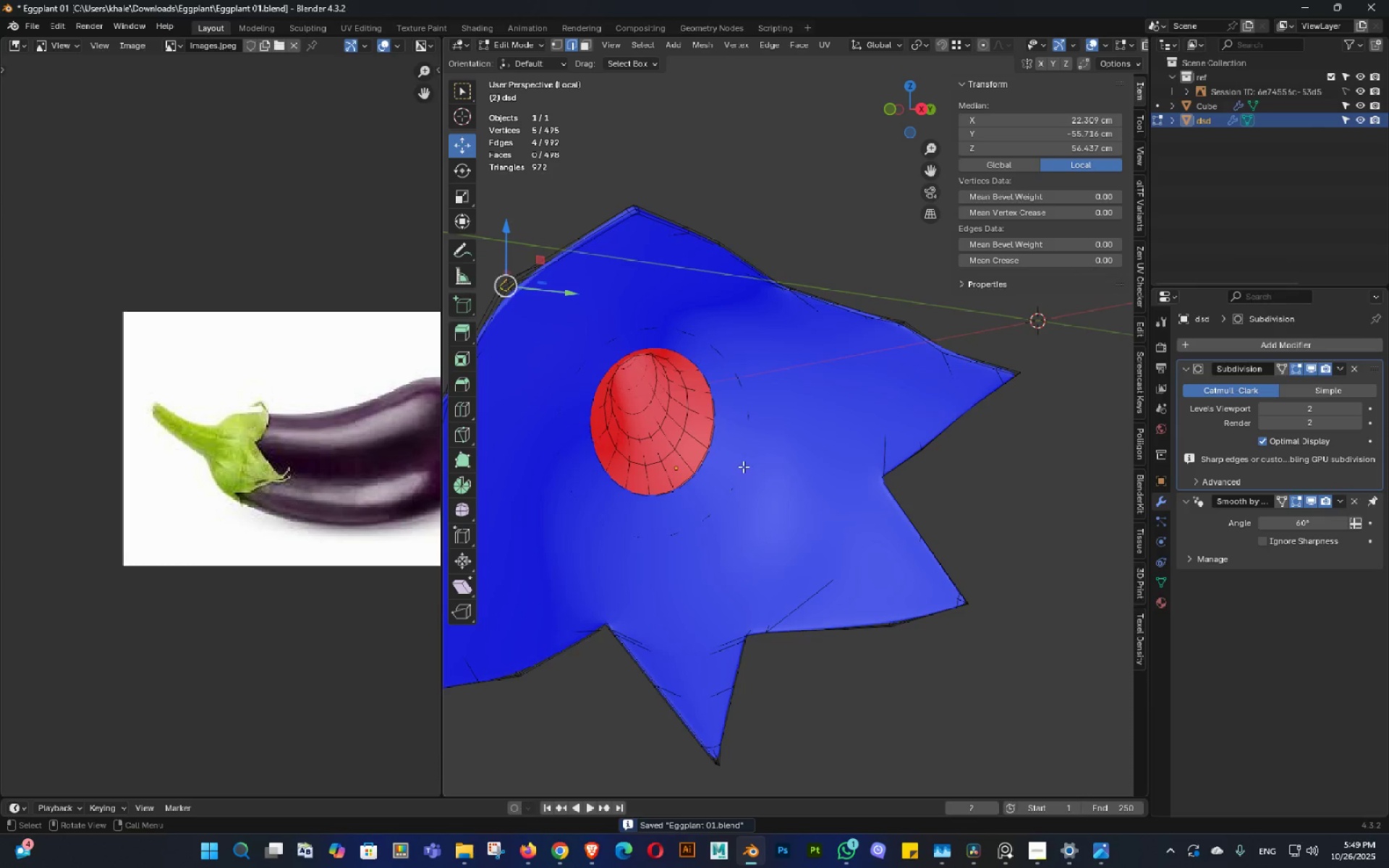 
key(1)
 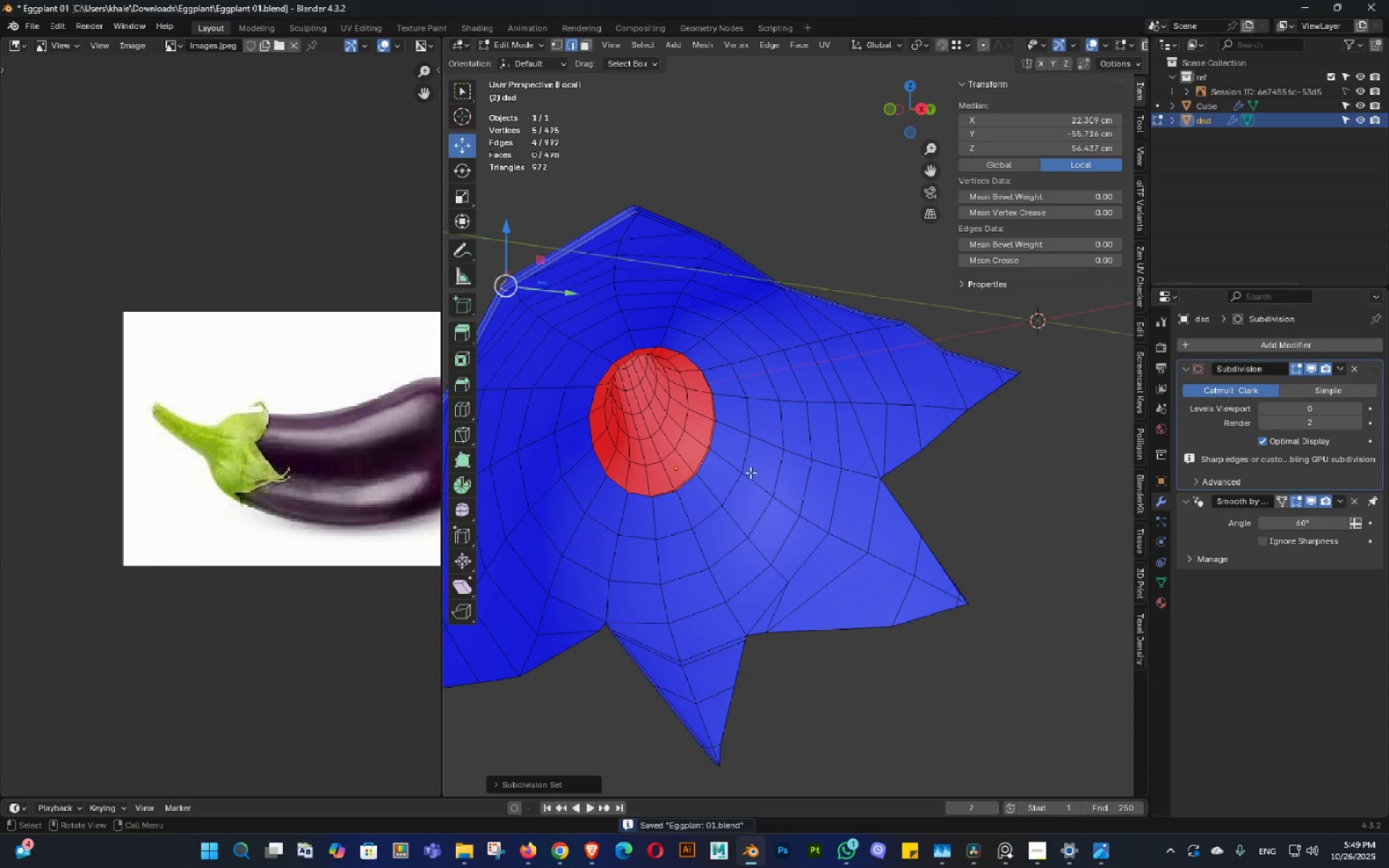 
hold_key(key=AltLeft, duration=1.11)
 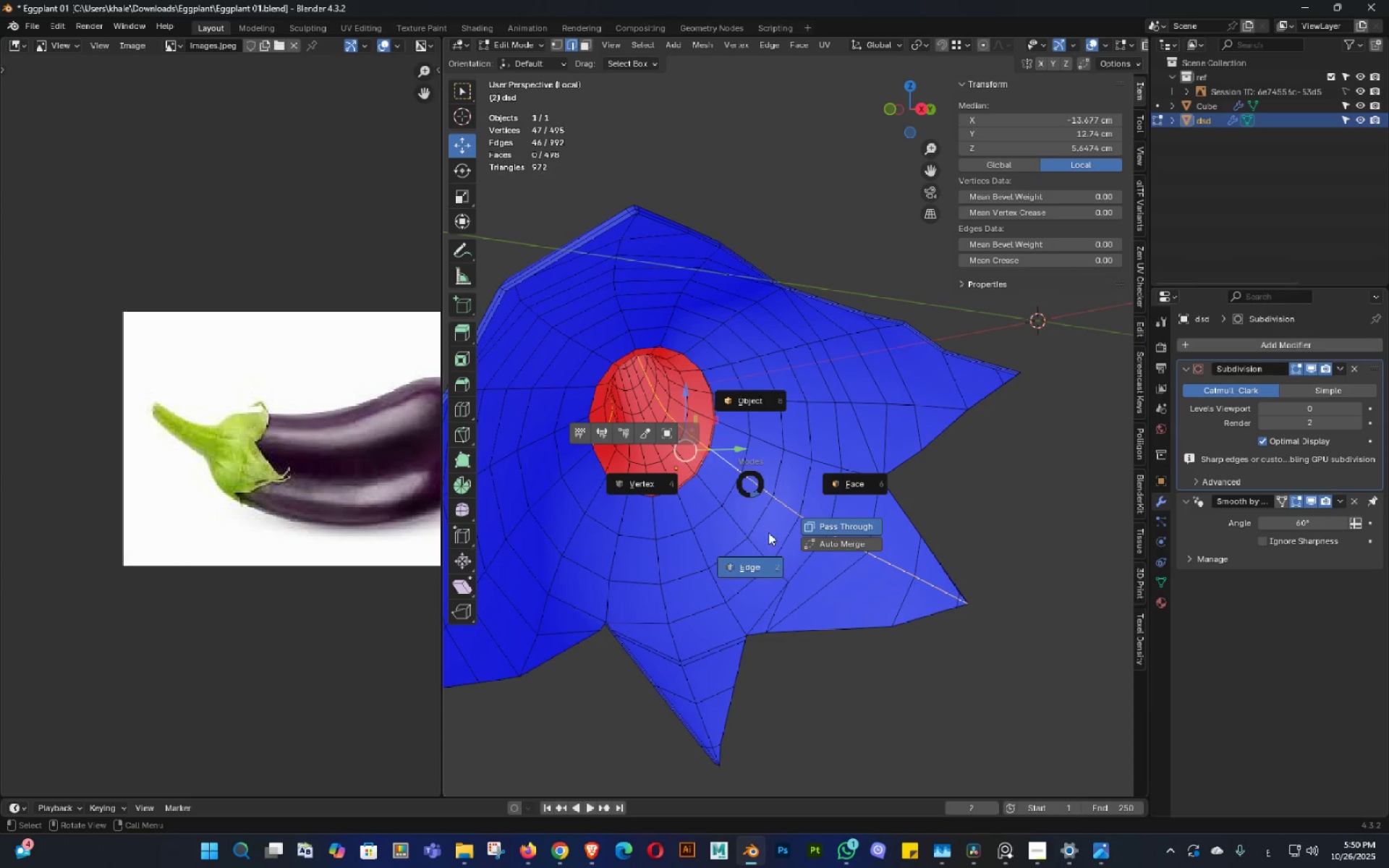 
key(Alt+Shift+ShiftLeft)
 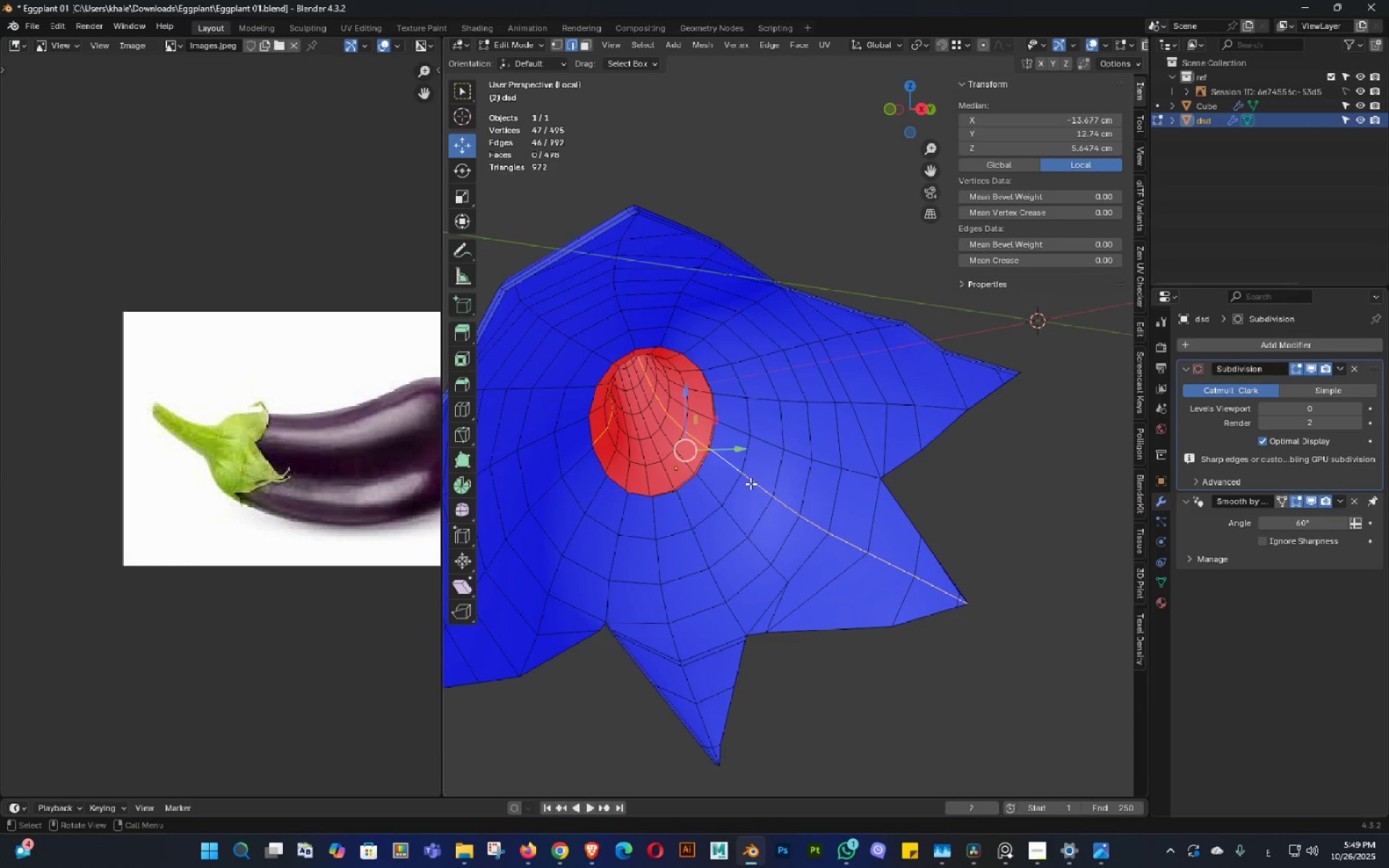 
hold_key(key=Tab, duration=0.9)
 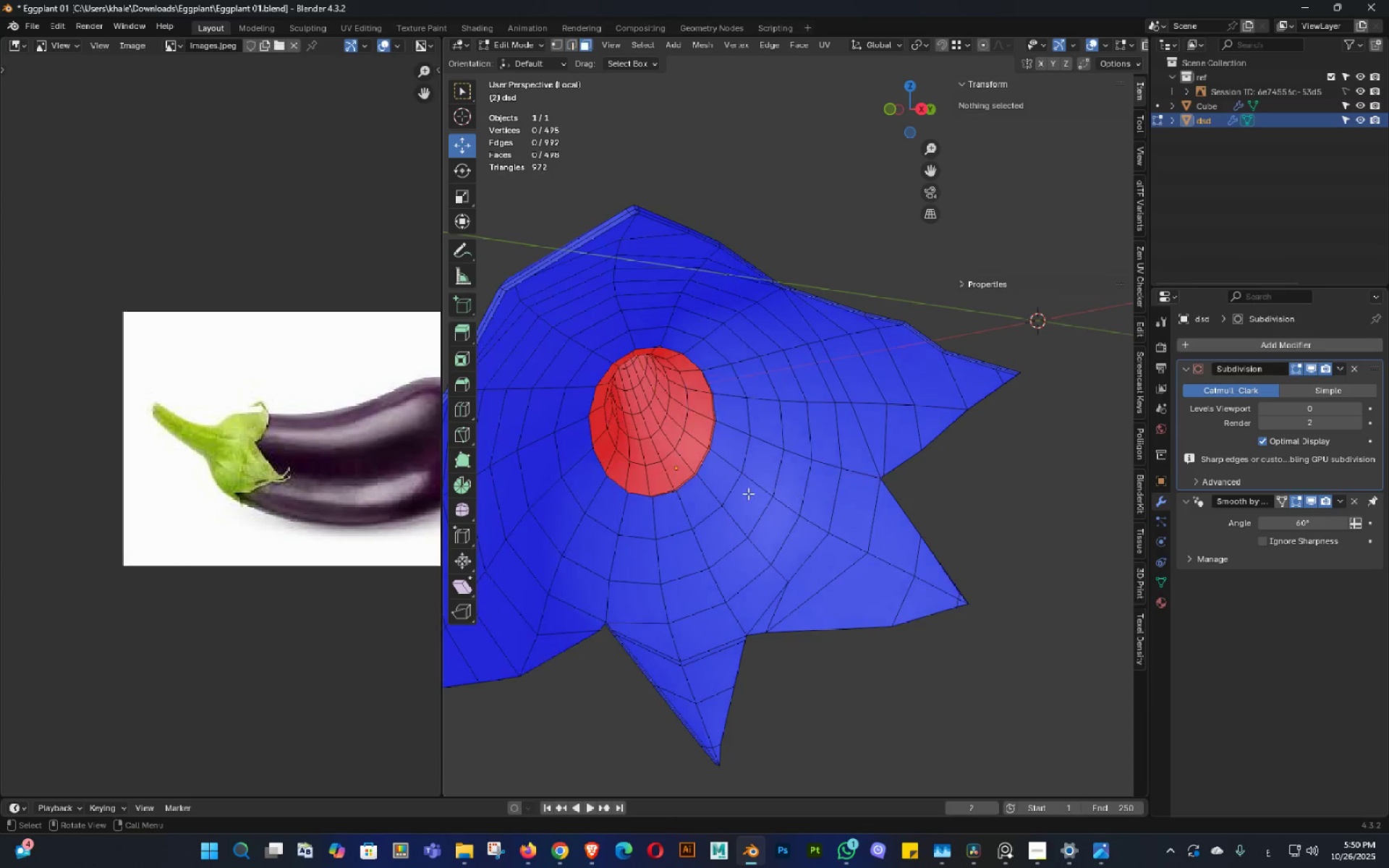 
hold_key(key=AltLeft, duration=1.35)
left_click([725, 466])
 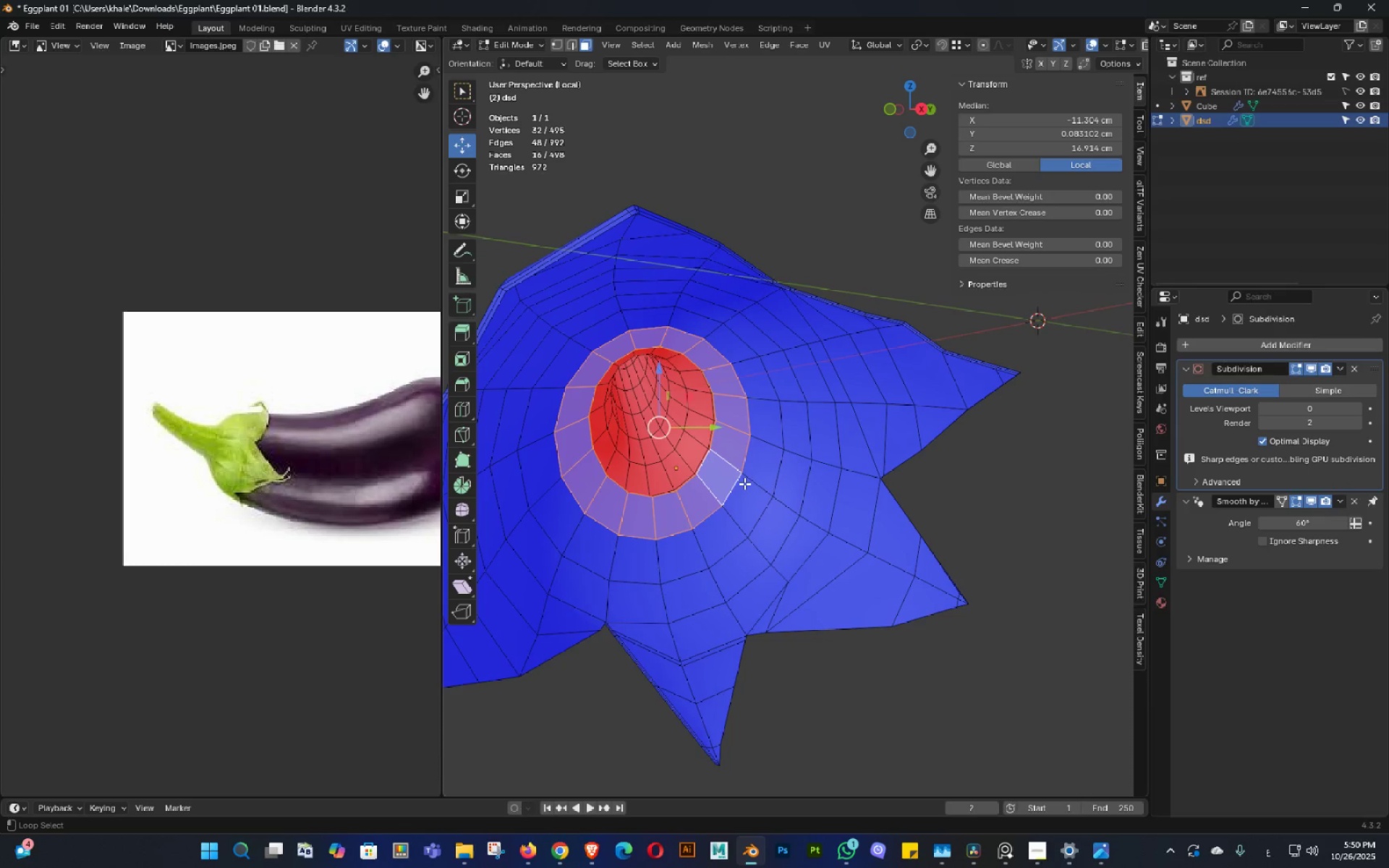 
hold_key(key=ShiftLeft, duration=0.61)
 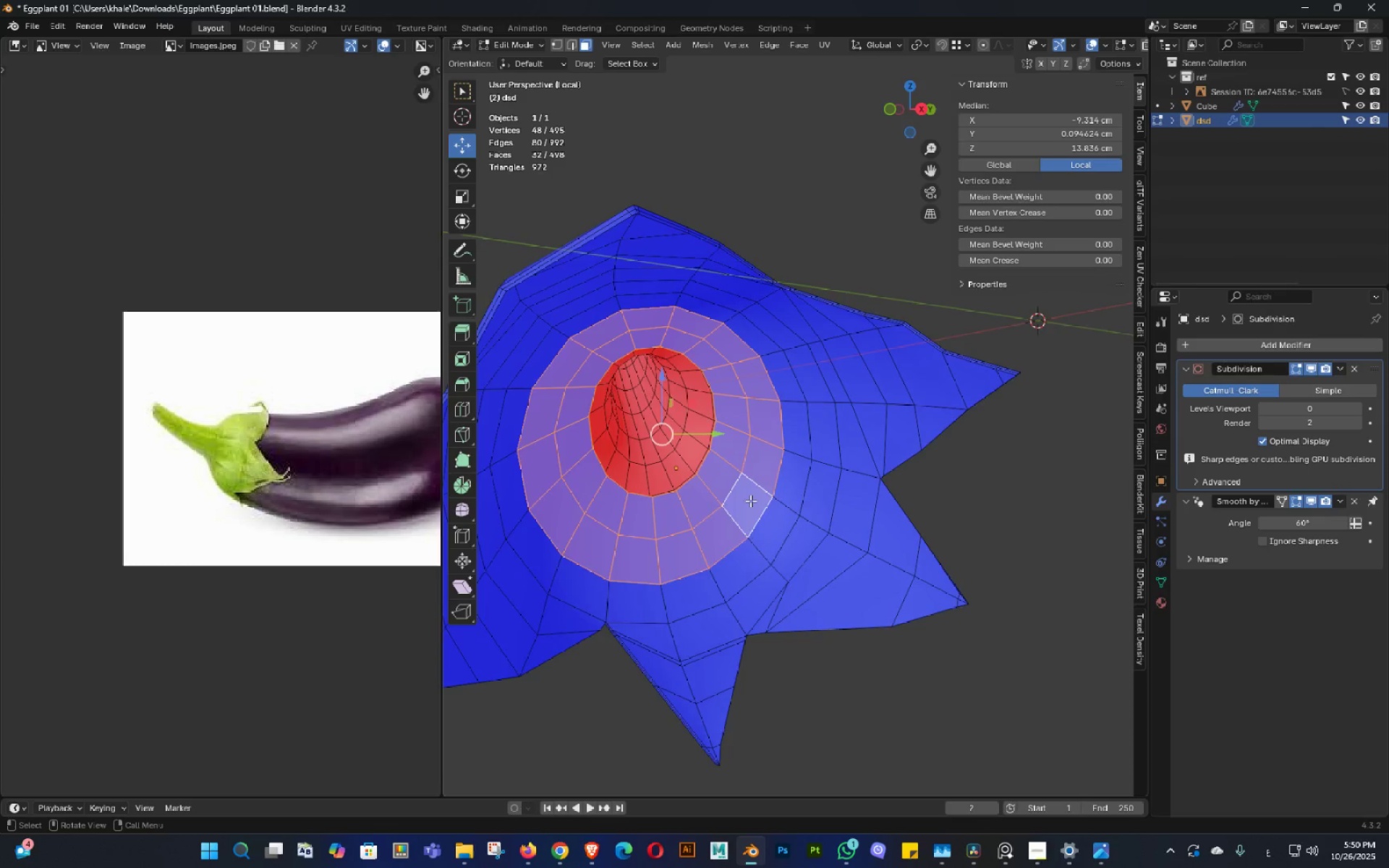 
key(Slash)
 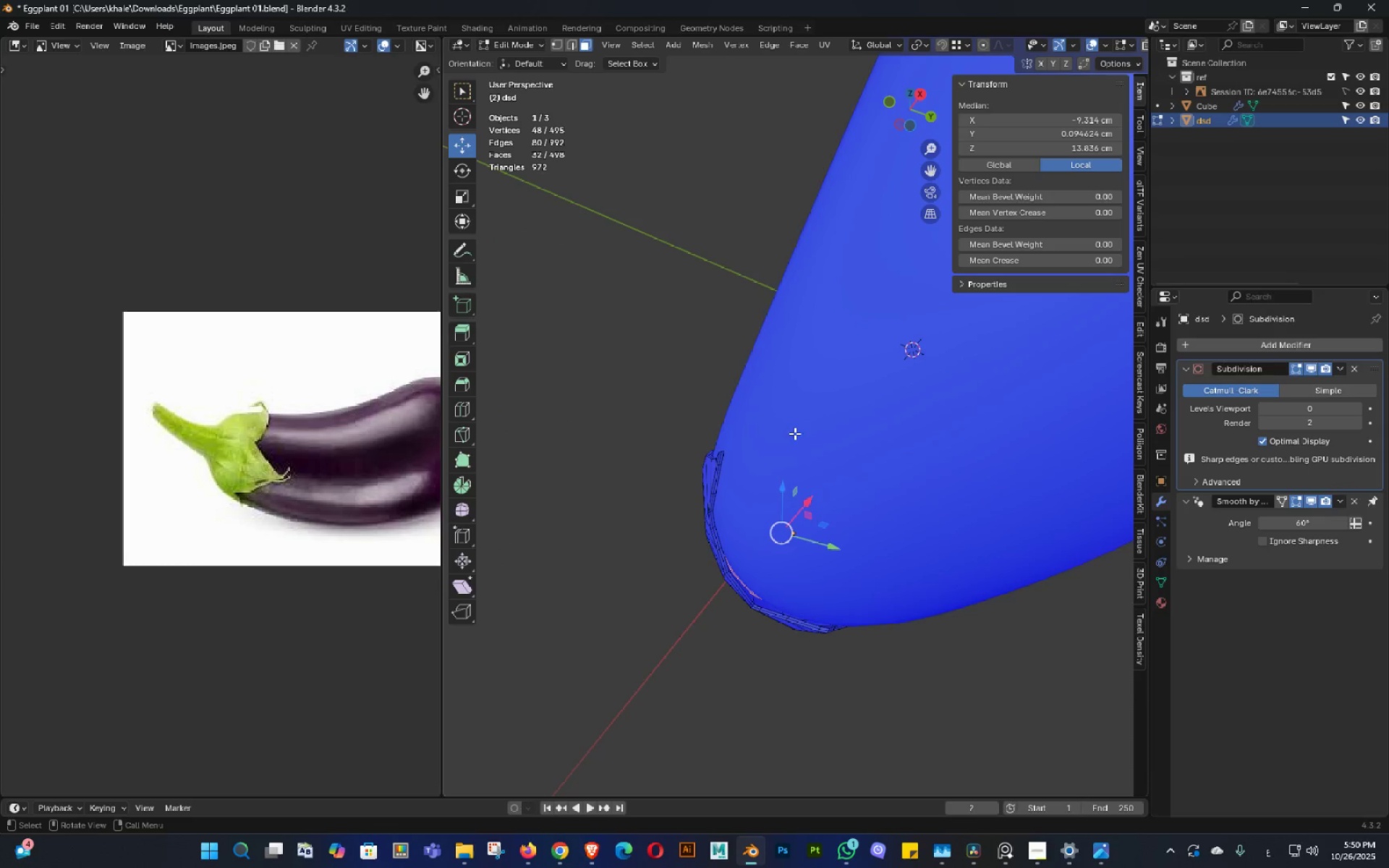 
key(3)
 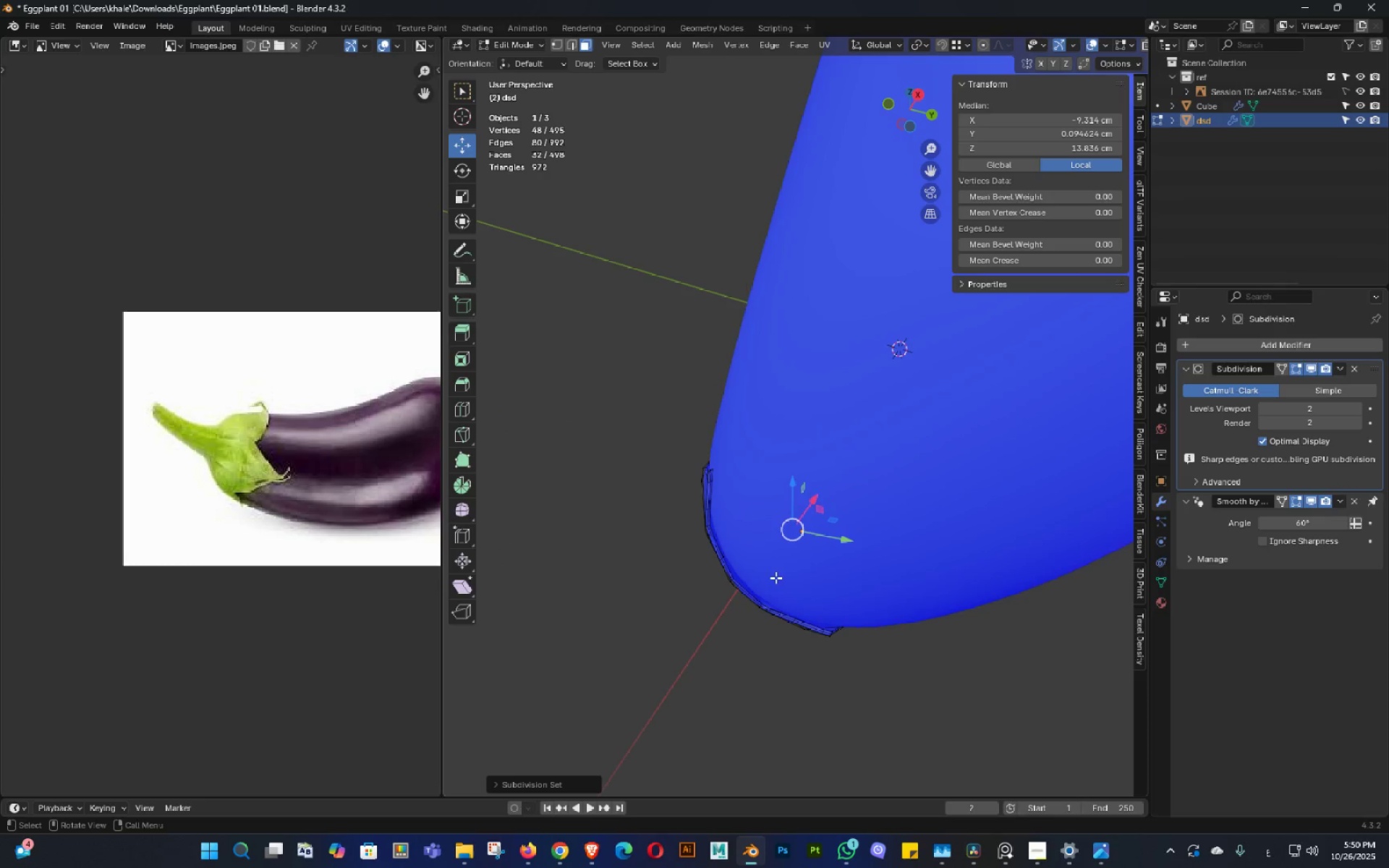 
key(Shift+ShiftLeft)
 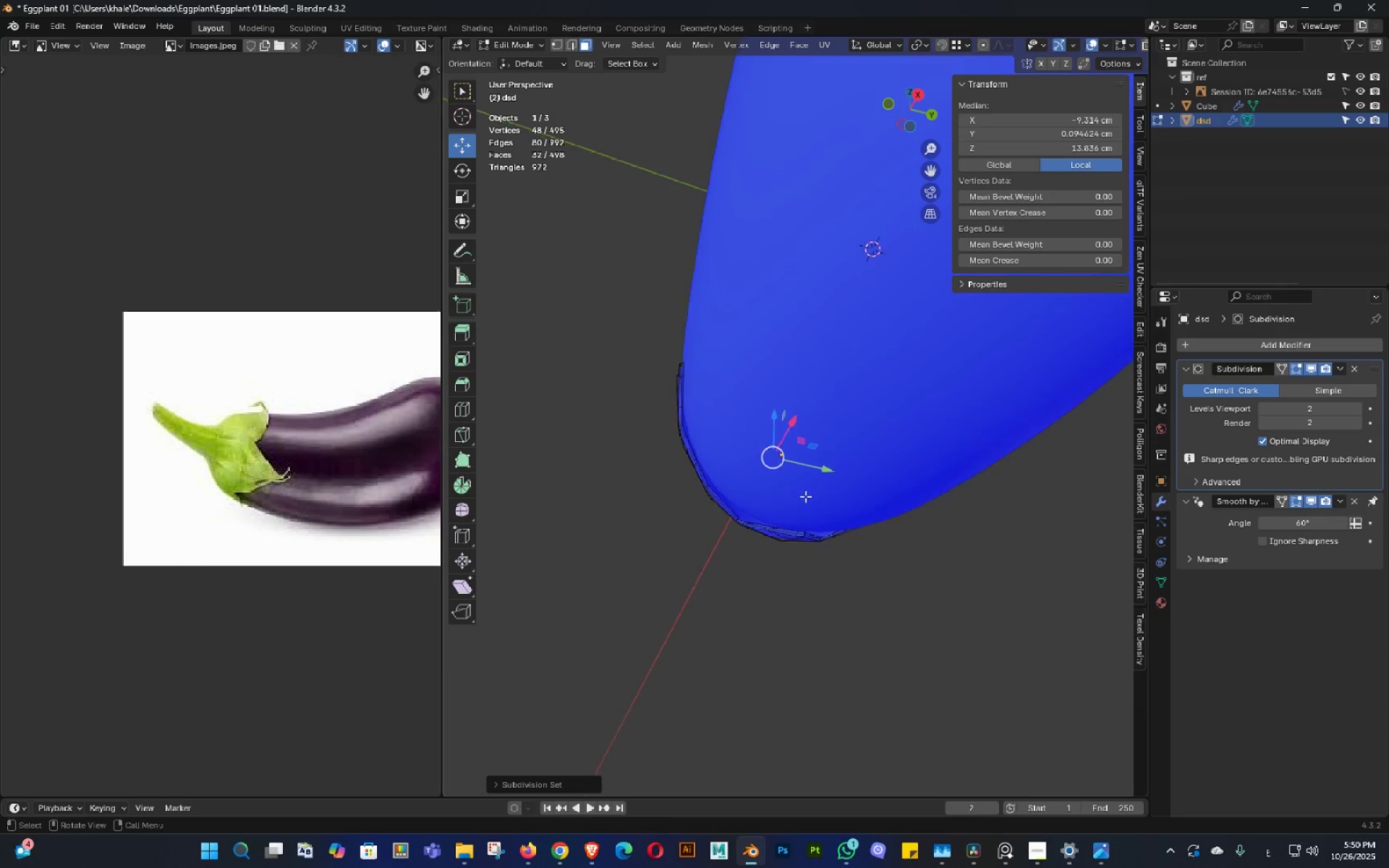 
scroll: coordinate [804, 500], scroll_direction: up, amount: 2.0
 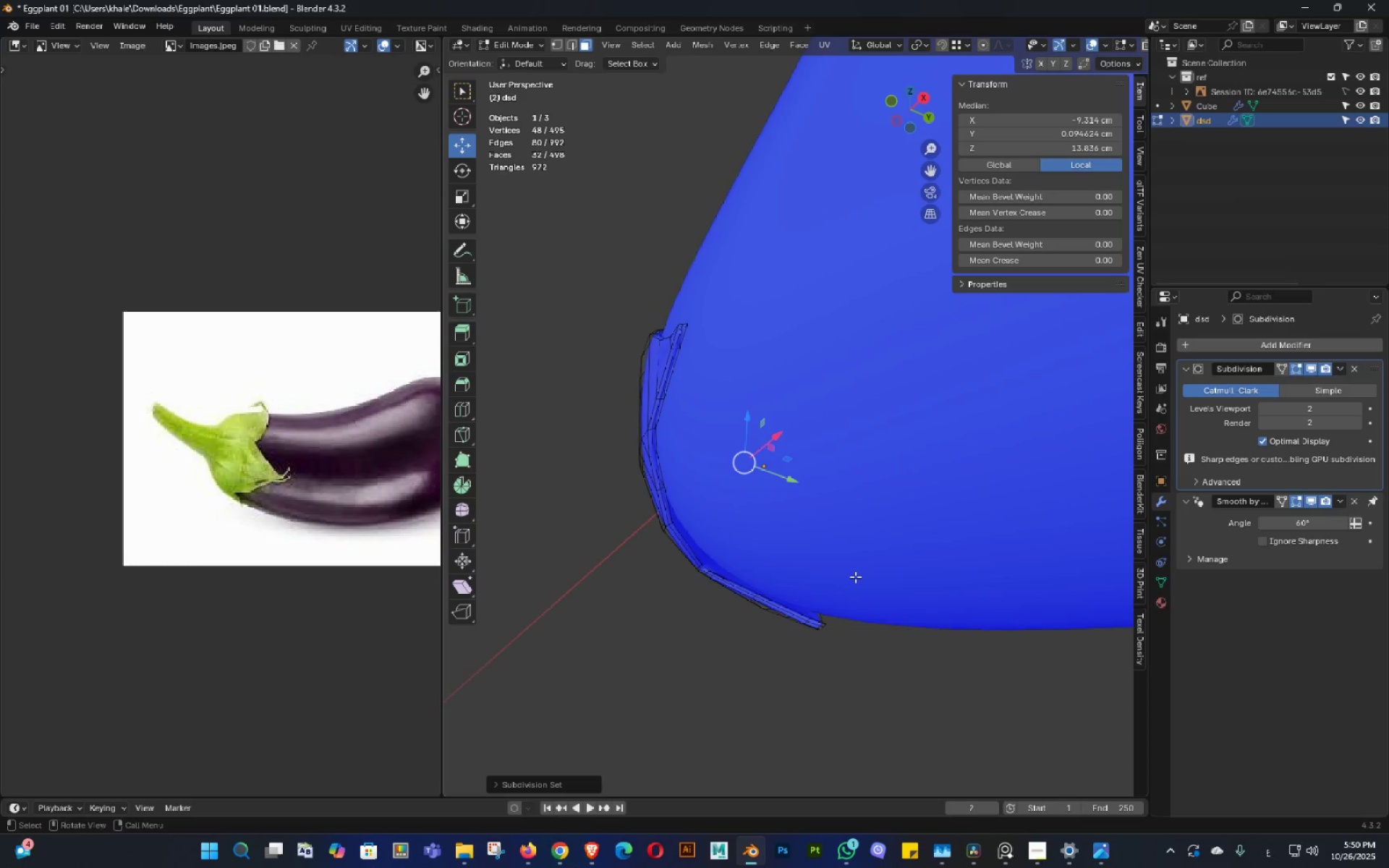 
key(X)
 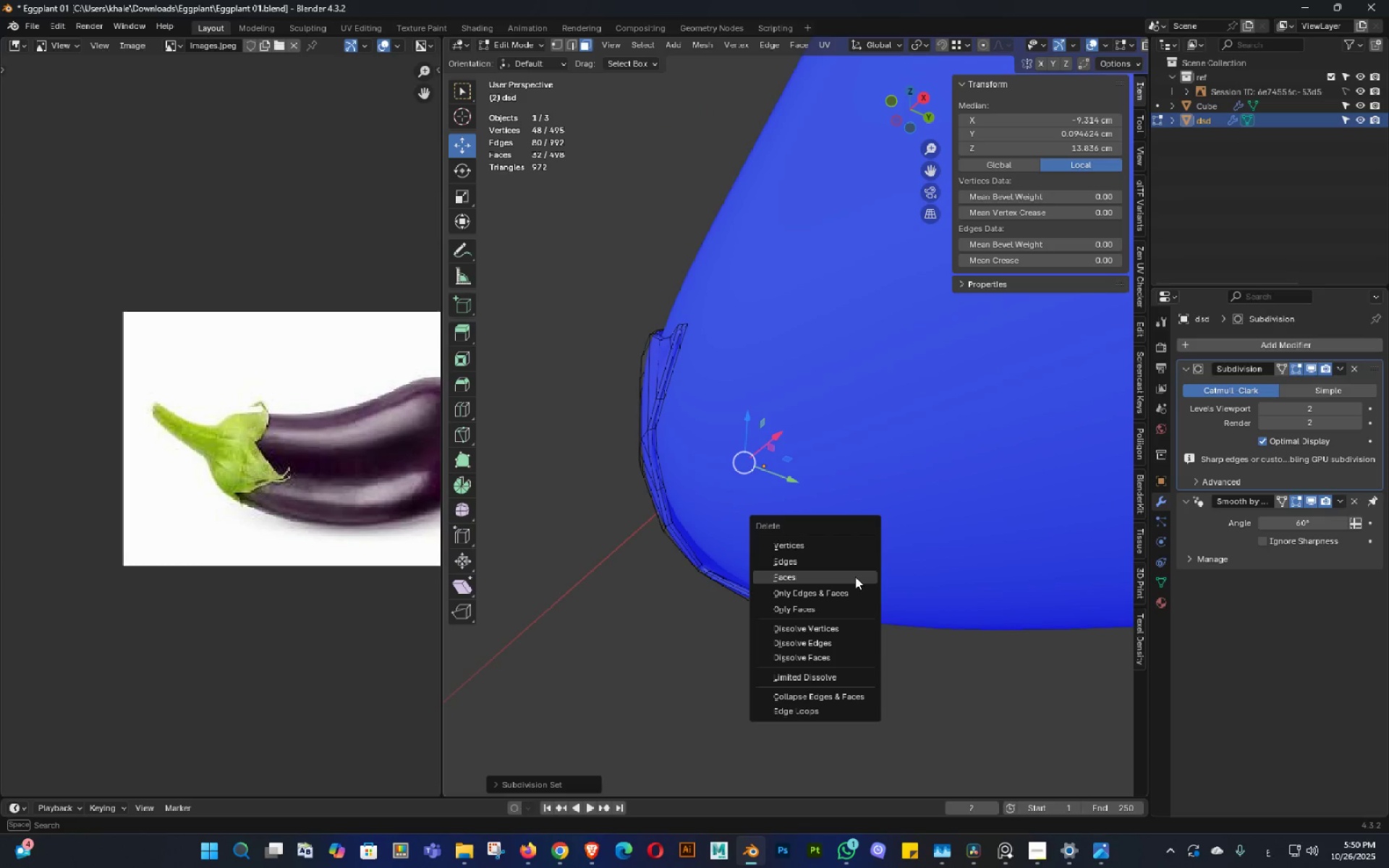 
left_click([855, 576])
 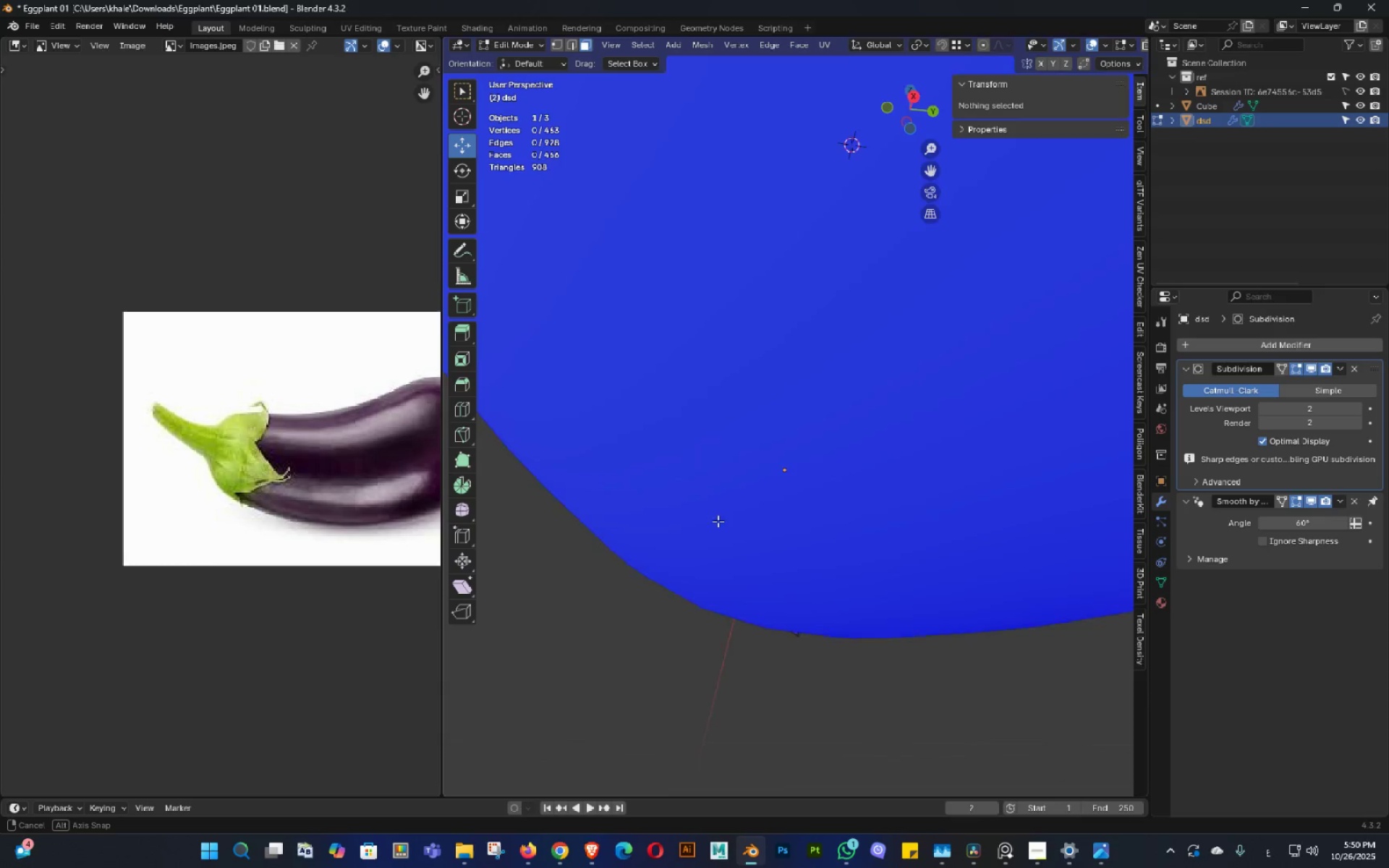 
key(Tab)
 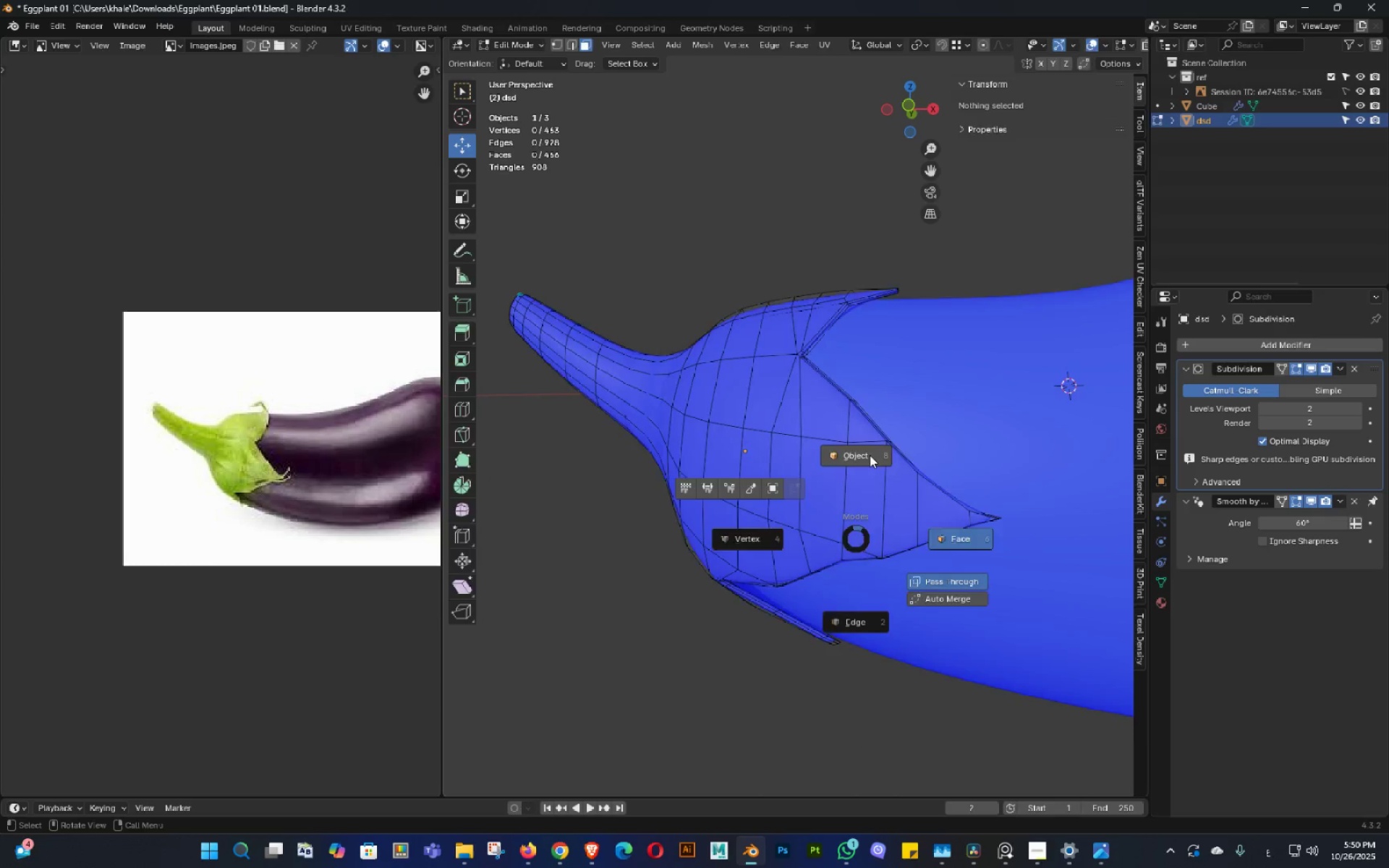 
scroll: coordinate [851, 472], scroll_direction: down, amount: 3.0
 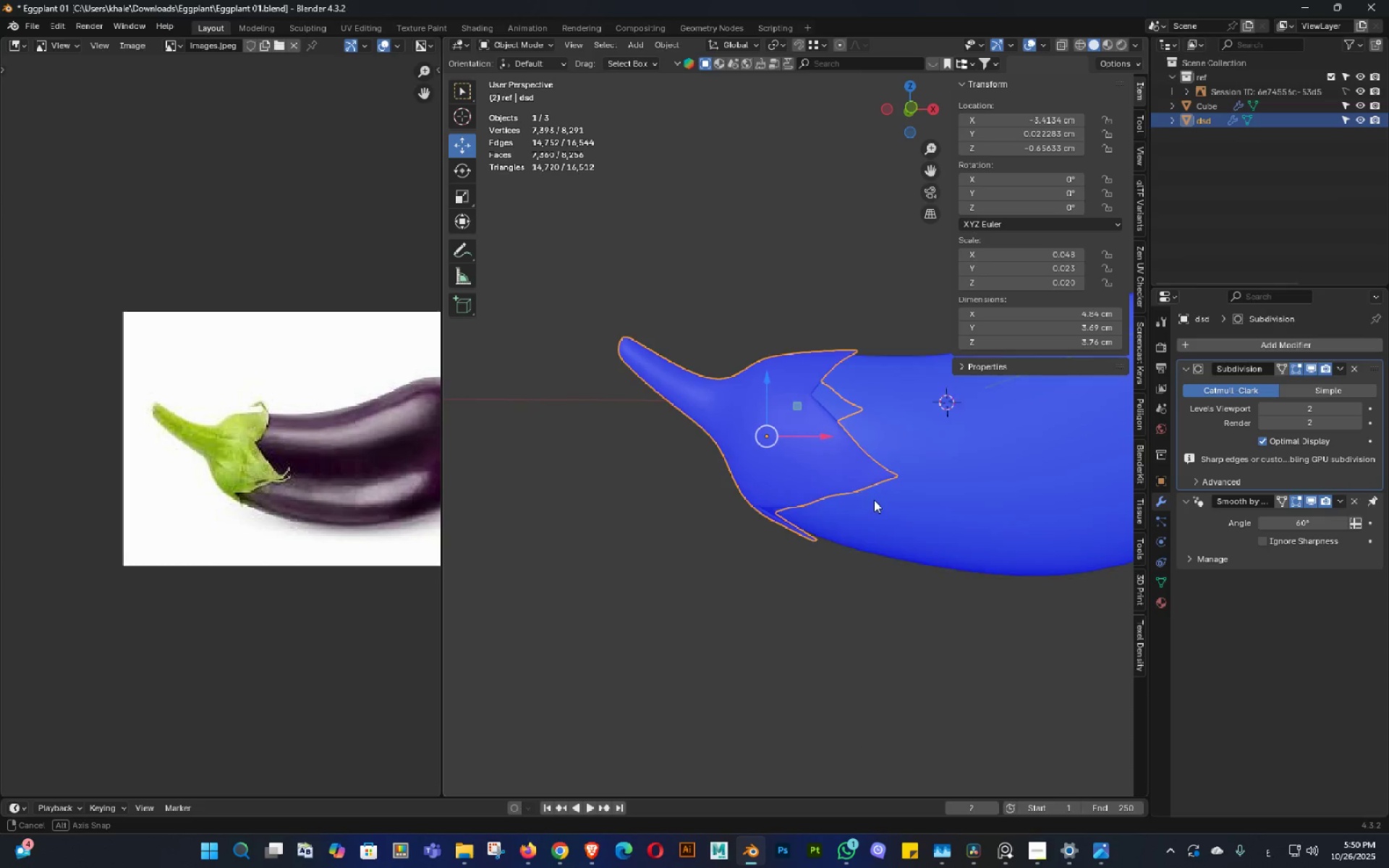 
key(Control+ControlLeft)
 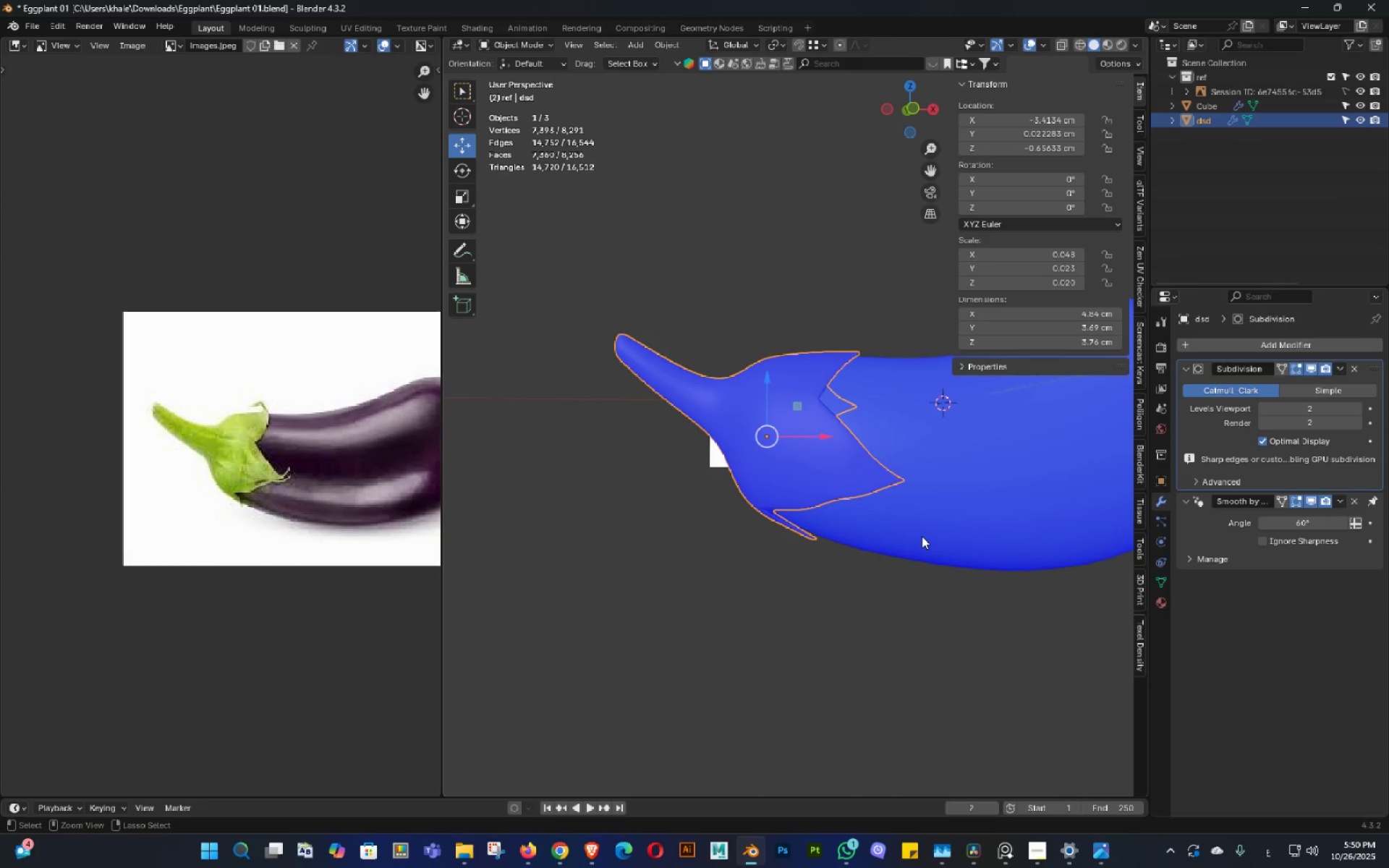 
key(Control+S)
 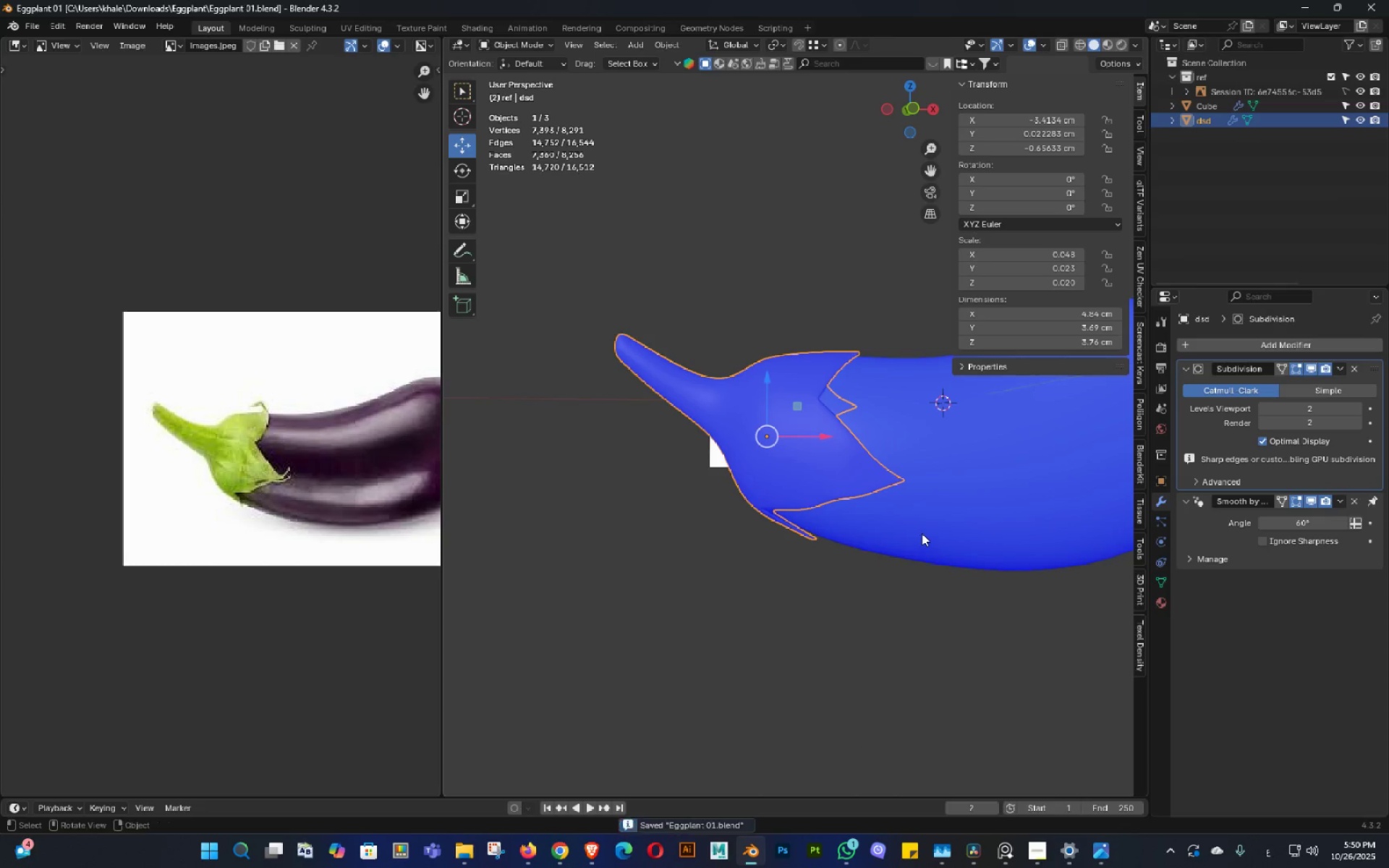 
scroll: coordinate [917, 533], scroll_direction: down, amount: 2.0
 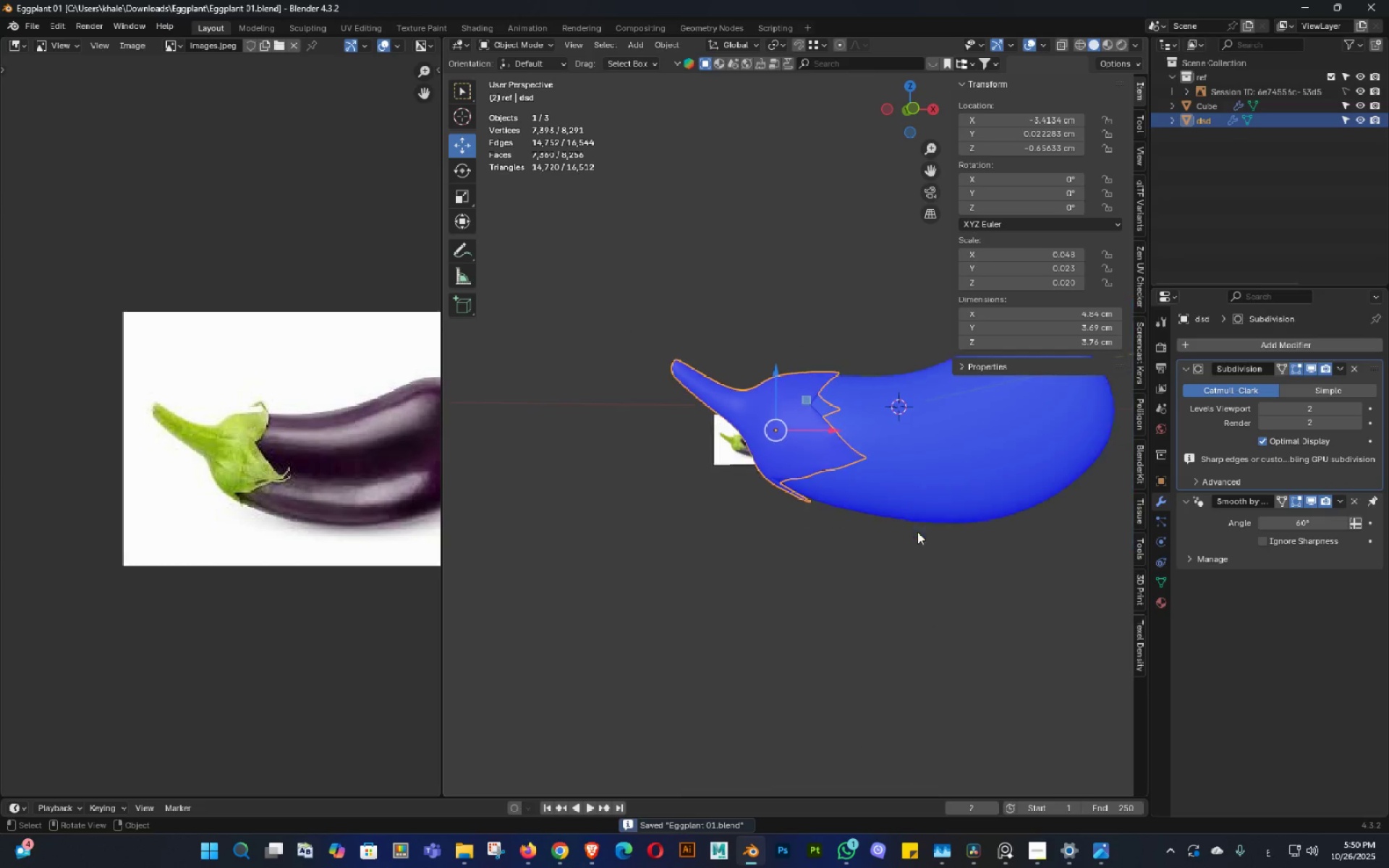 
key(Shift+ShiftLeft)
 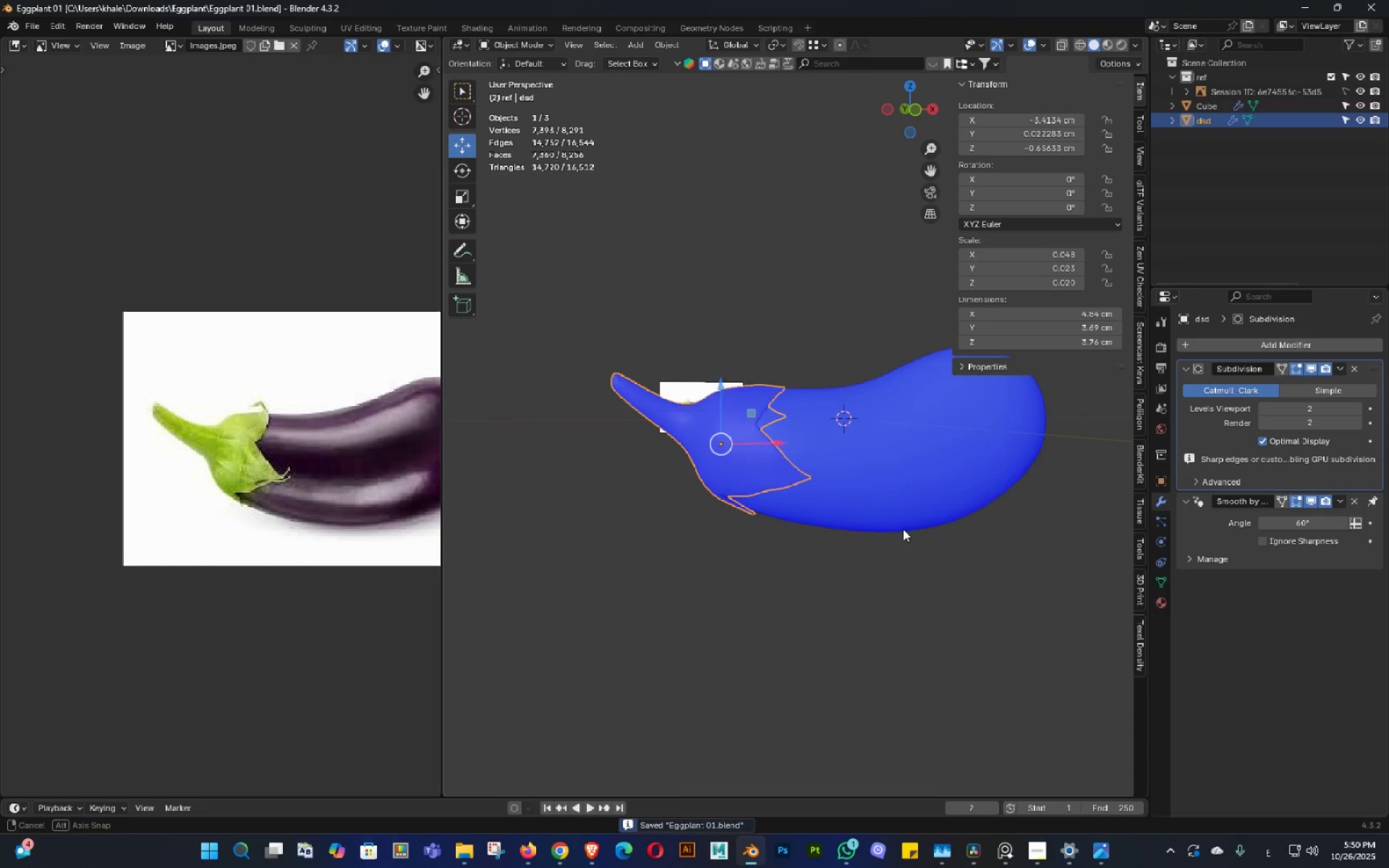 
key(Control+ControlLeft)
 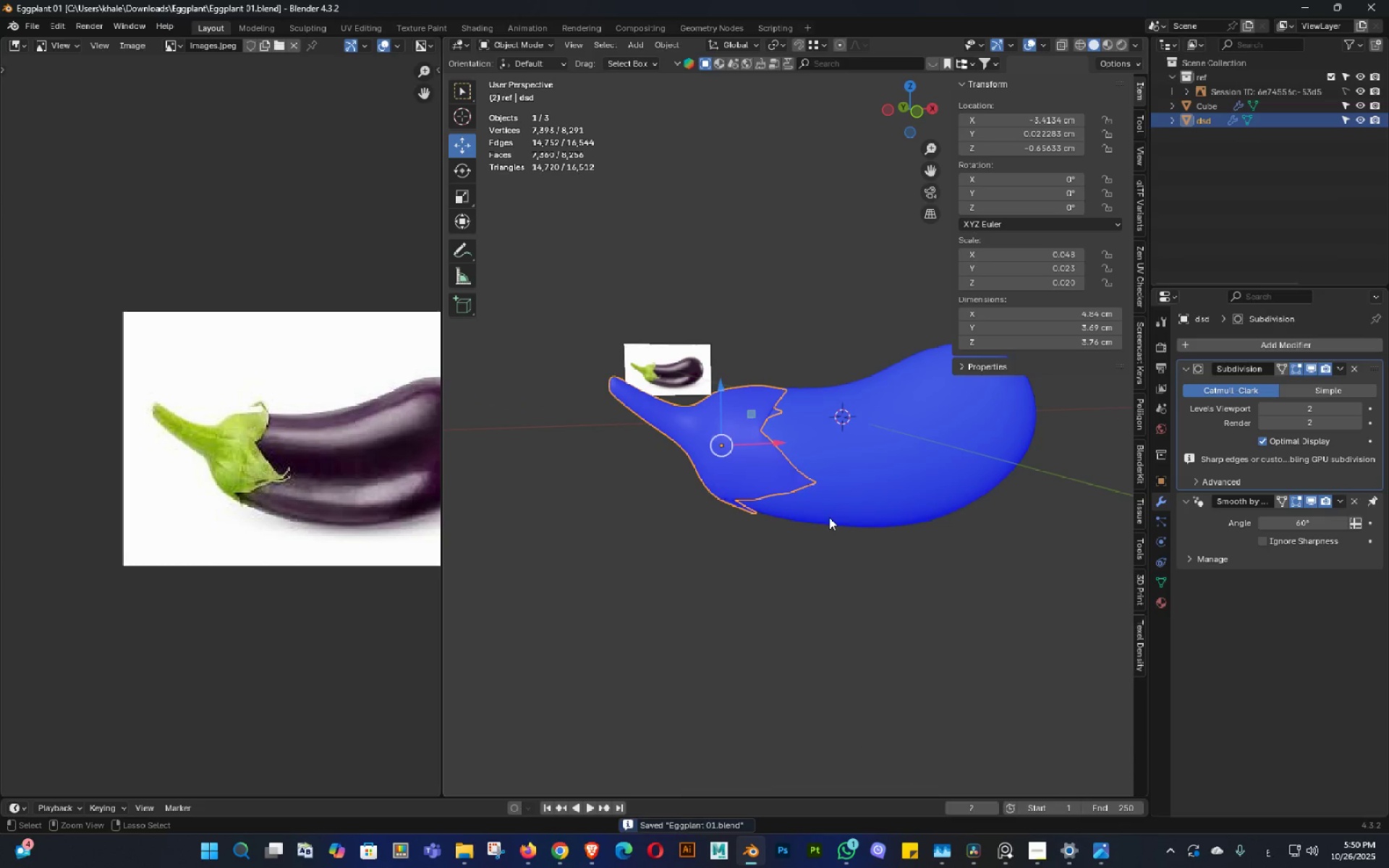 
key(Control+S)
 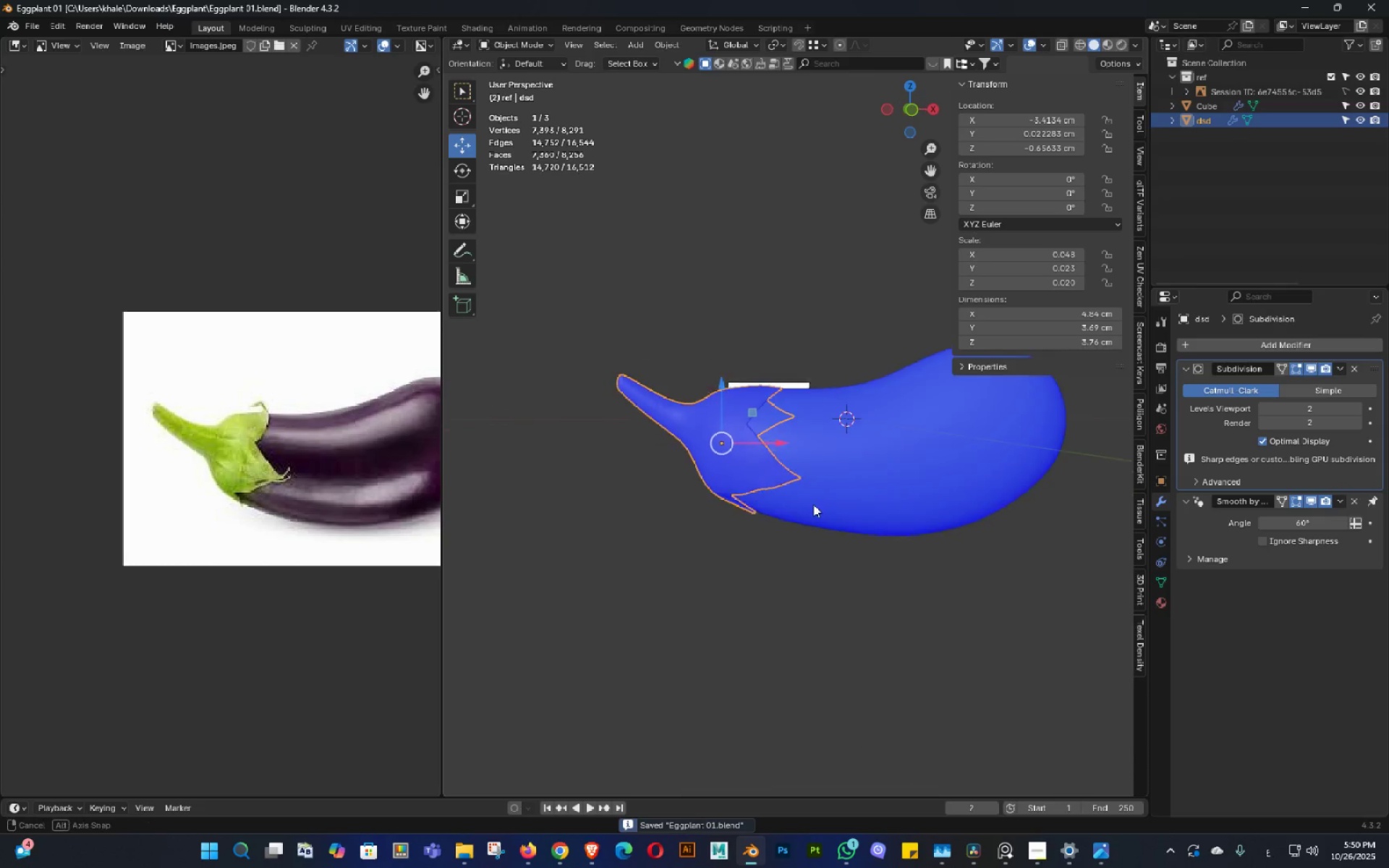 
key(Control+ControlLeft)
 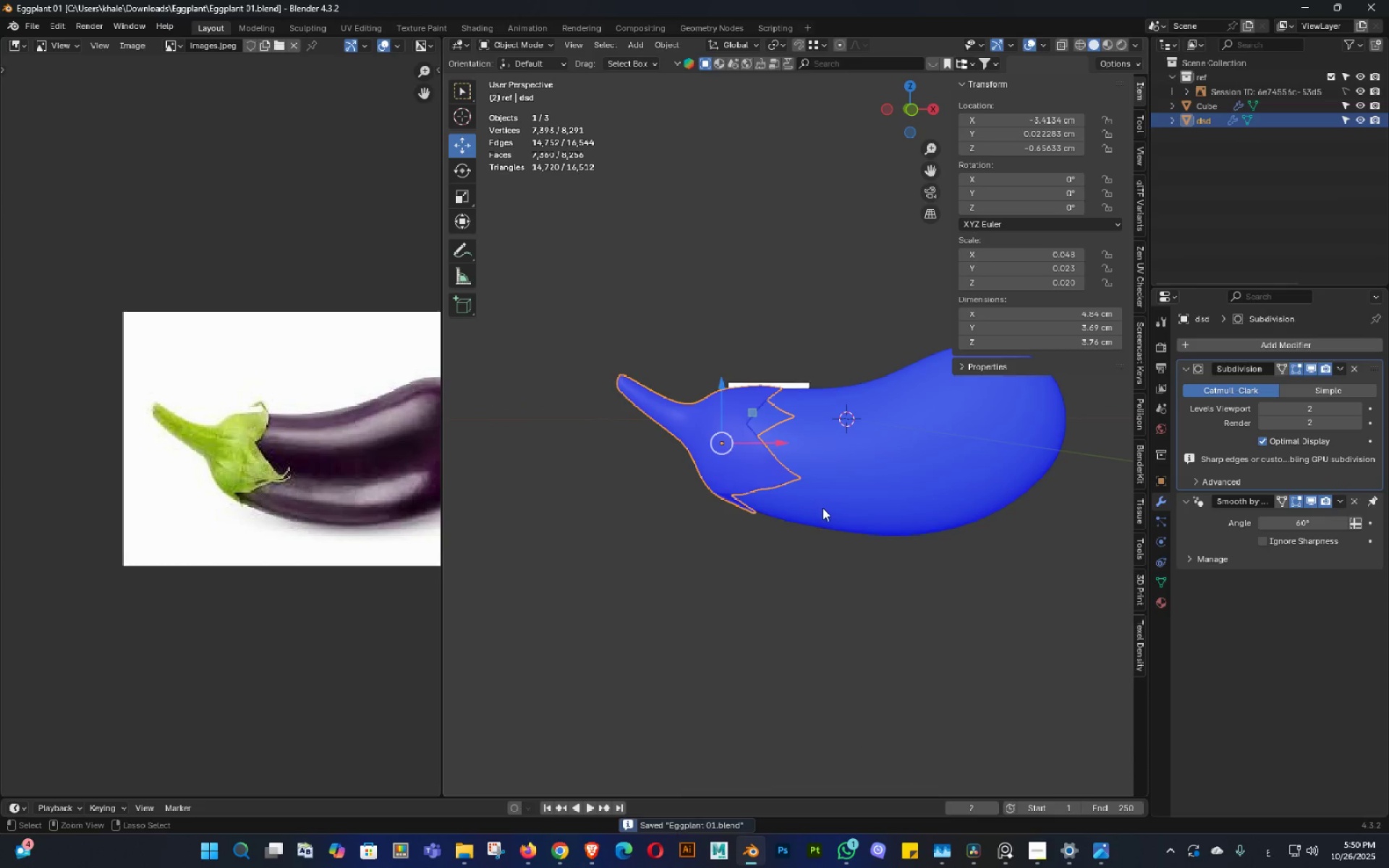 
key(Control+S)
 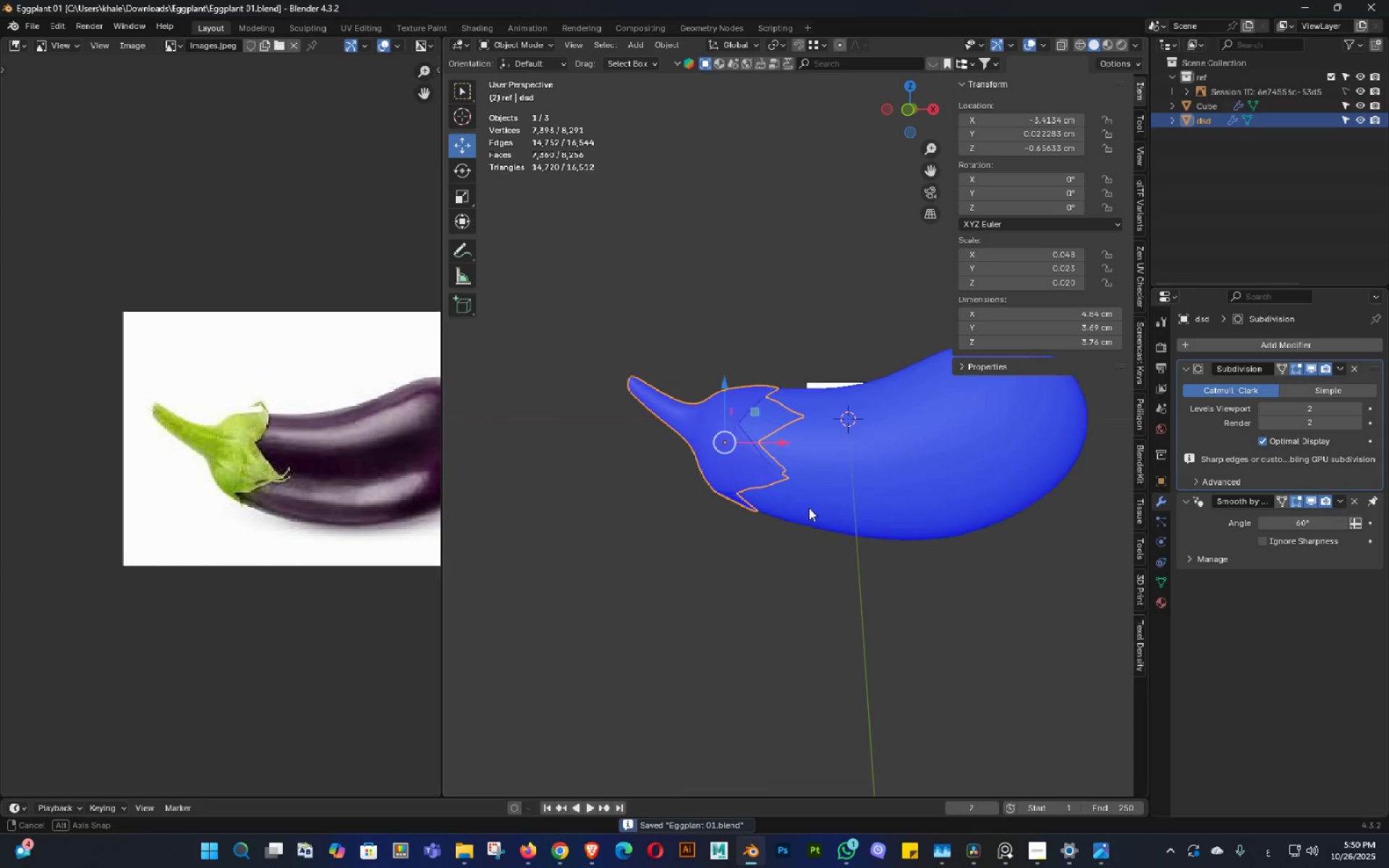 
key(Control+ControlLeft)
 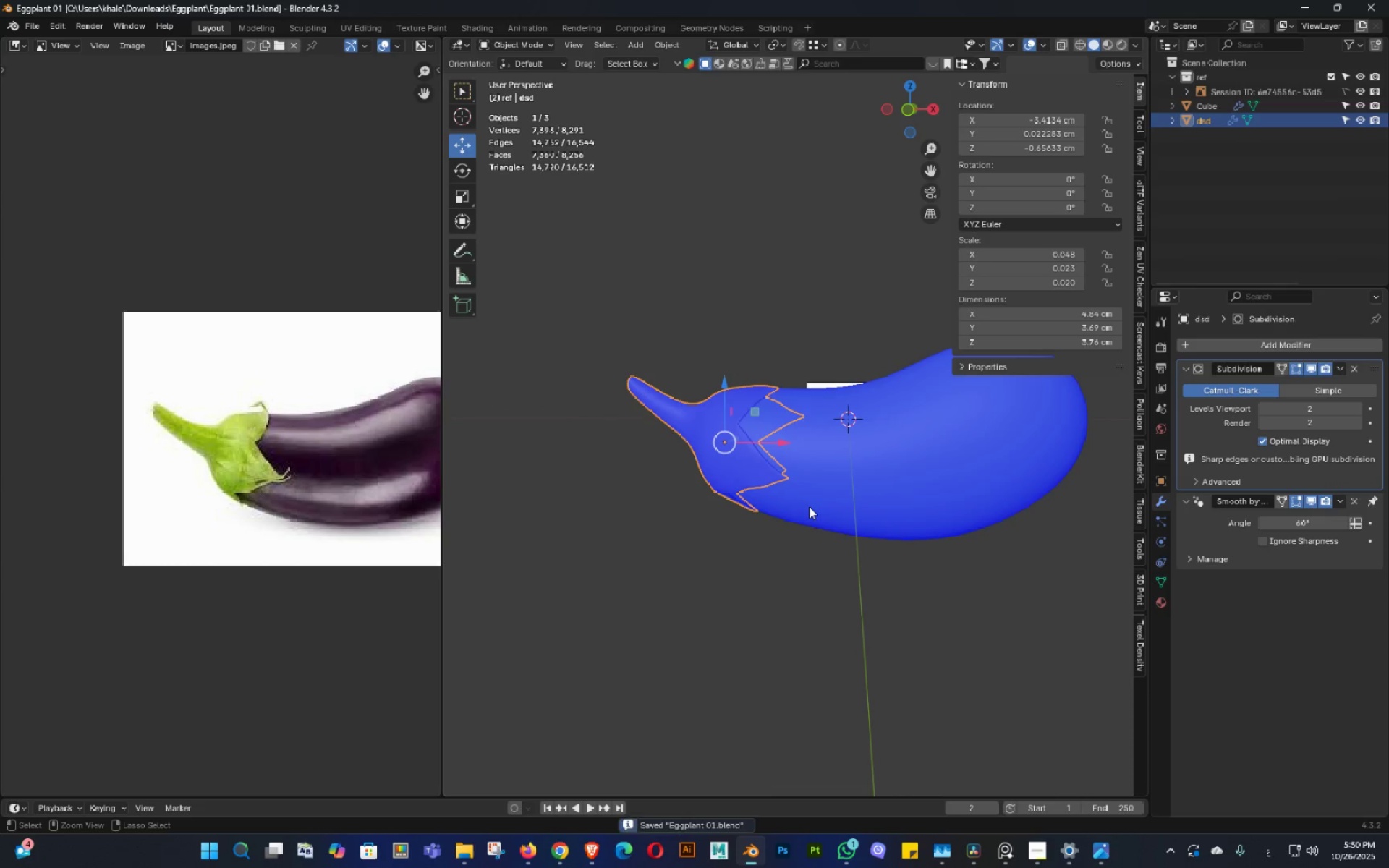 
key(Control+S)
 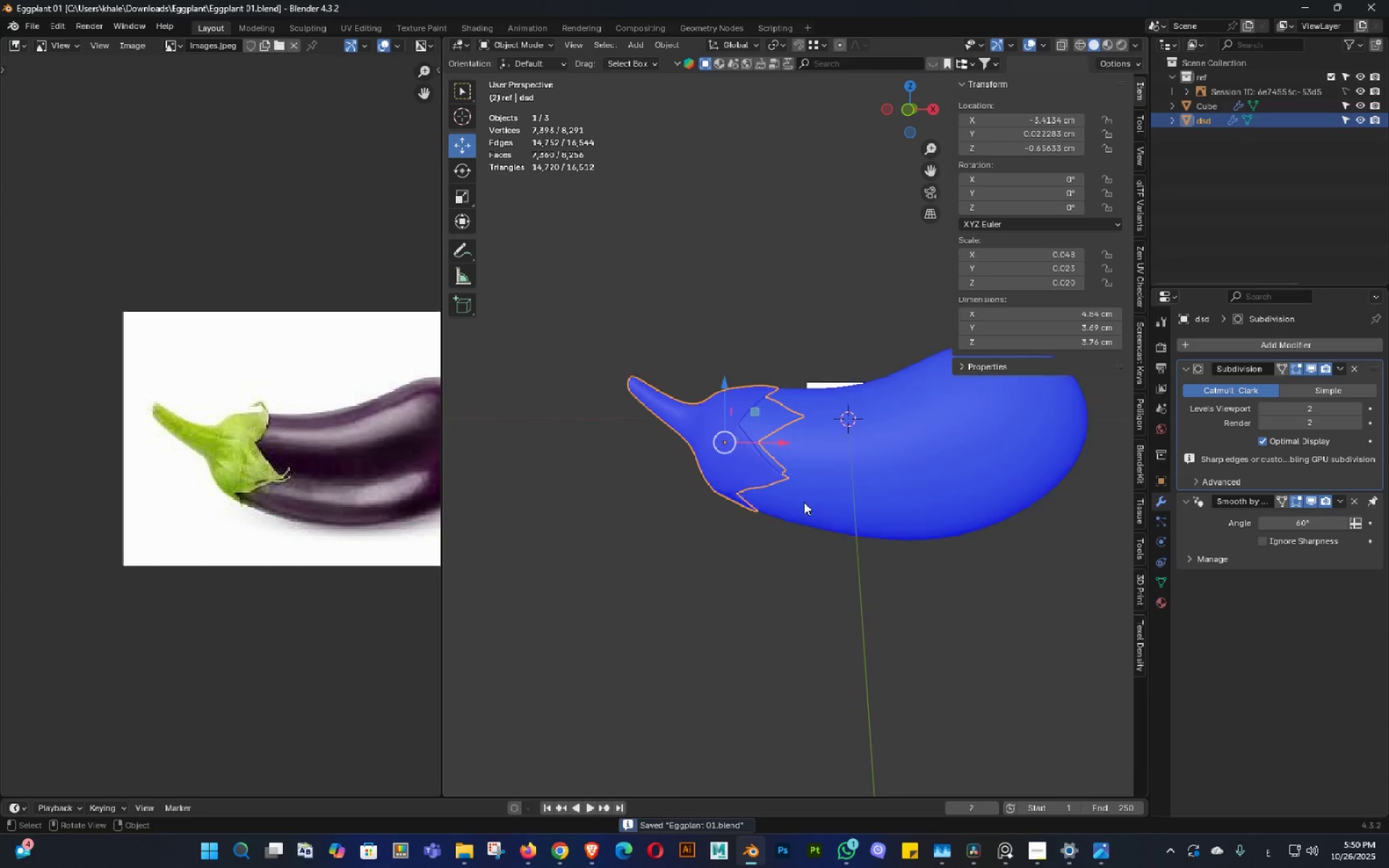 
scroll: coordinate [804, 502], scroll_direction: up, amount: 2.0
 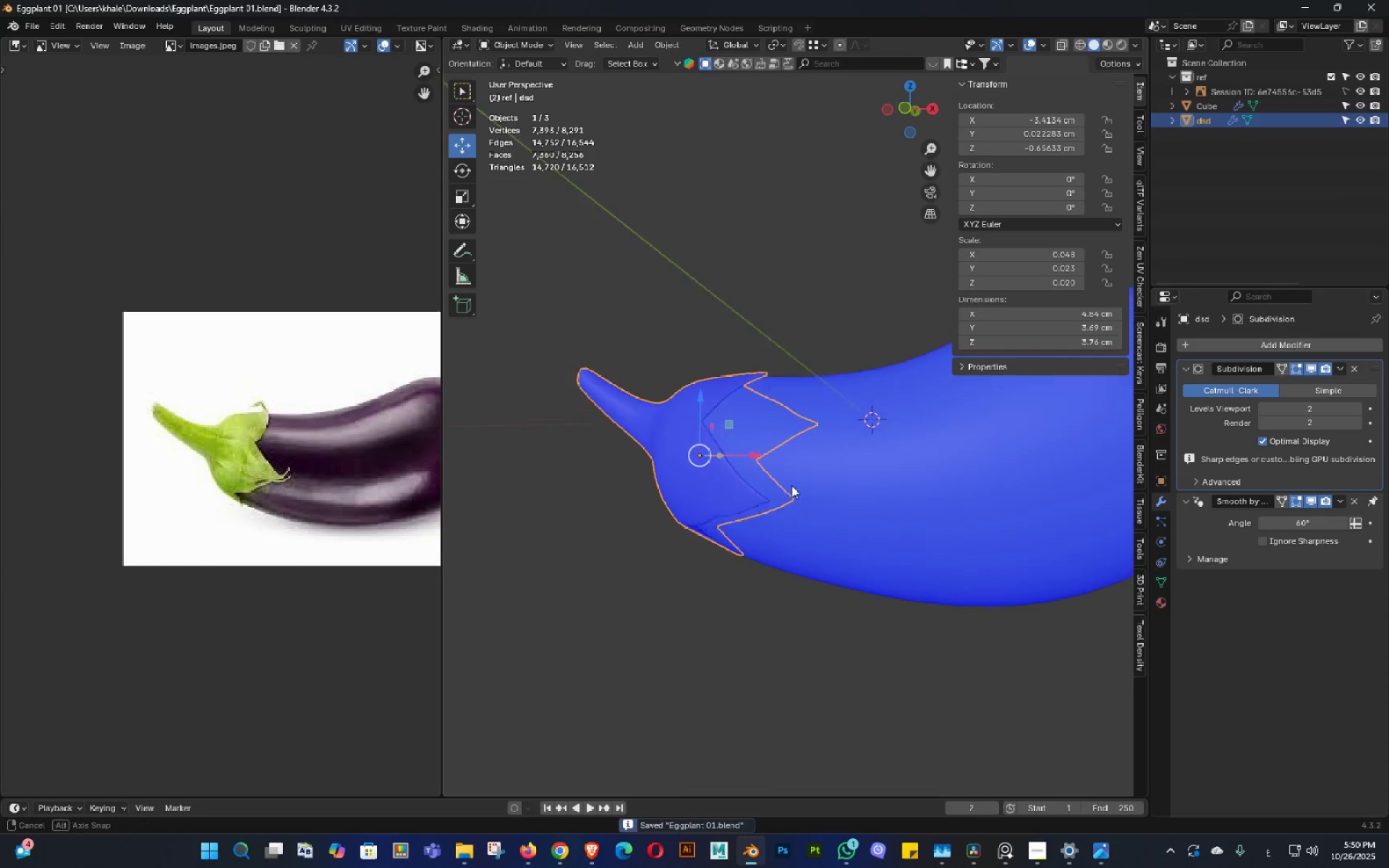 
key(Control+ControlLeft)
 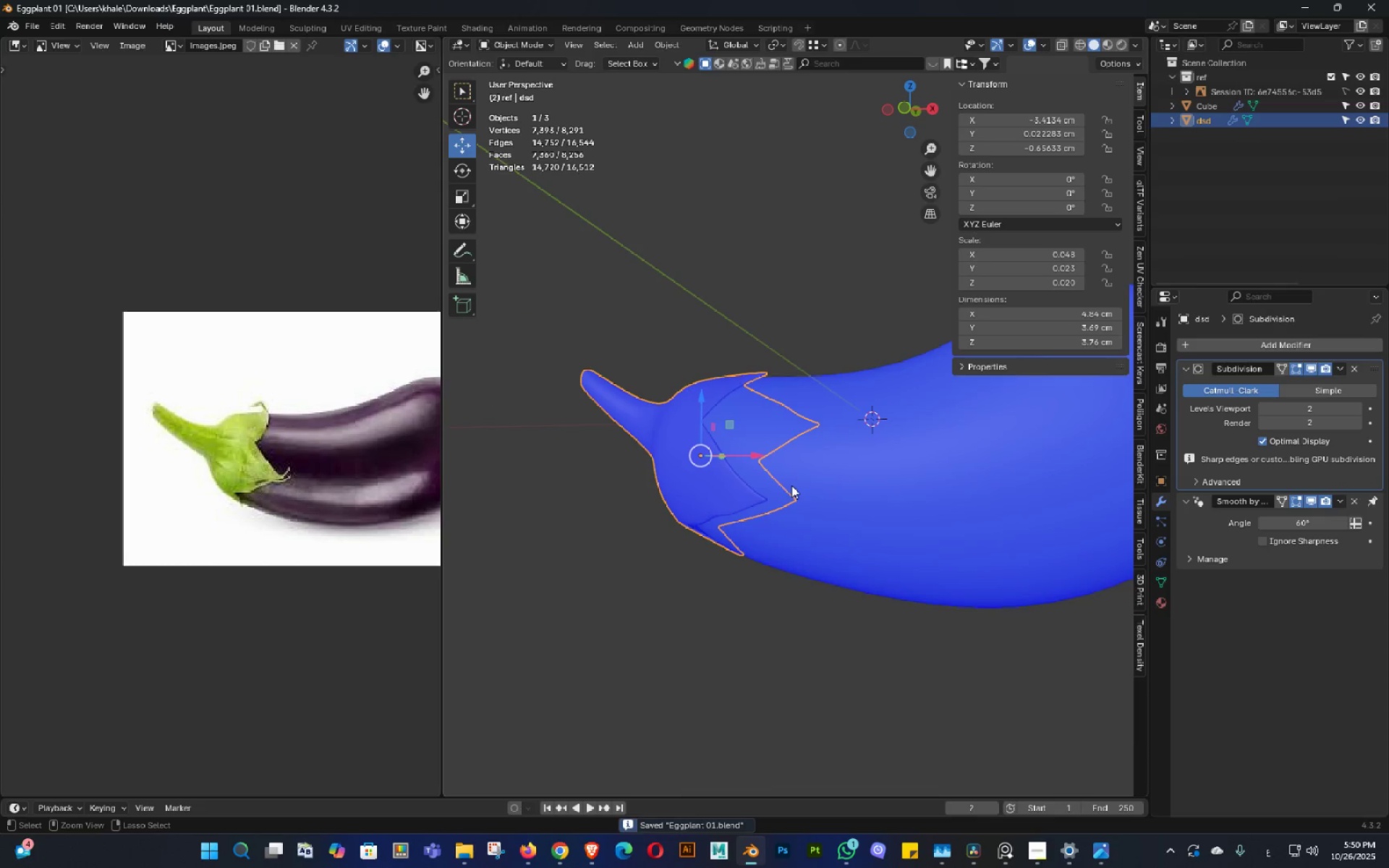 
key(Control+S)
 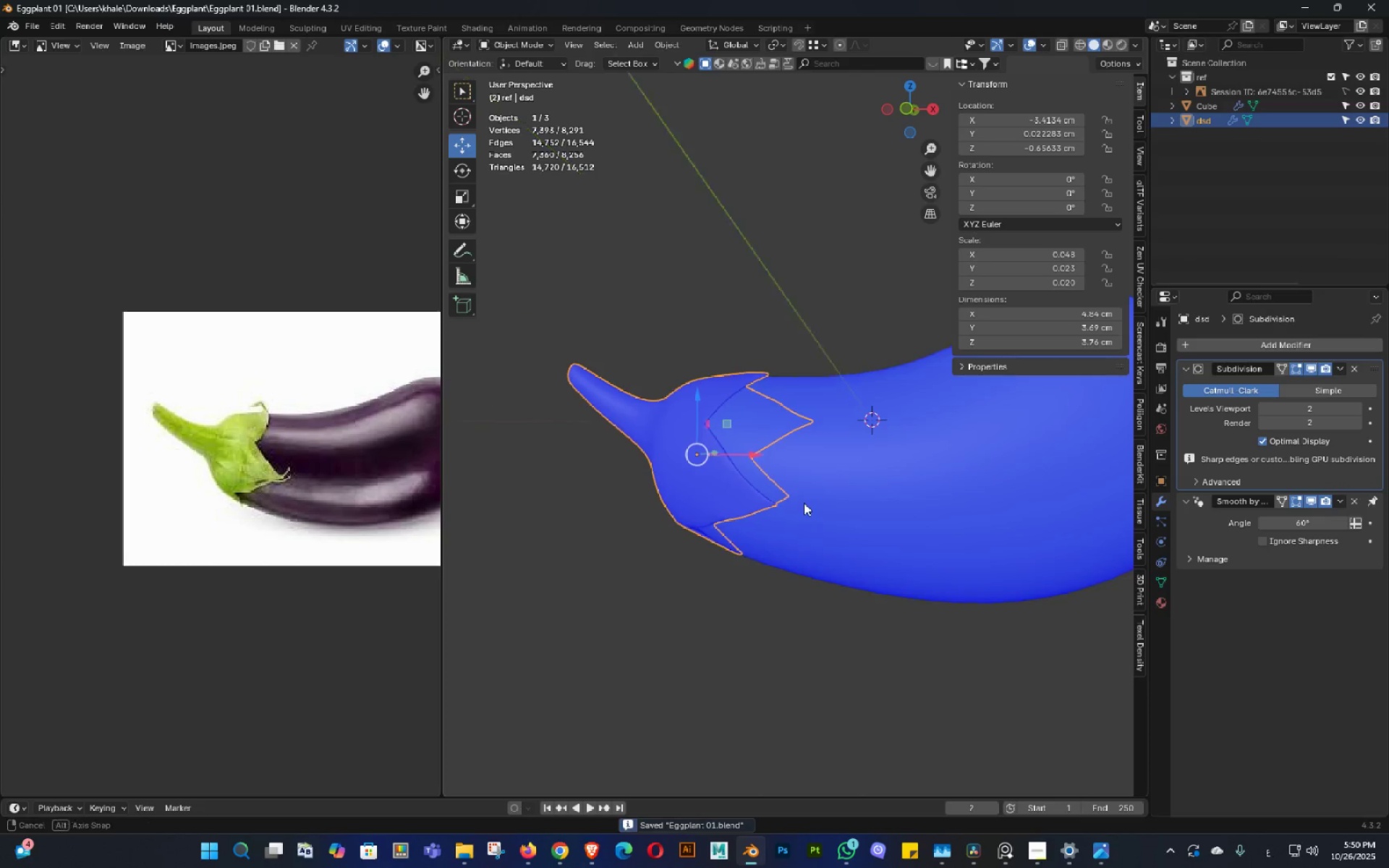 
key(Control+ControlLeft)
 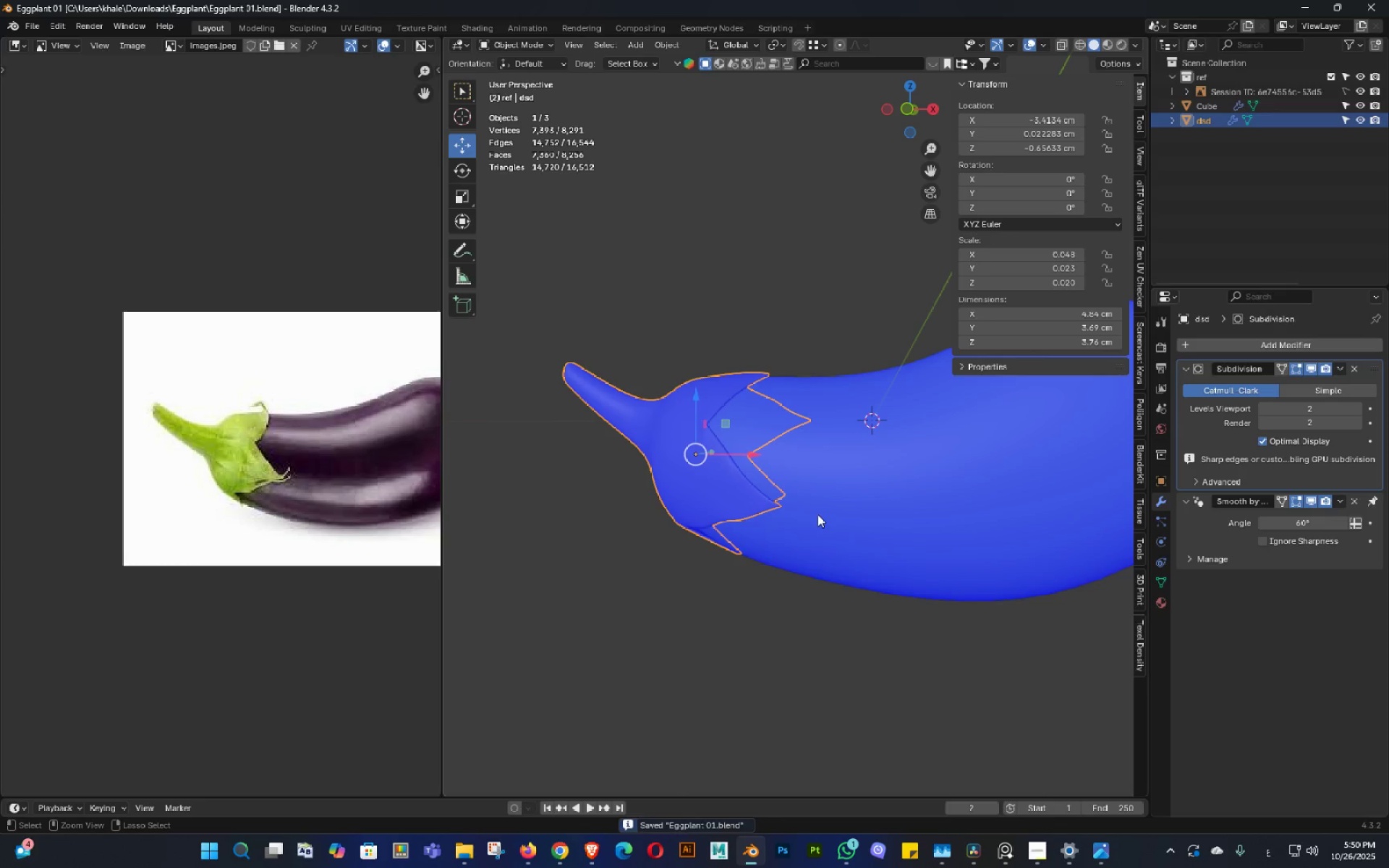 
key(Control+S)
 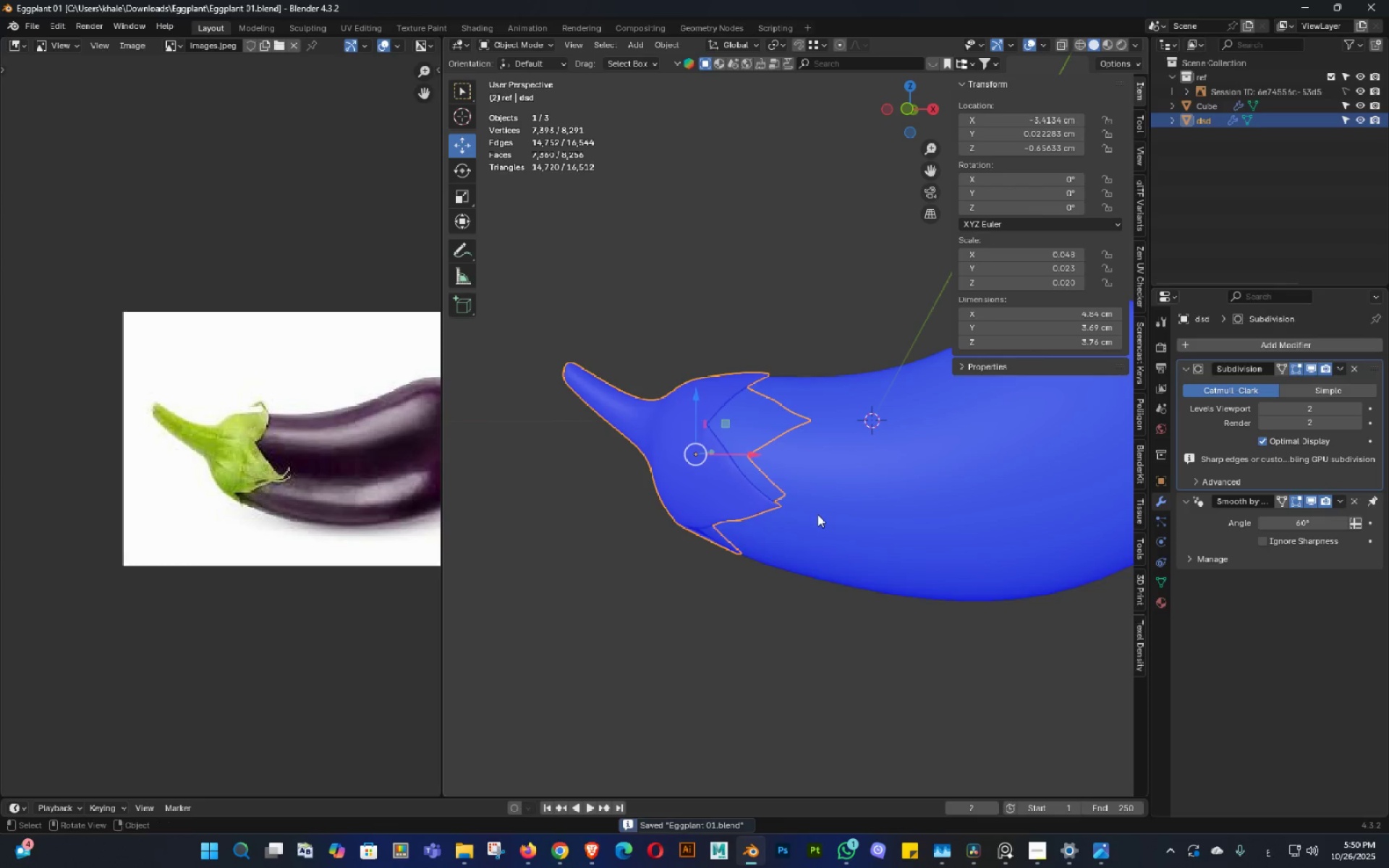 
key(Shift+ShiftLeft)
 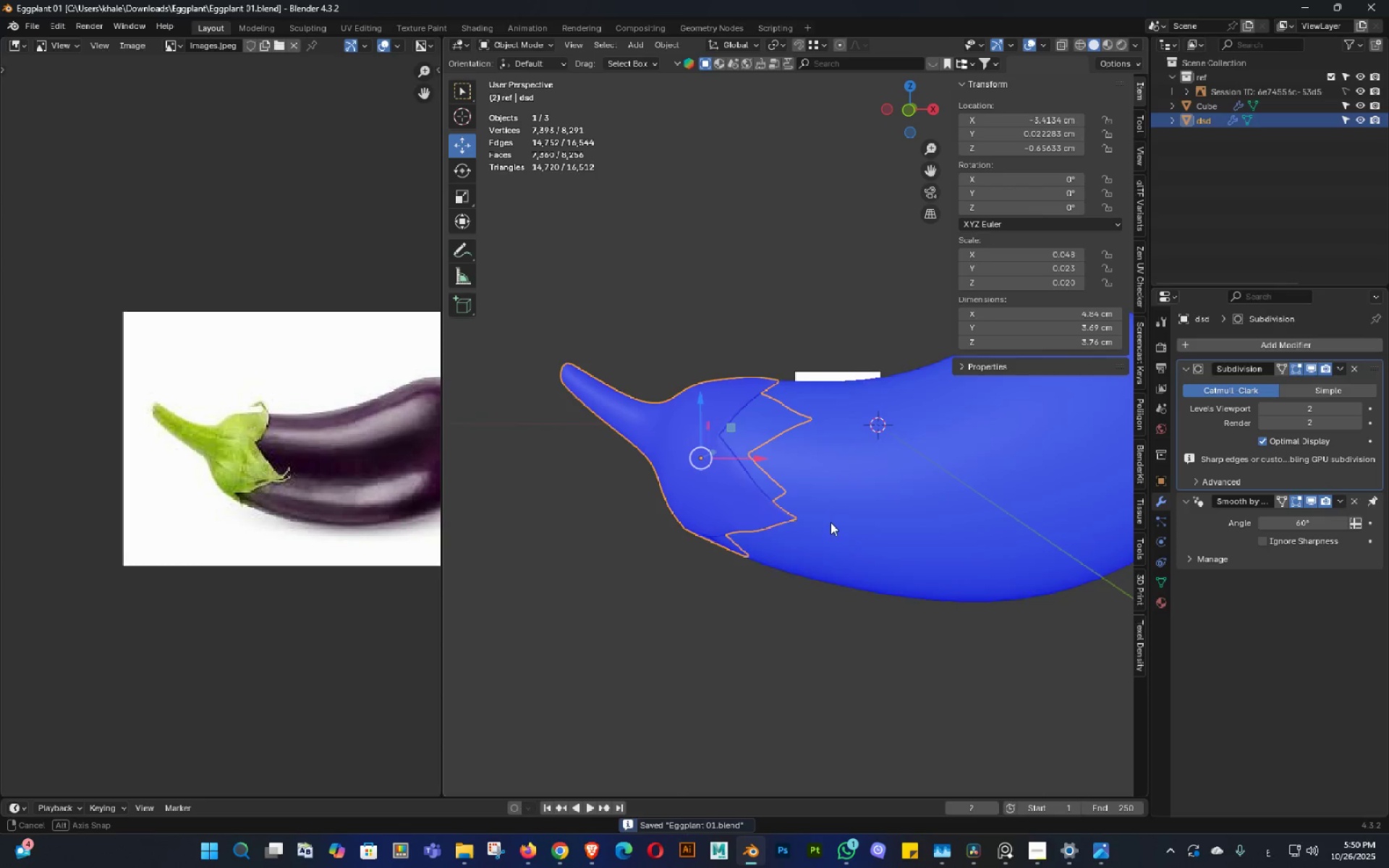 
key(Control+ControlLeft)
 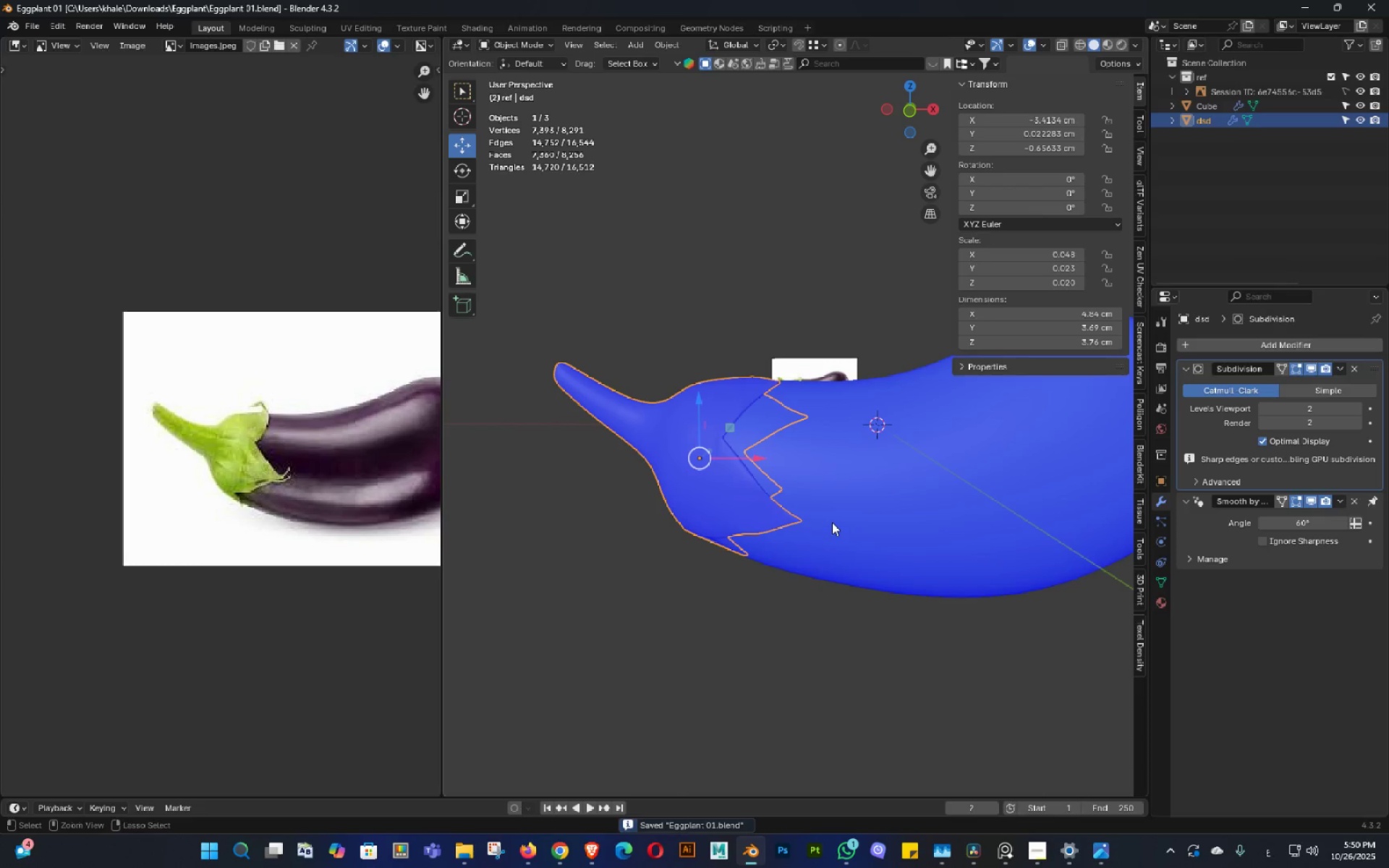 
key(Control+S)
 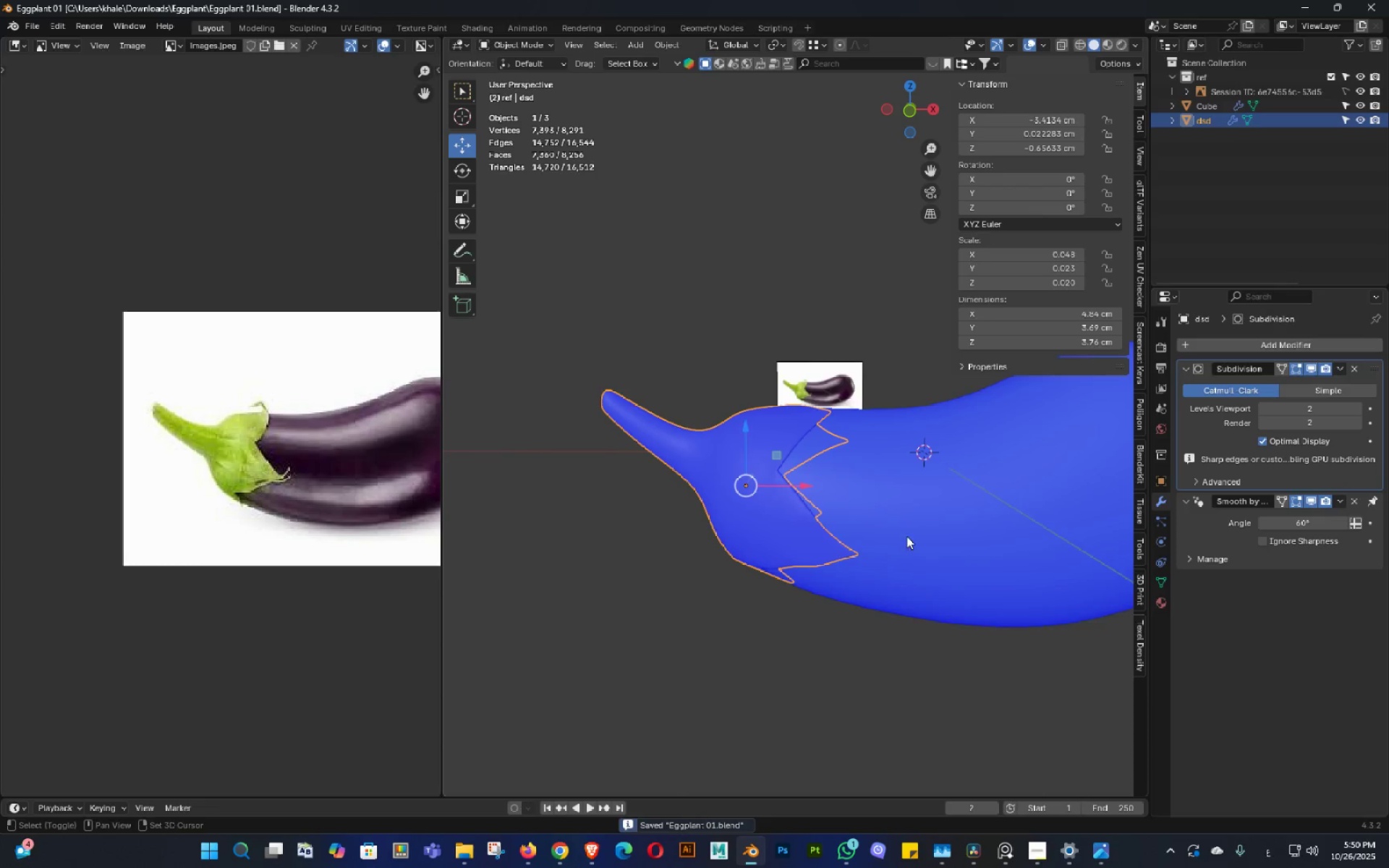 
key(Control+ControlLeft)
 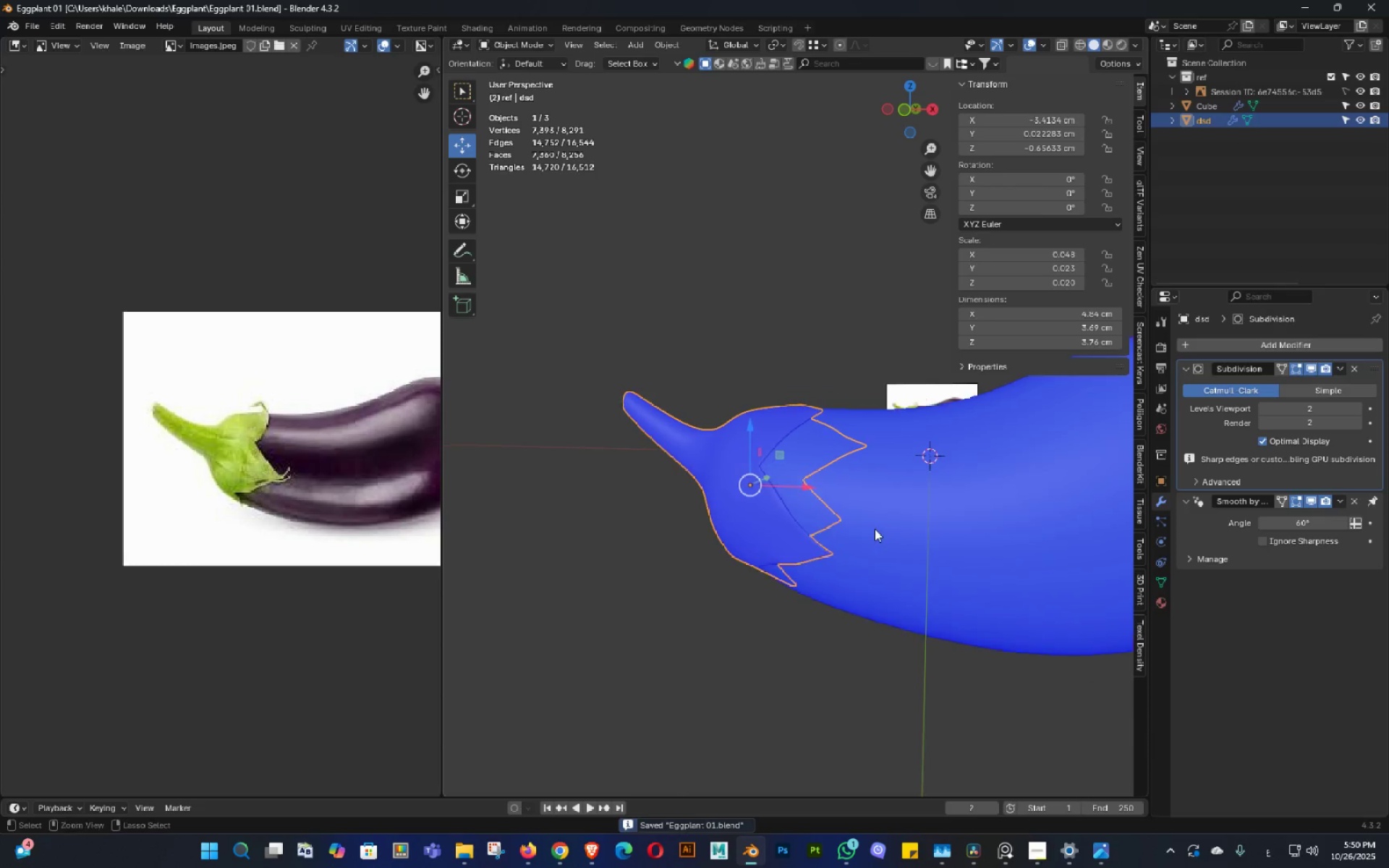 
key(Control+S)
 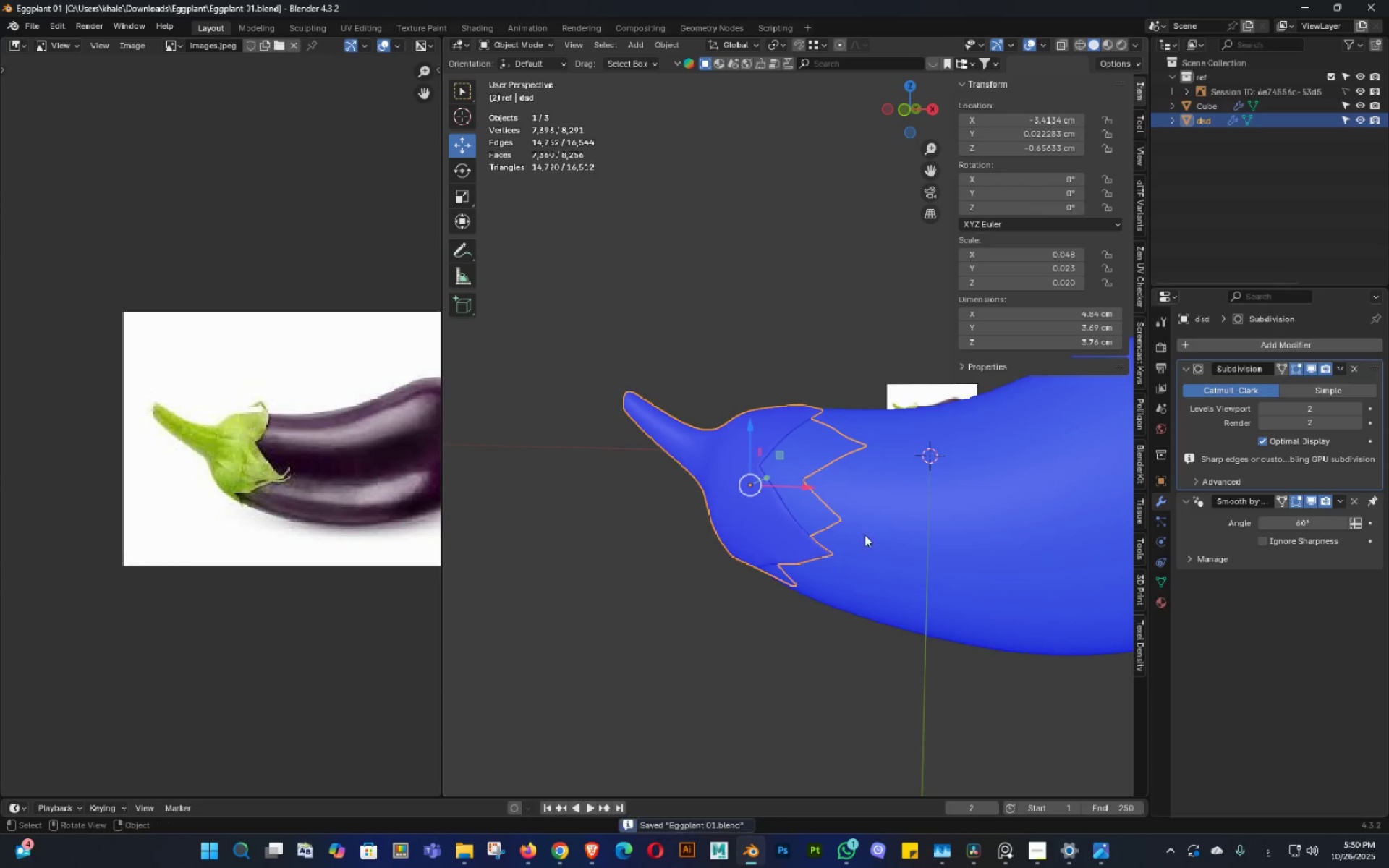 
scroll: coordinate [865, 535], scroll_direction: down, amount: 1.0
 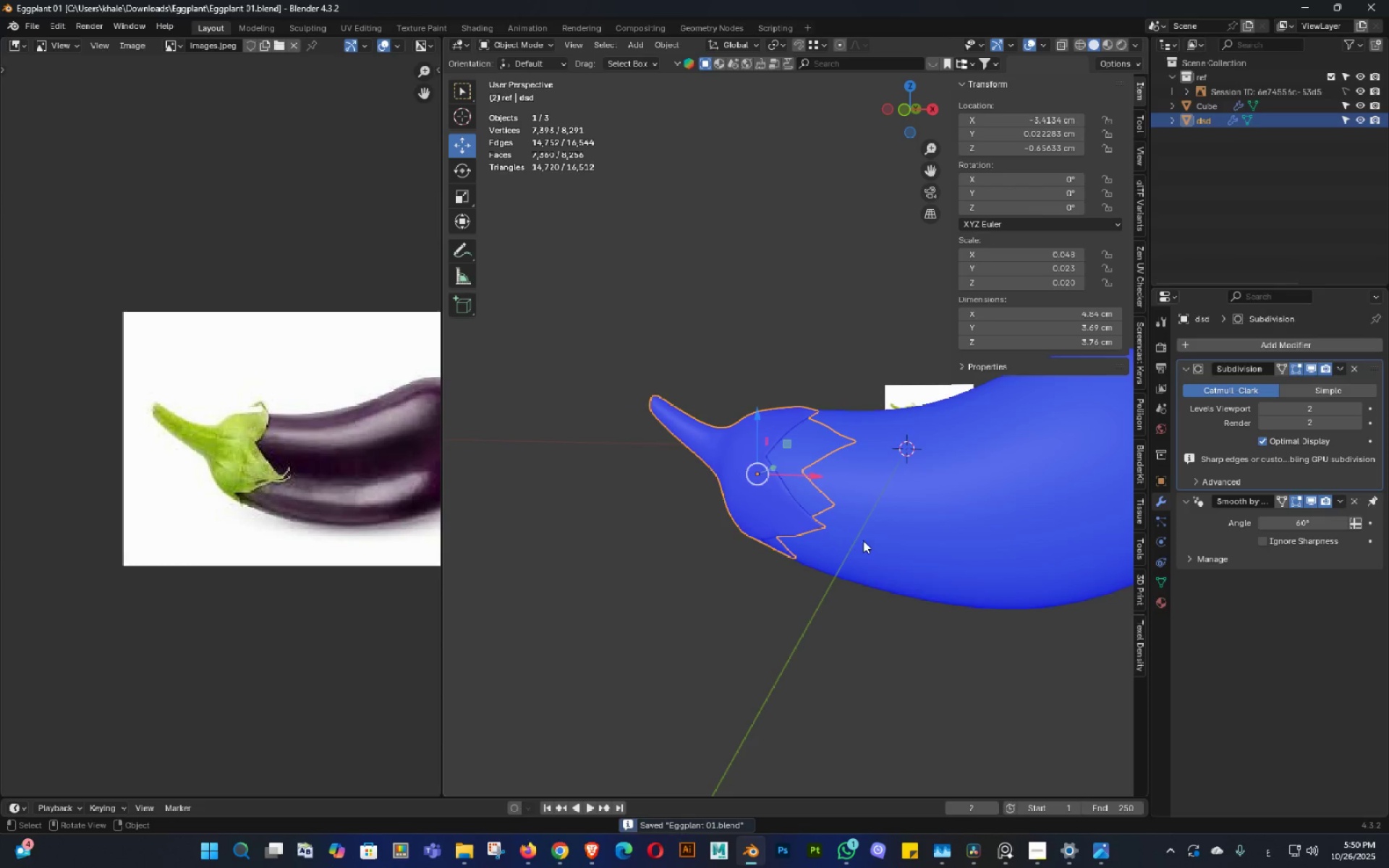 
key(Shift+ShiftLeft)
 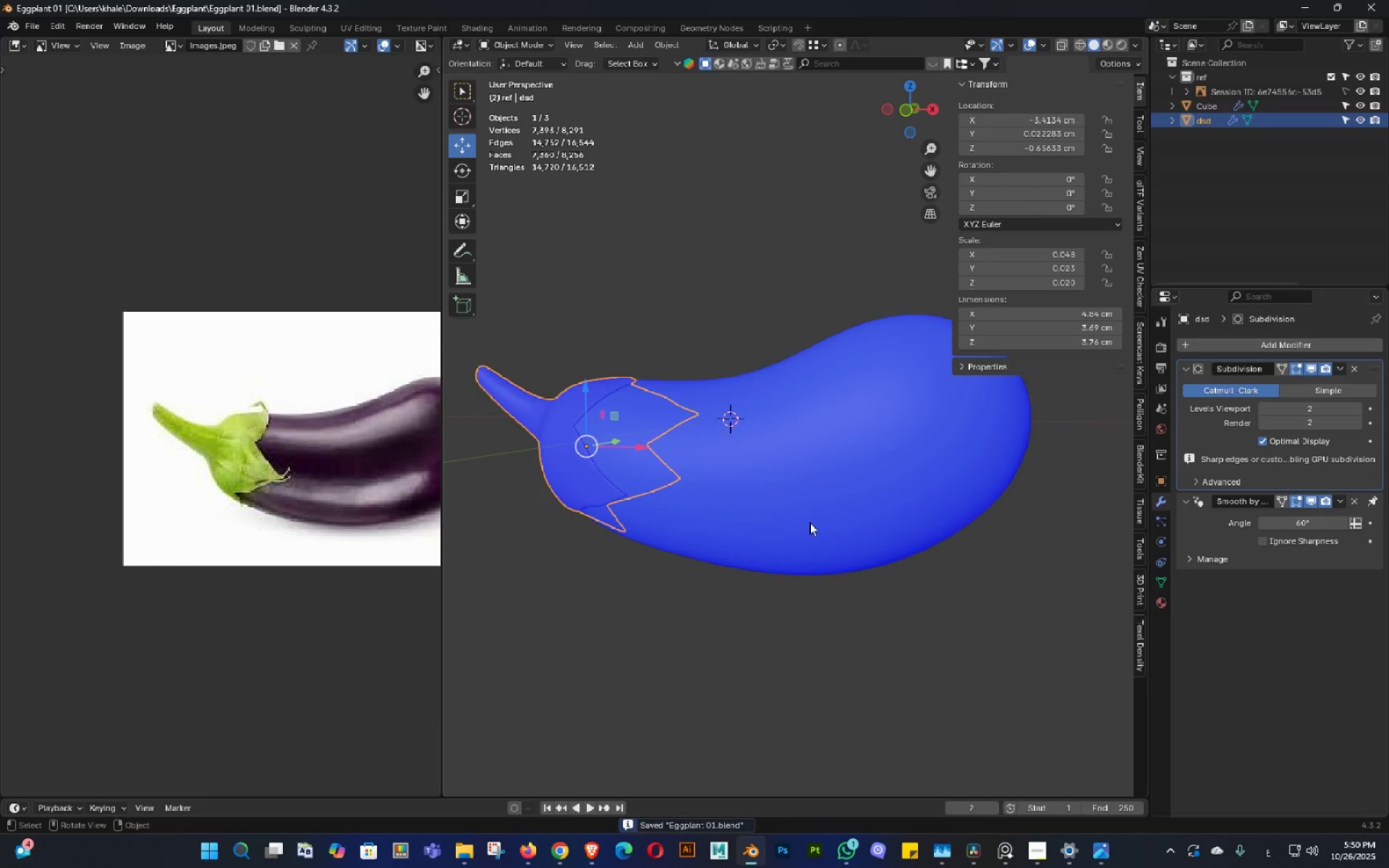 
key(D)
 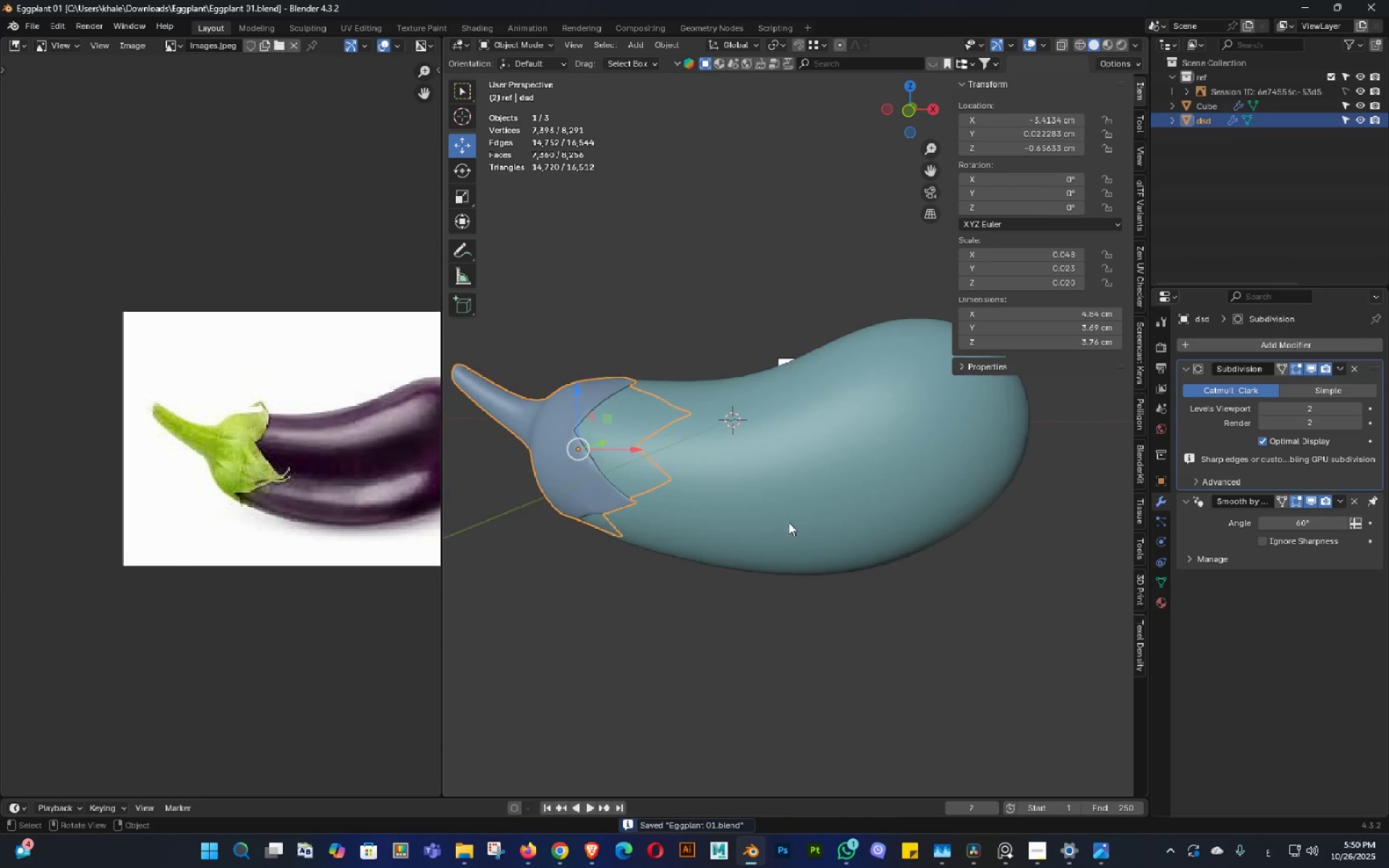 
key(Control+ControlLeft)
 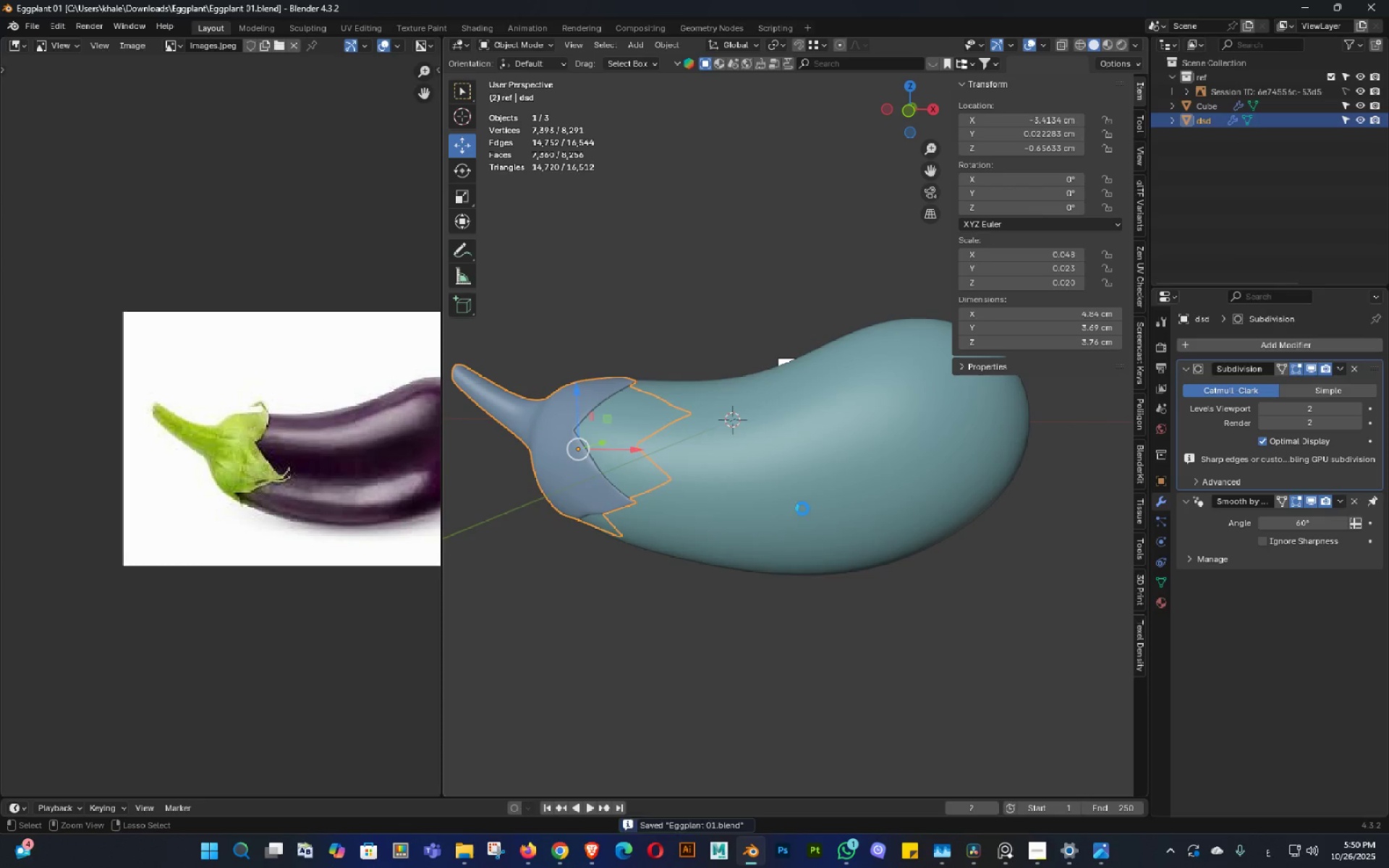 
key(Control+S)
 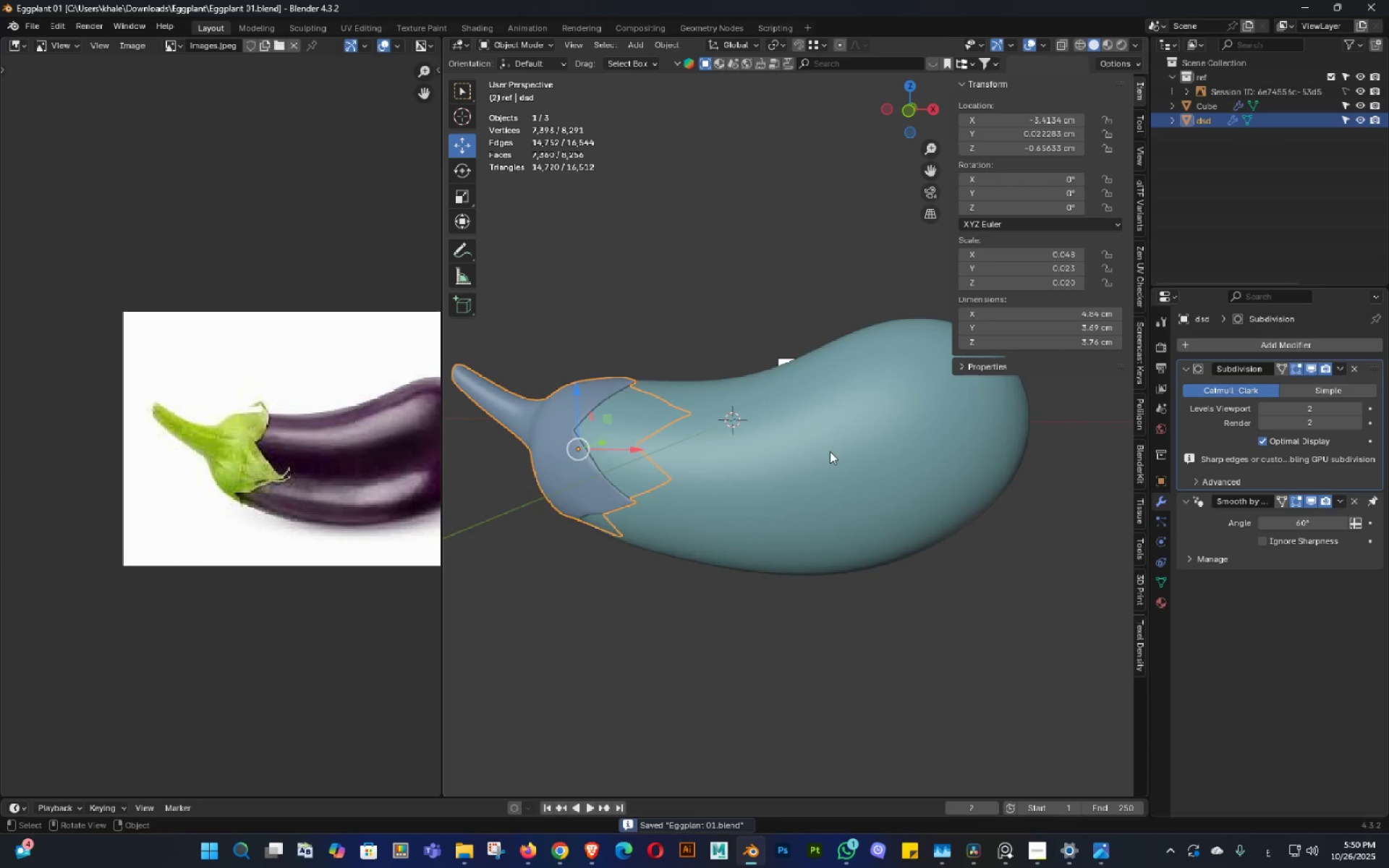 
left_click([830, 451])
 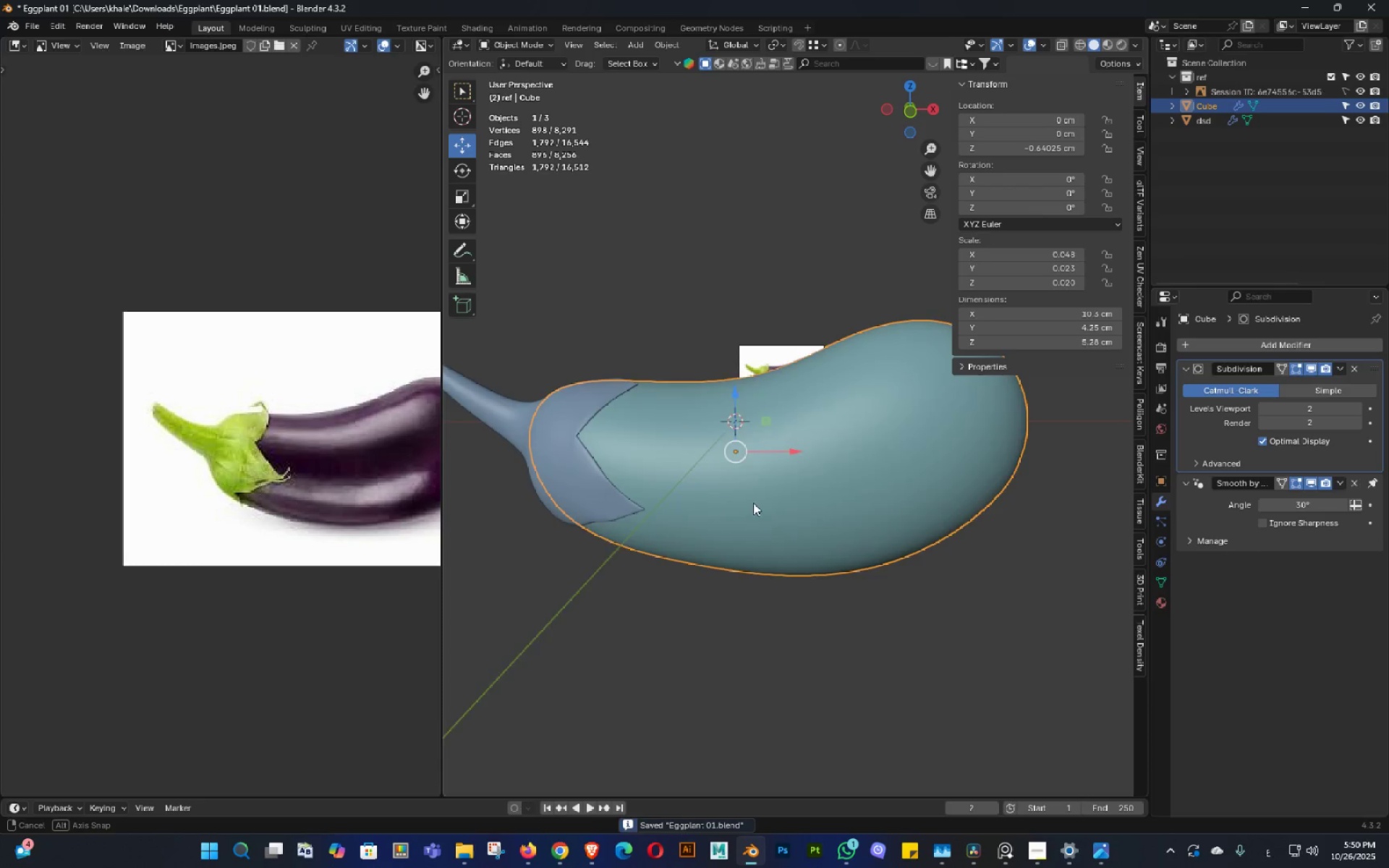 
key(Control+ControlLeft)
 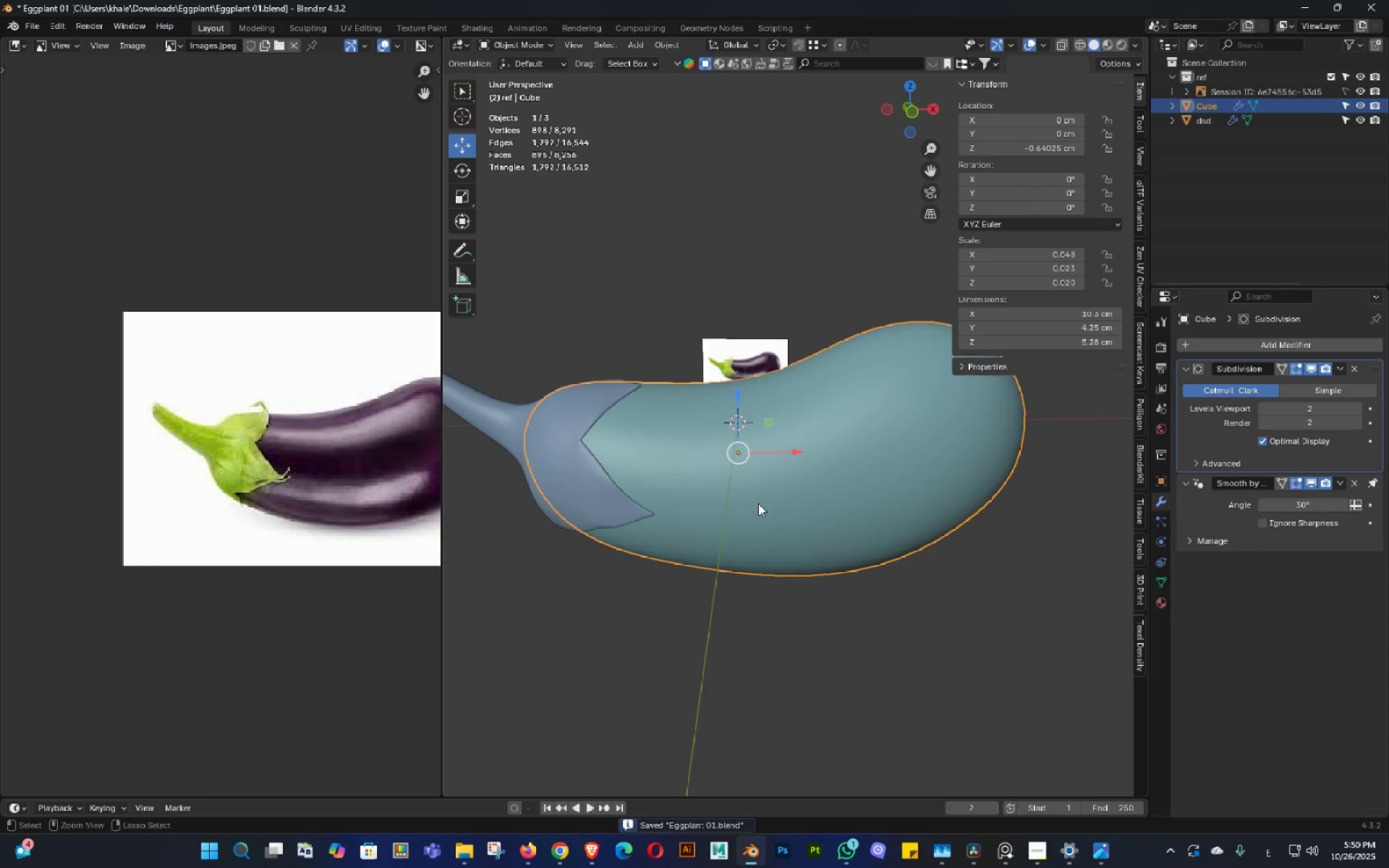 
key(Control+S)
 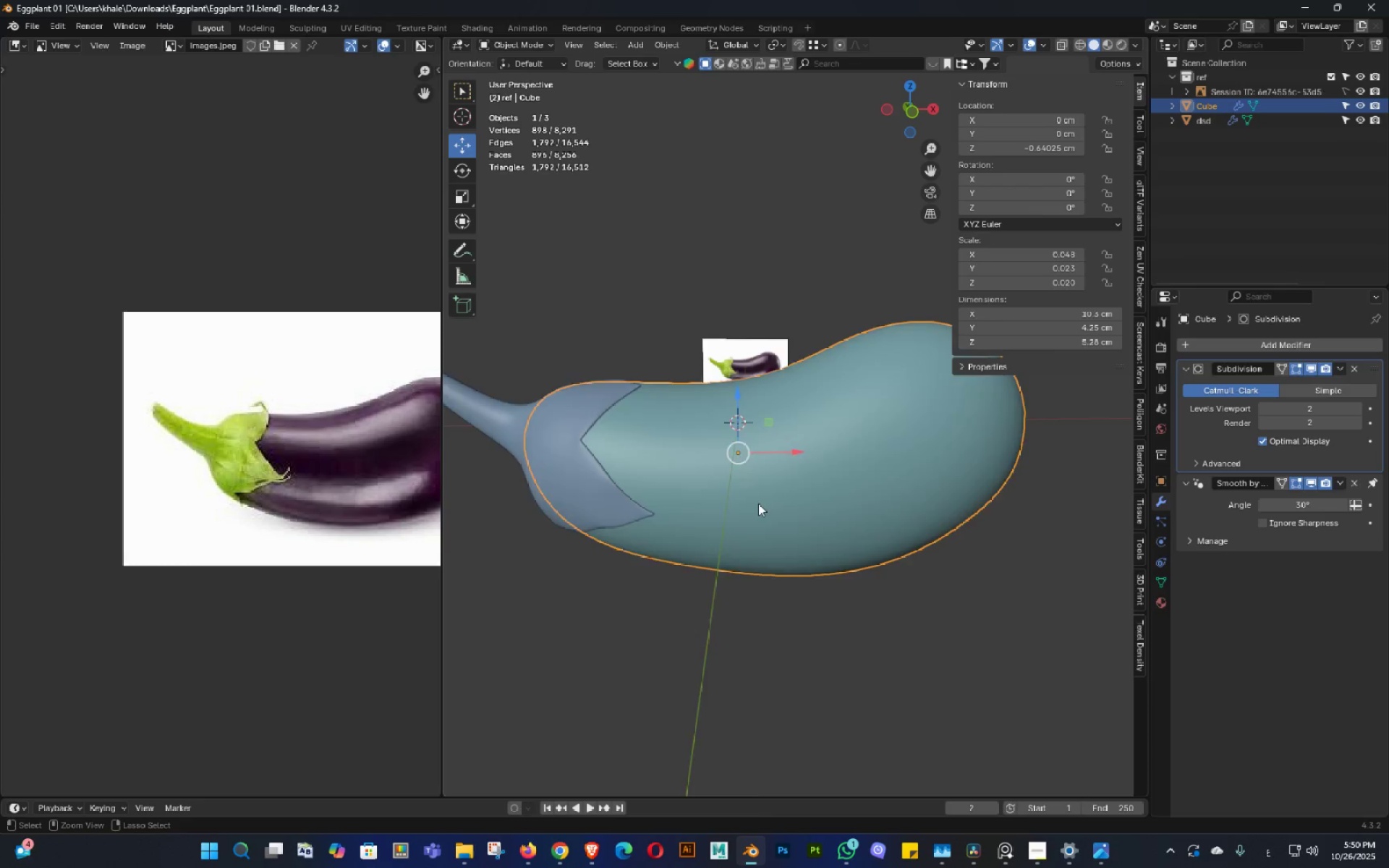 
scroll: coordinate [757, 503], scroll_direction: down, amount: 2.0
 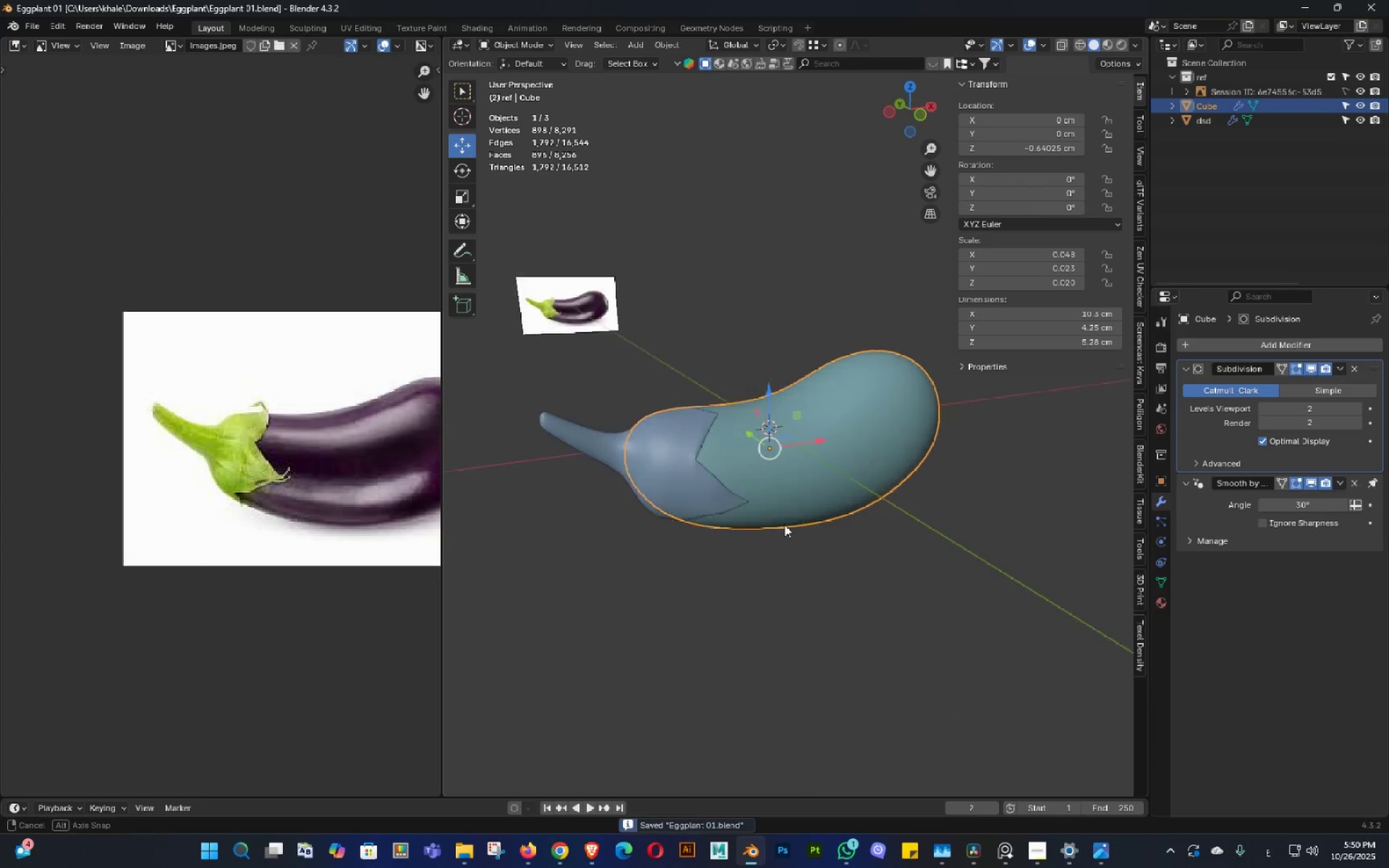 
key(Control+ControlLeft)
 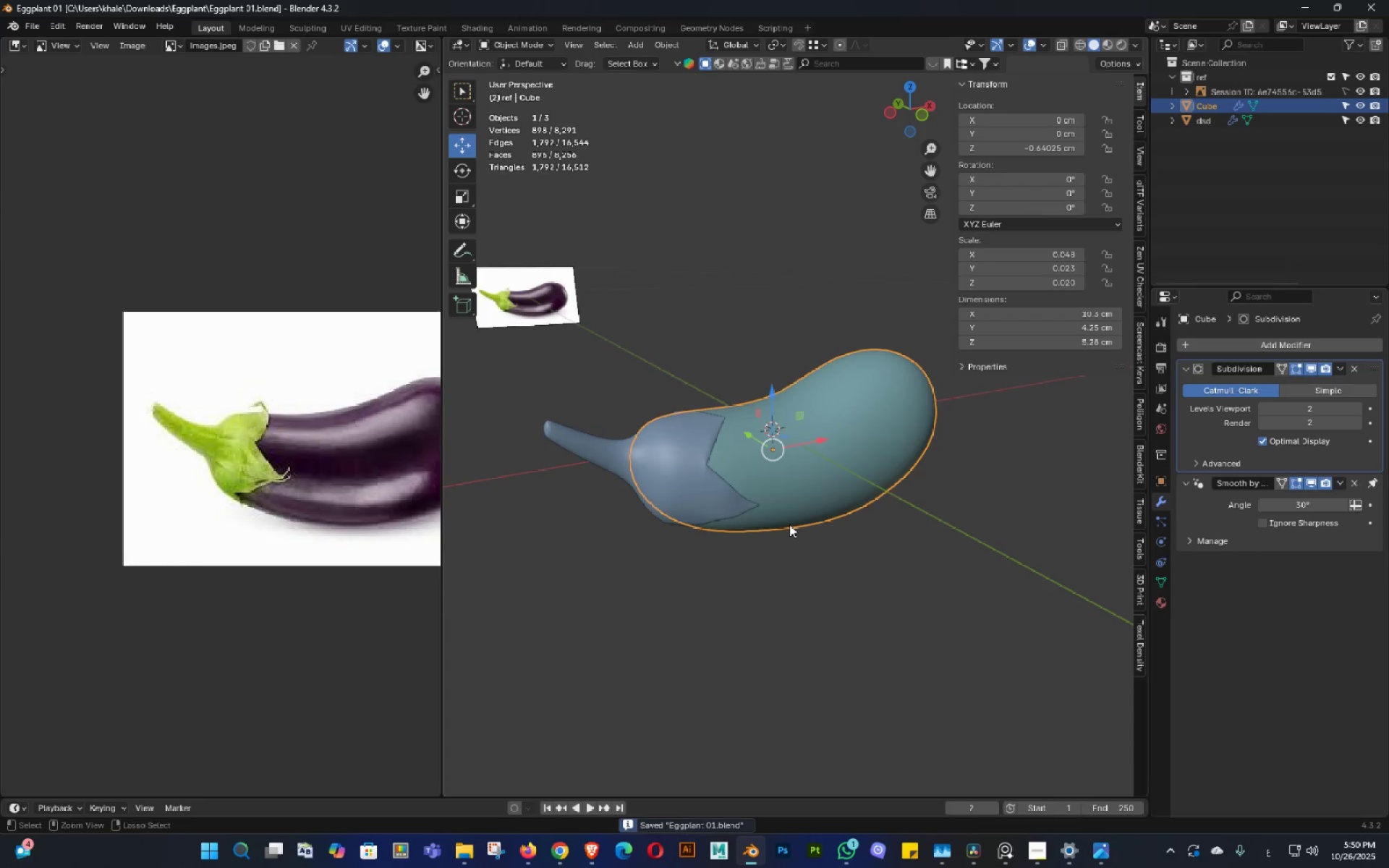 
key(Control+S)
 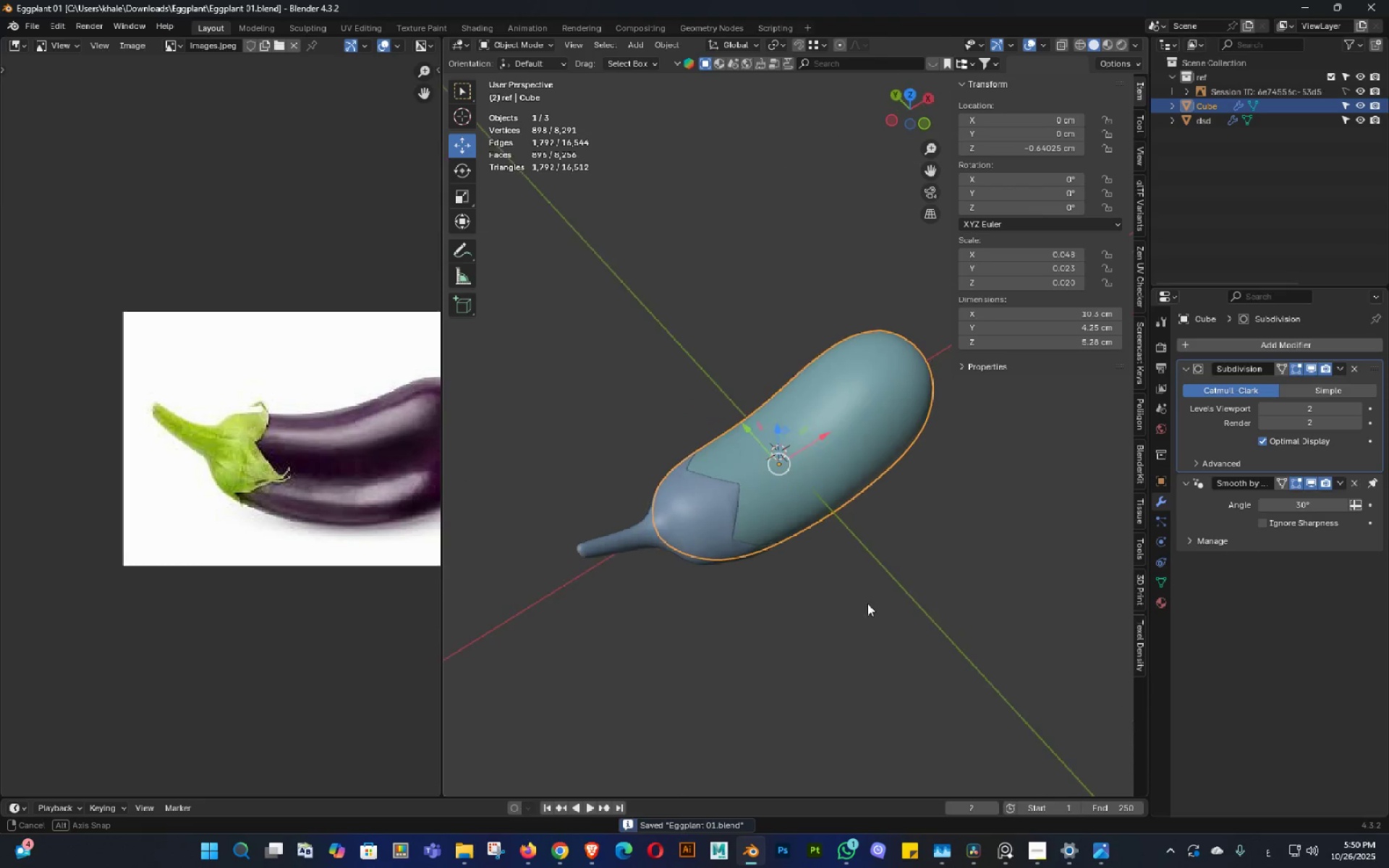 
left_click([889, 571])
 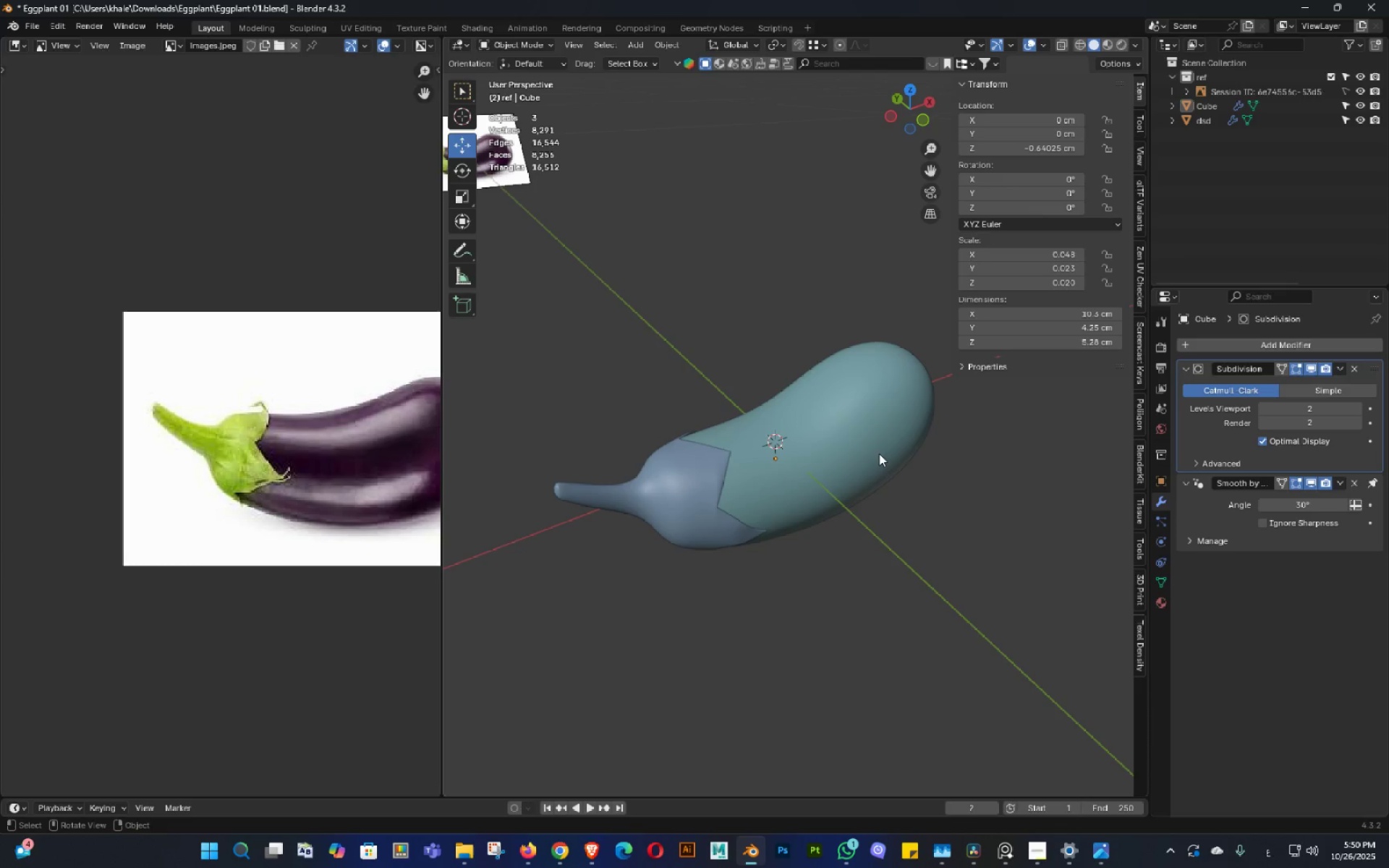 
wait(5.3)
 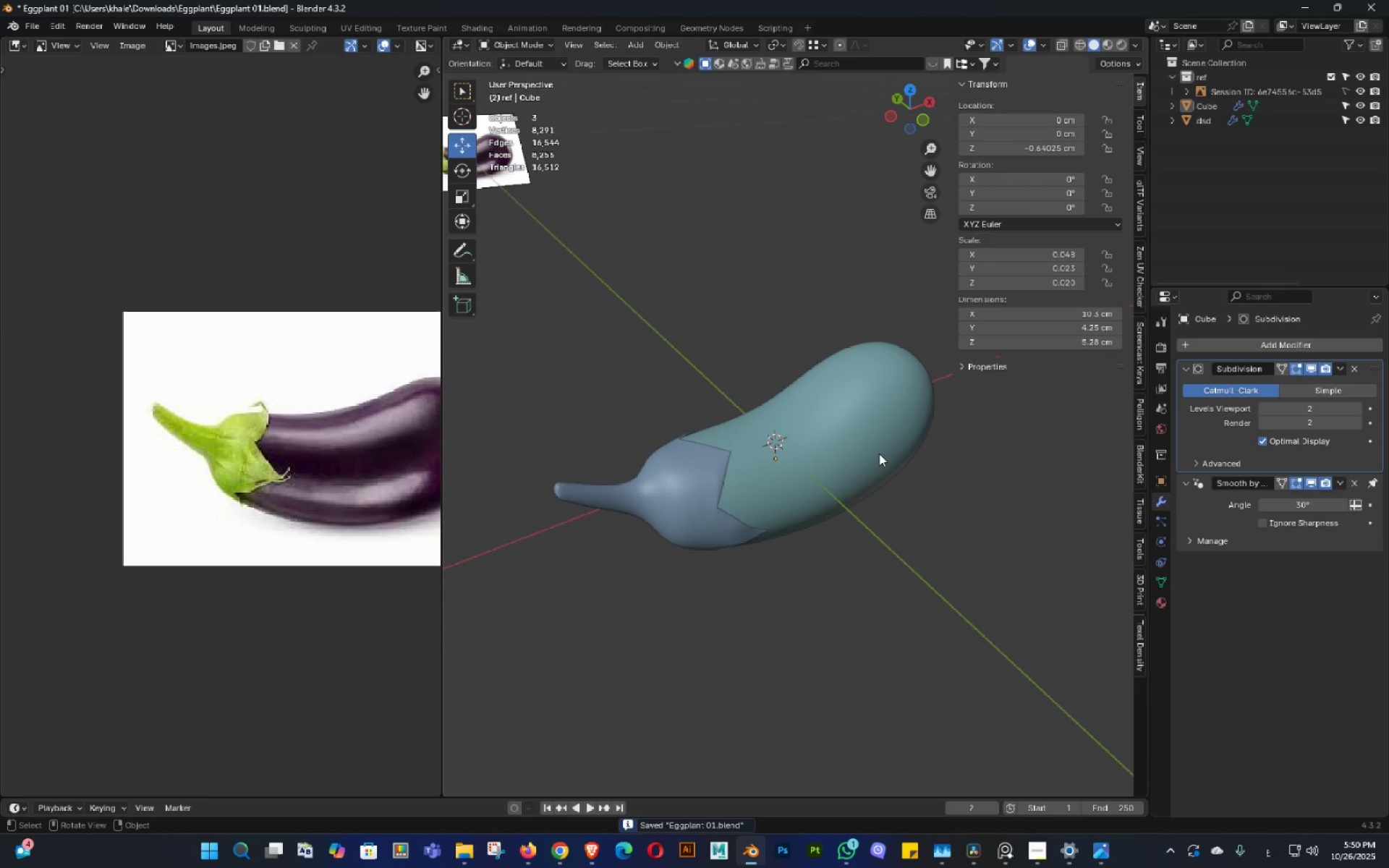 
key(Shift+ShiftLeft)
 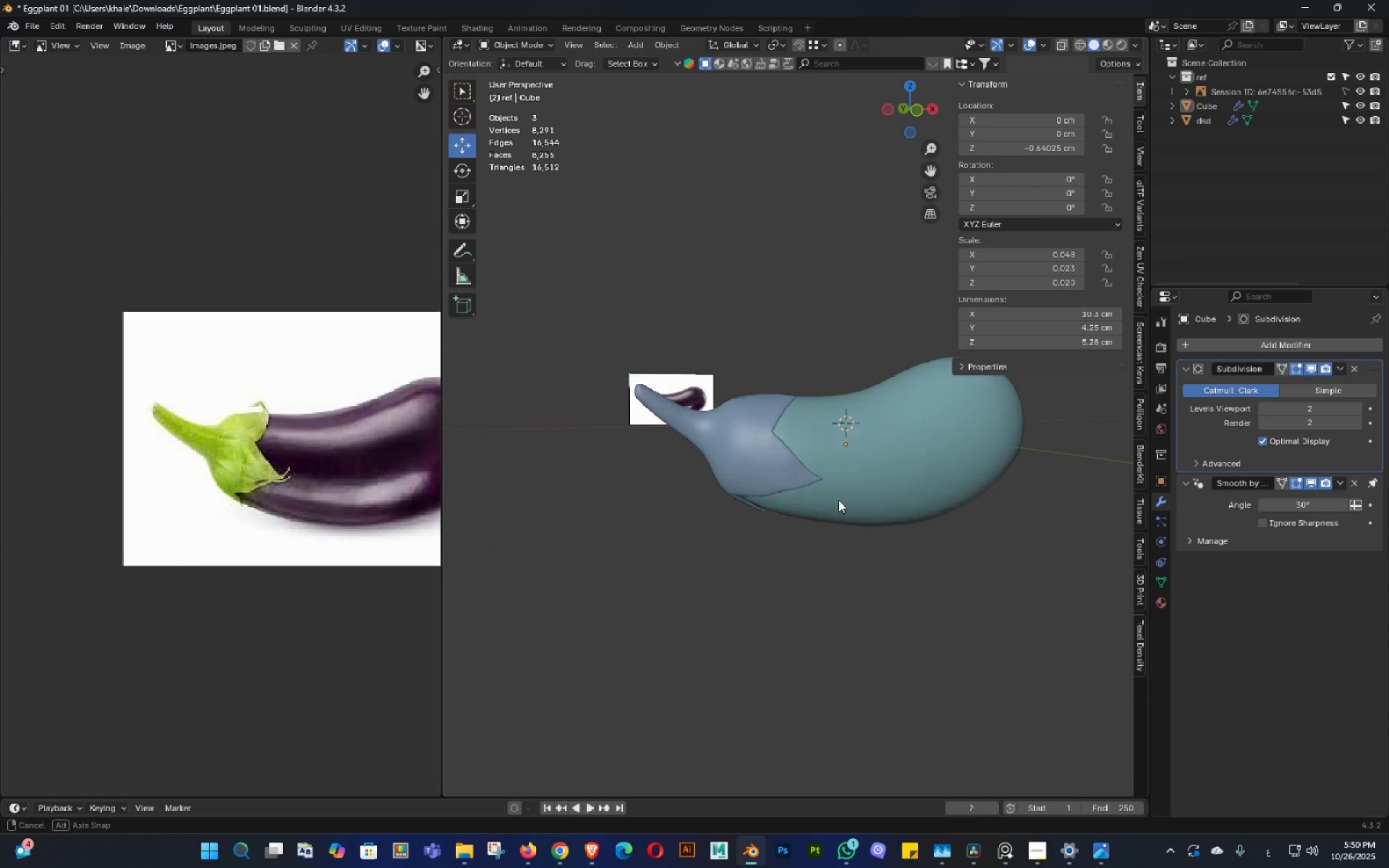 
key(Control+ControlLeft)
 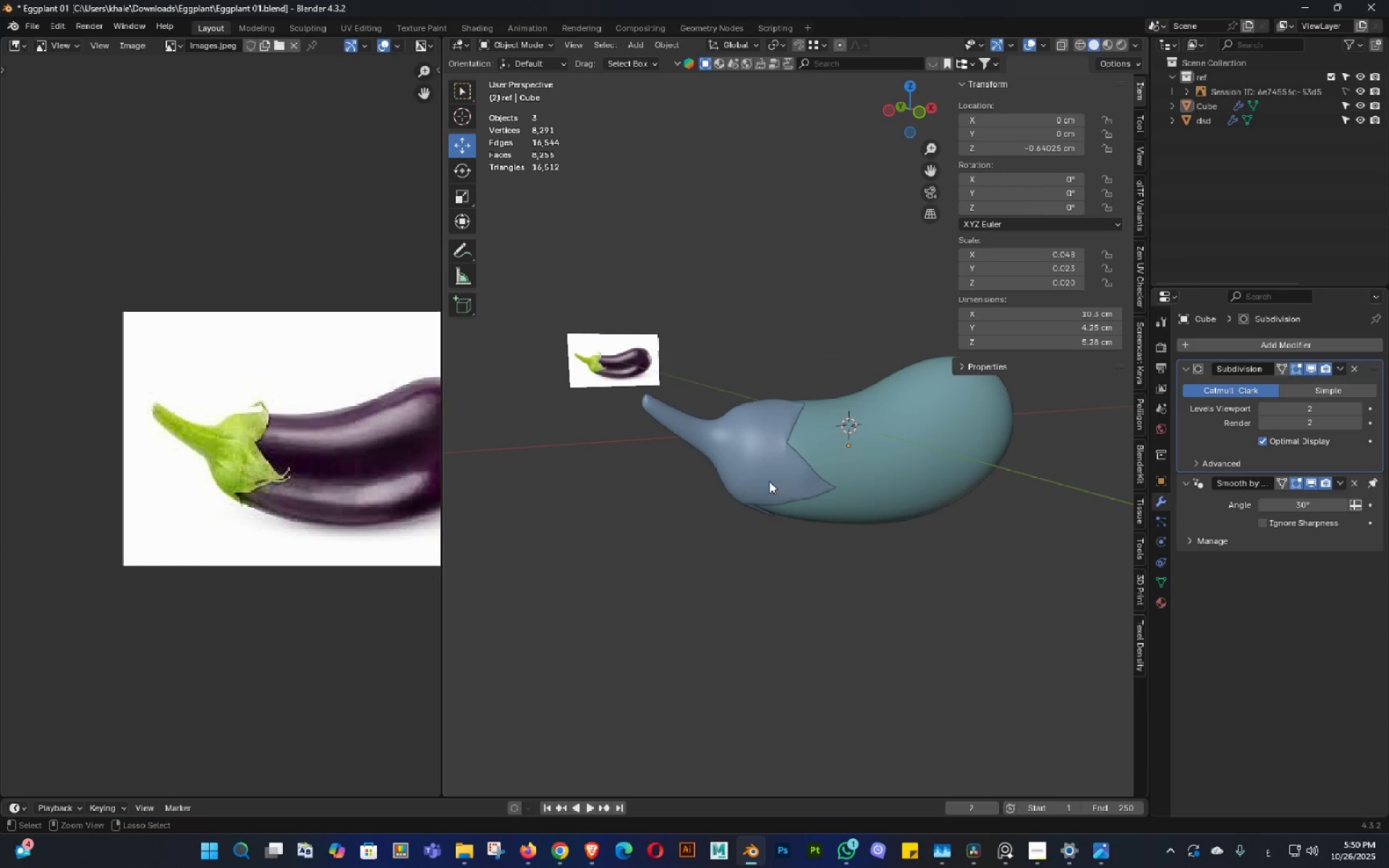 
key(Control+S)
 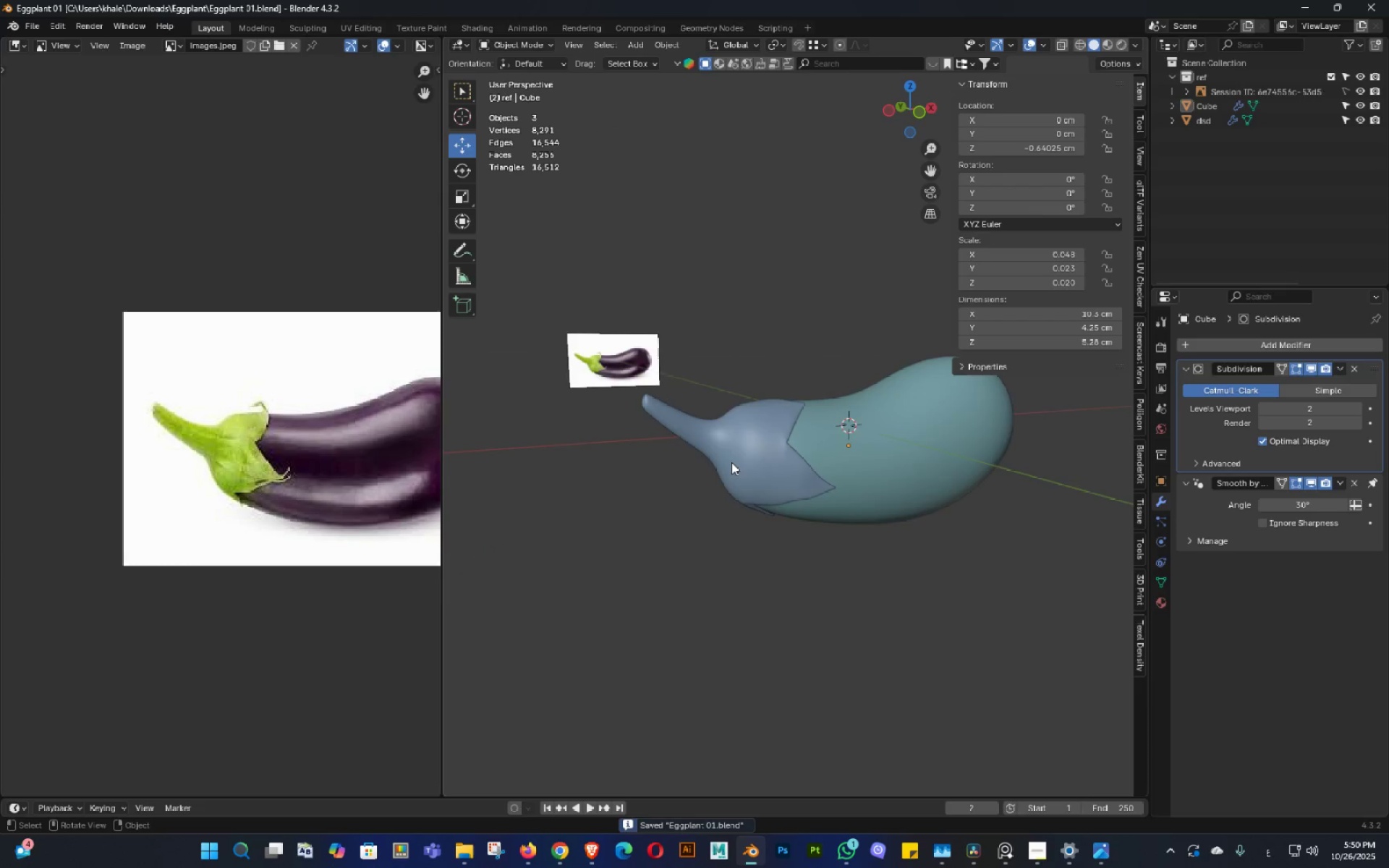 
scroll: coordinate [861, 476], scroll_direction: up, amount: 3.0
 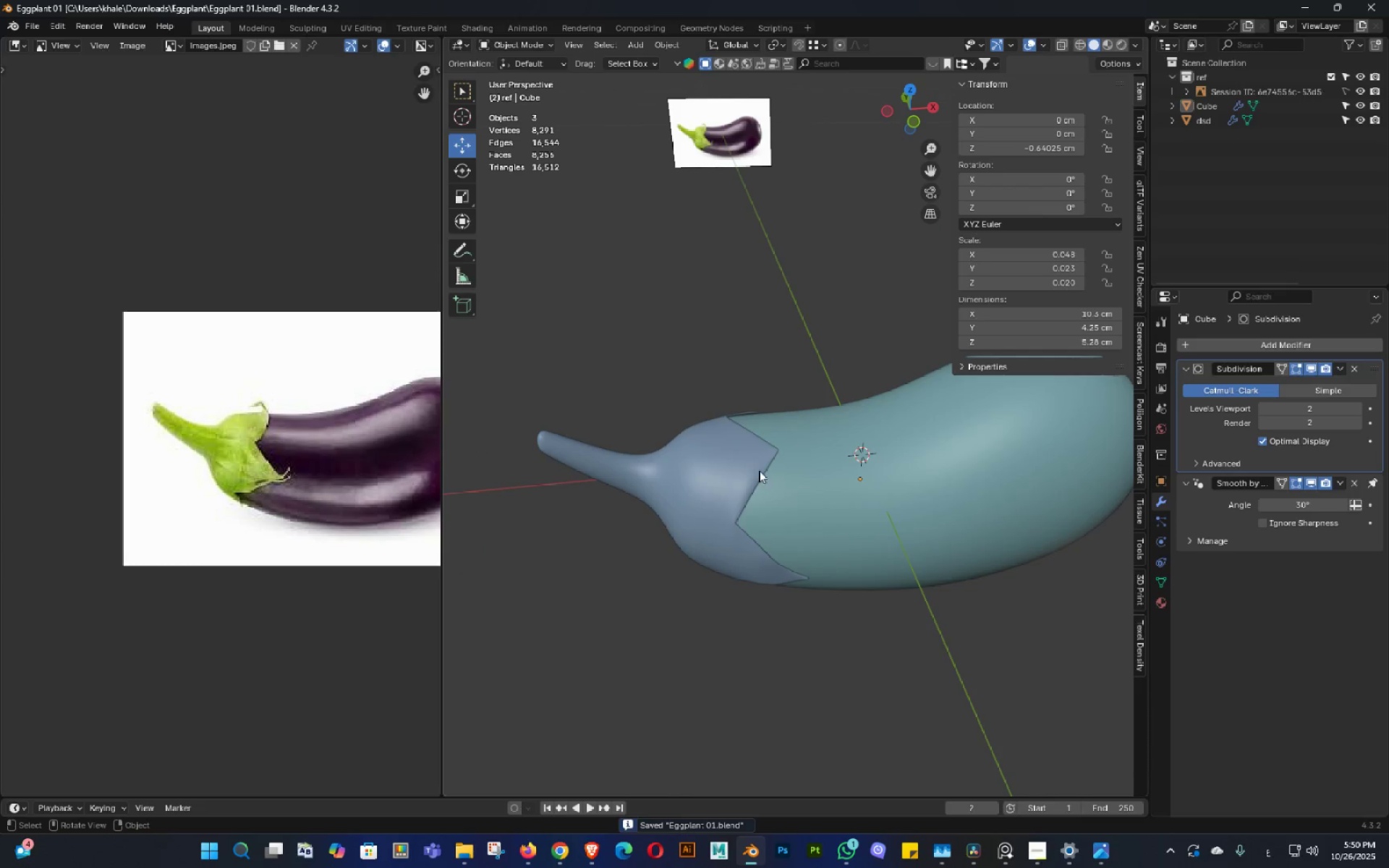 
key(Shift+ShiftLeft)
 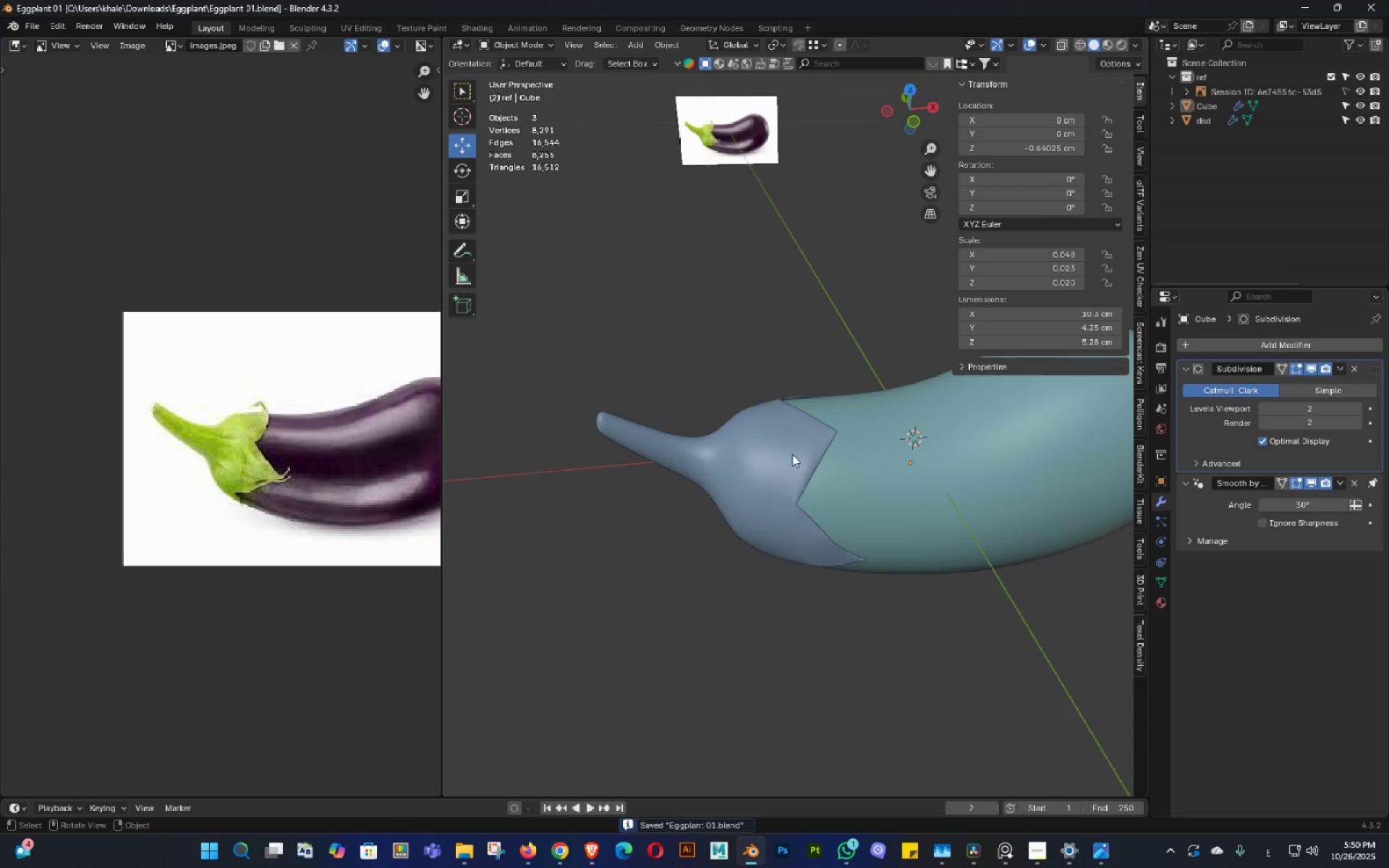 
scroll: coordinate [804, 456], scroll_direction: up, amount: 3.0
 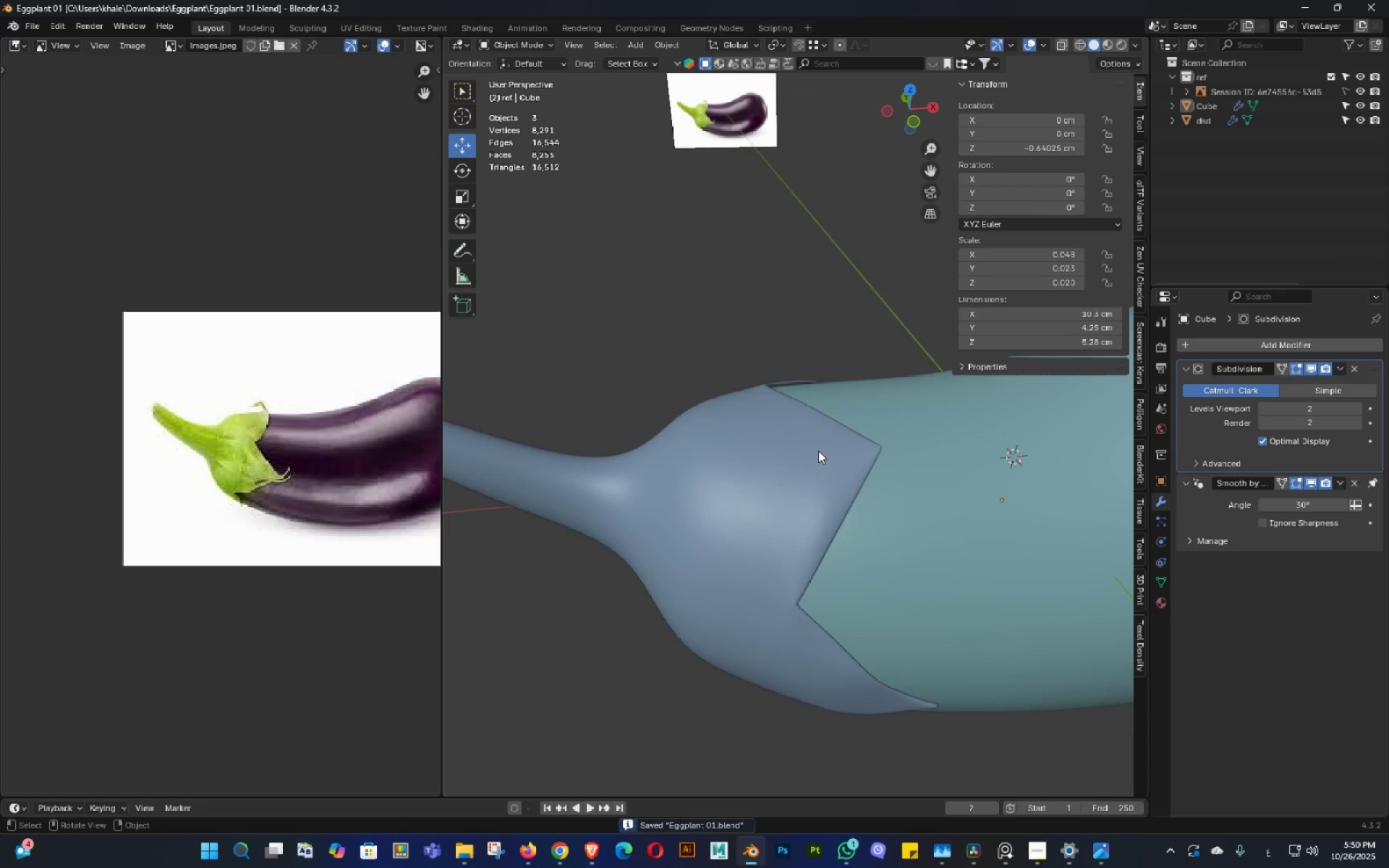 
left_click([818, 451])
 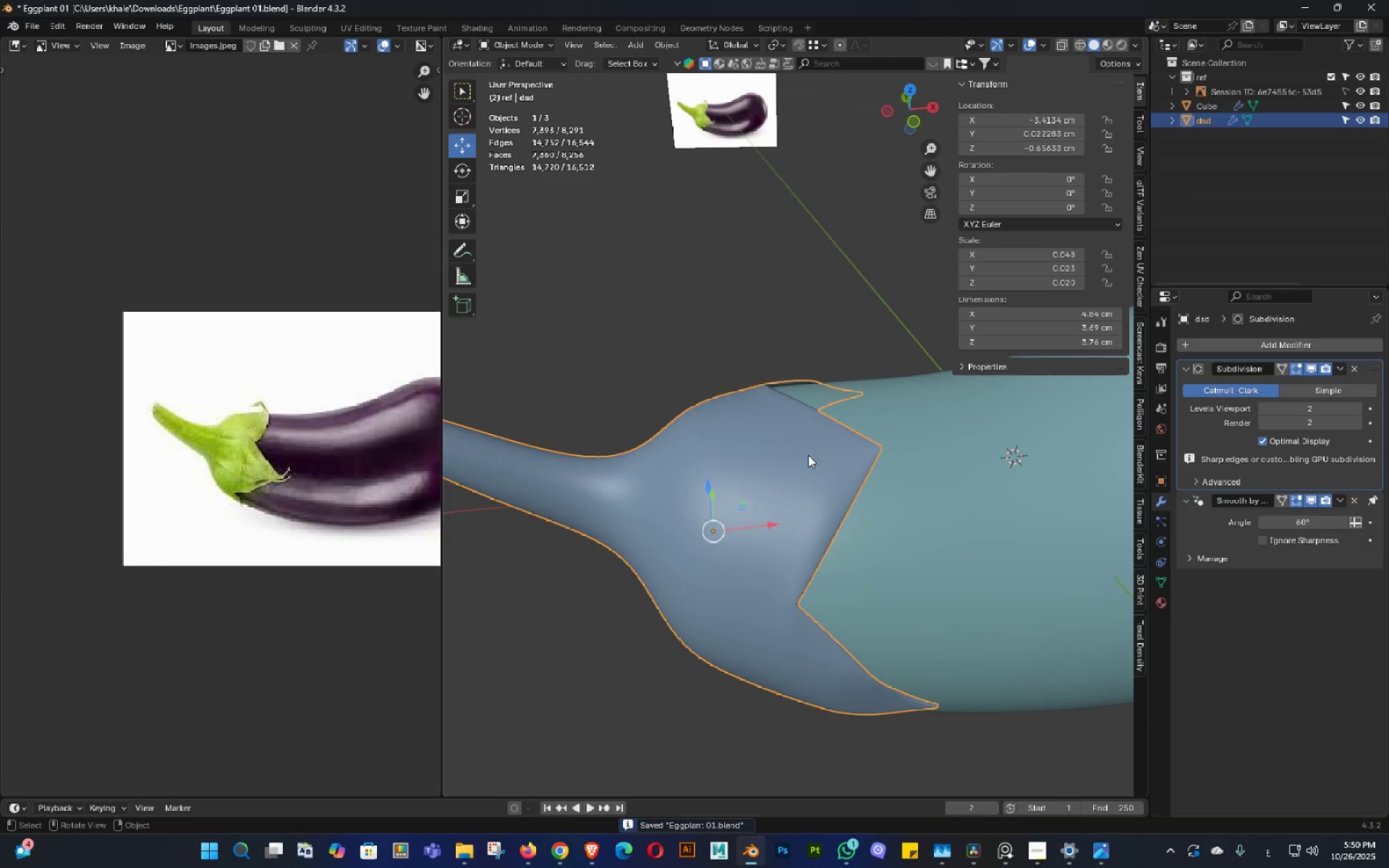 
key(Tab)
 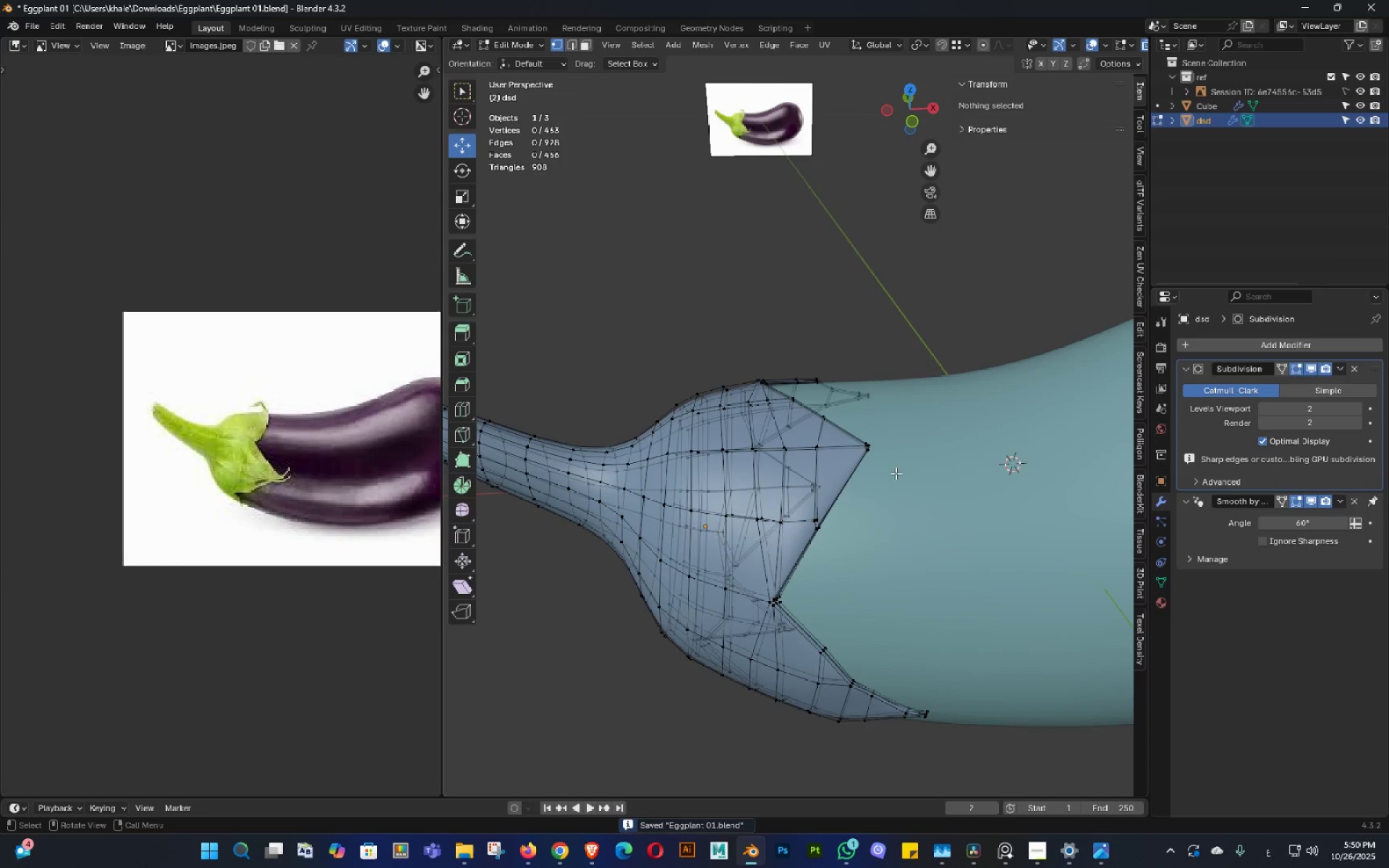 
key(Tab)
 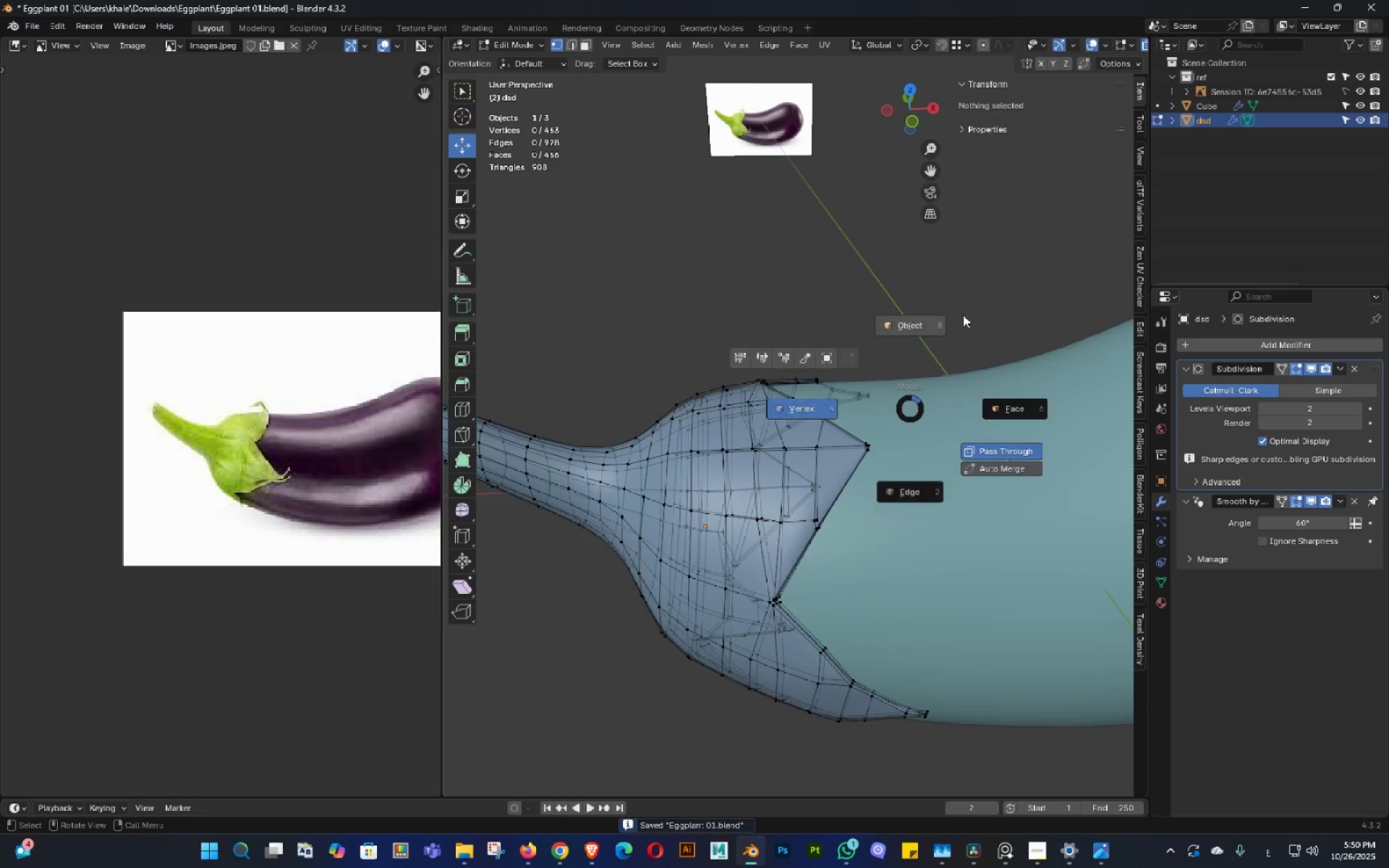 
scroll: coordinate [930, 399], scroll_direction: down, amount: 2.0
 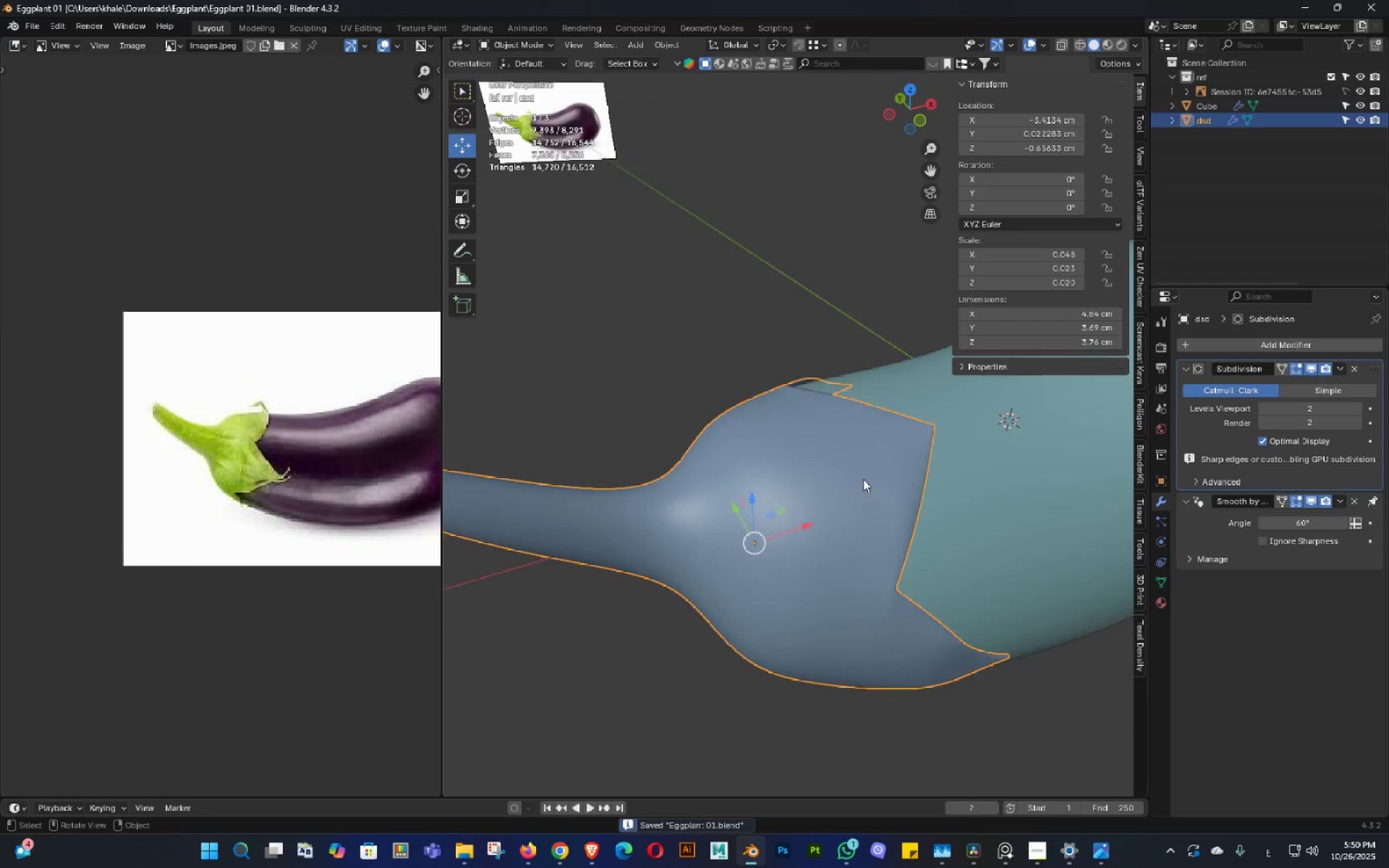 
key(Control+ControlLeft)
 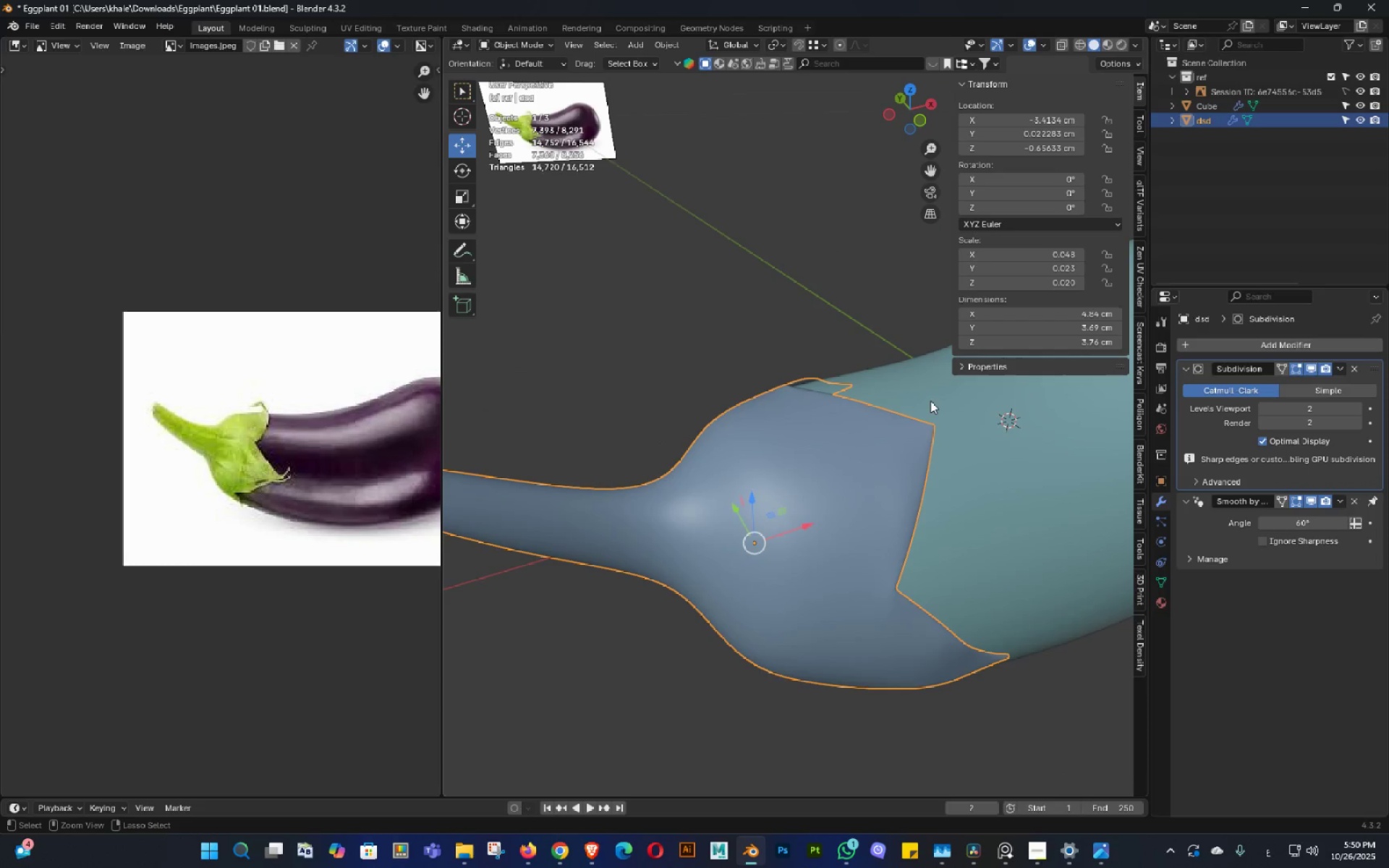 
key(Control+S)
 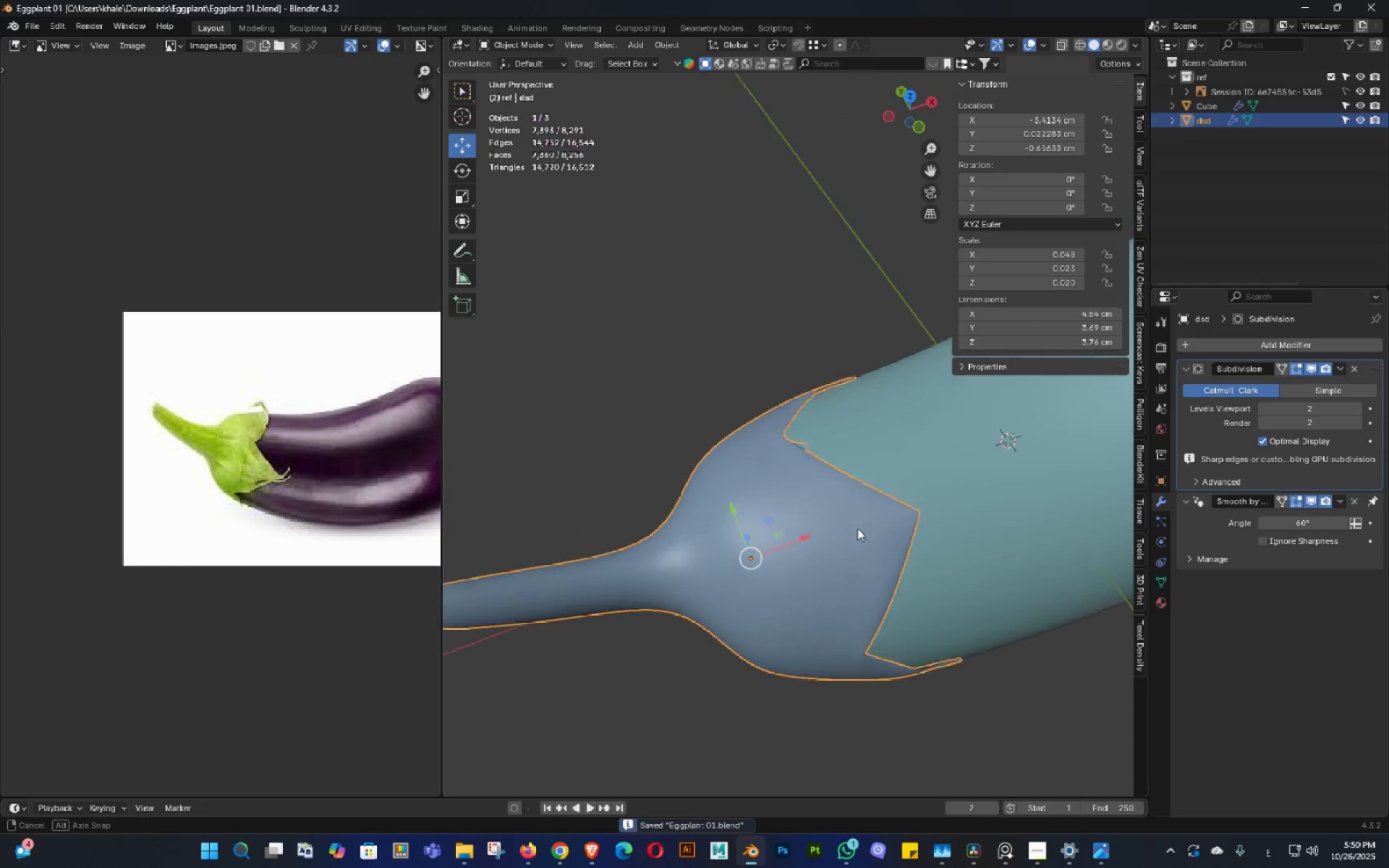 
key(Control+ControlLeft)
 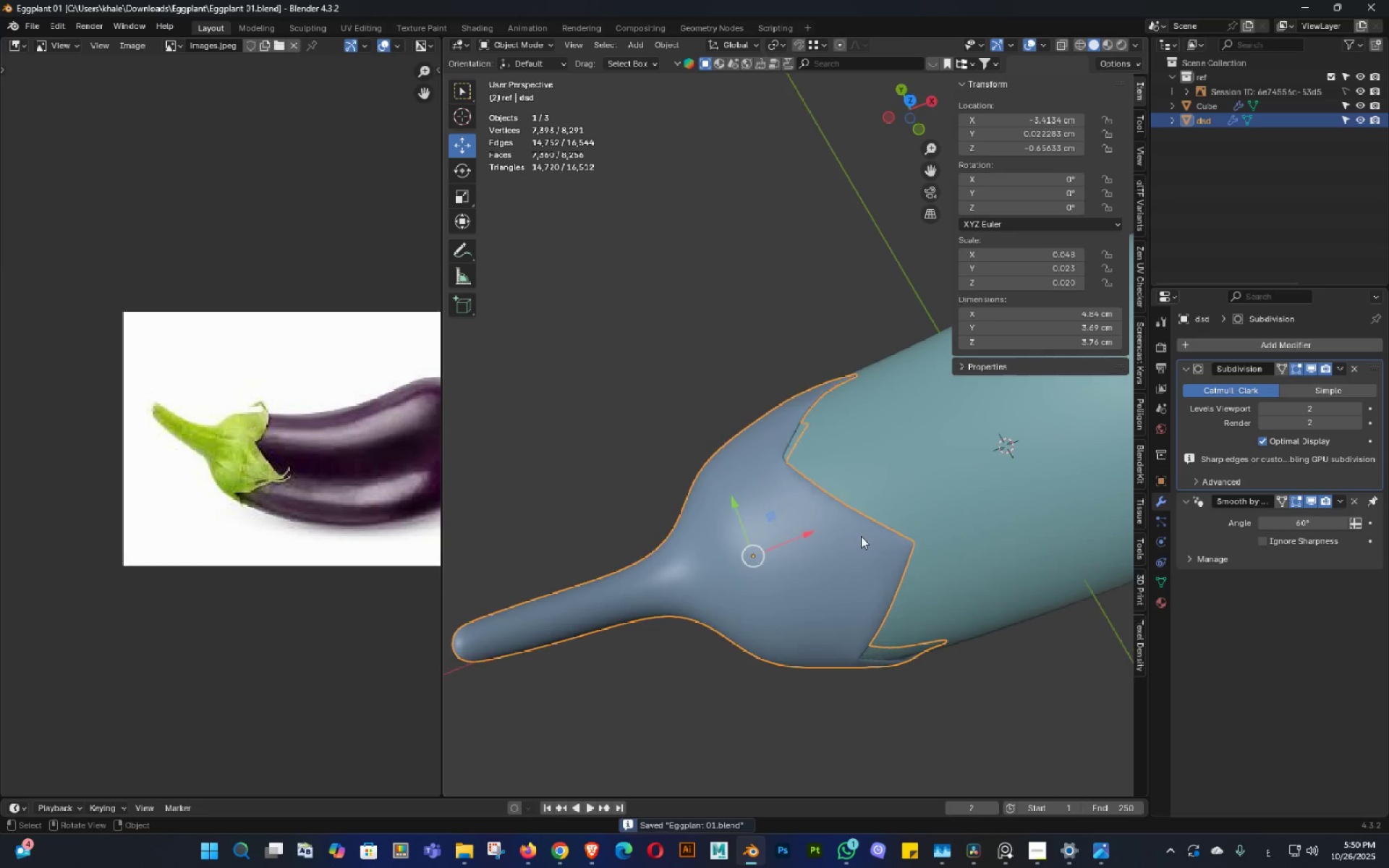 
key(Control+S)
 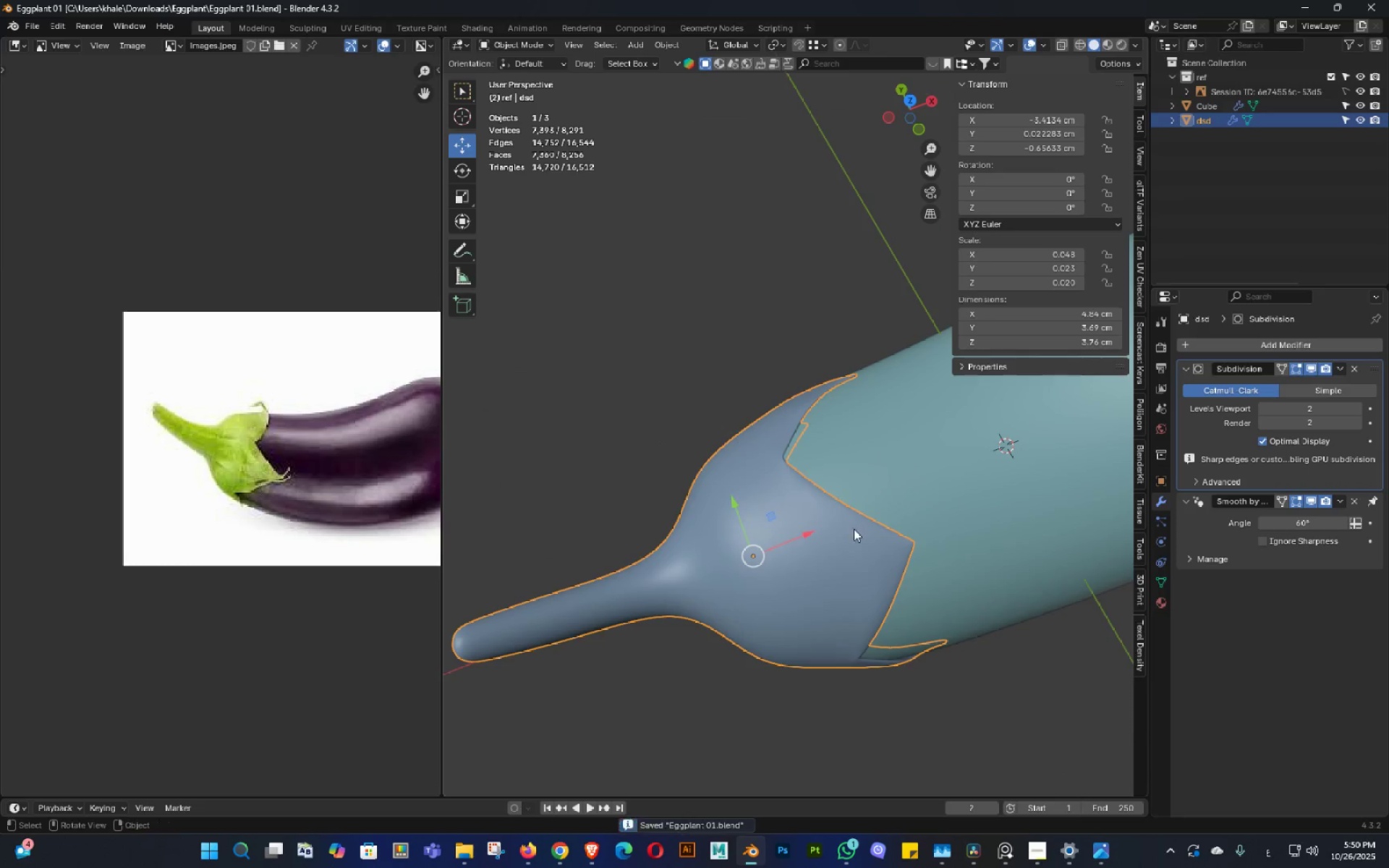 
scroll: coordinate [851, 532], scroll_direction: down, amount: 3.0
 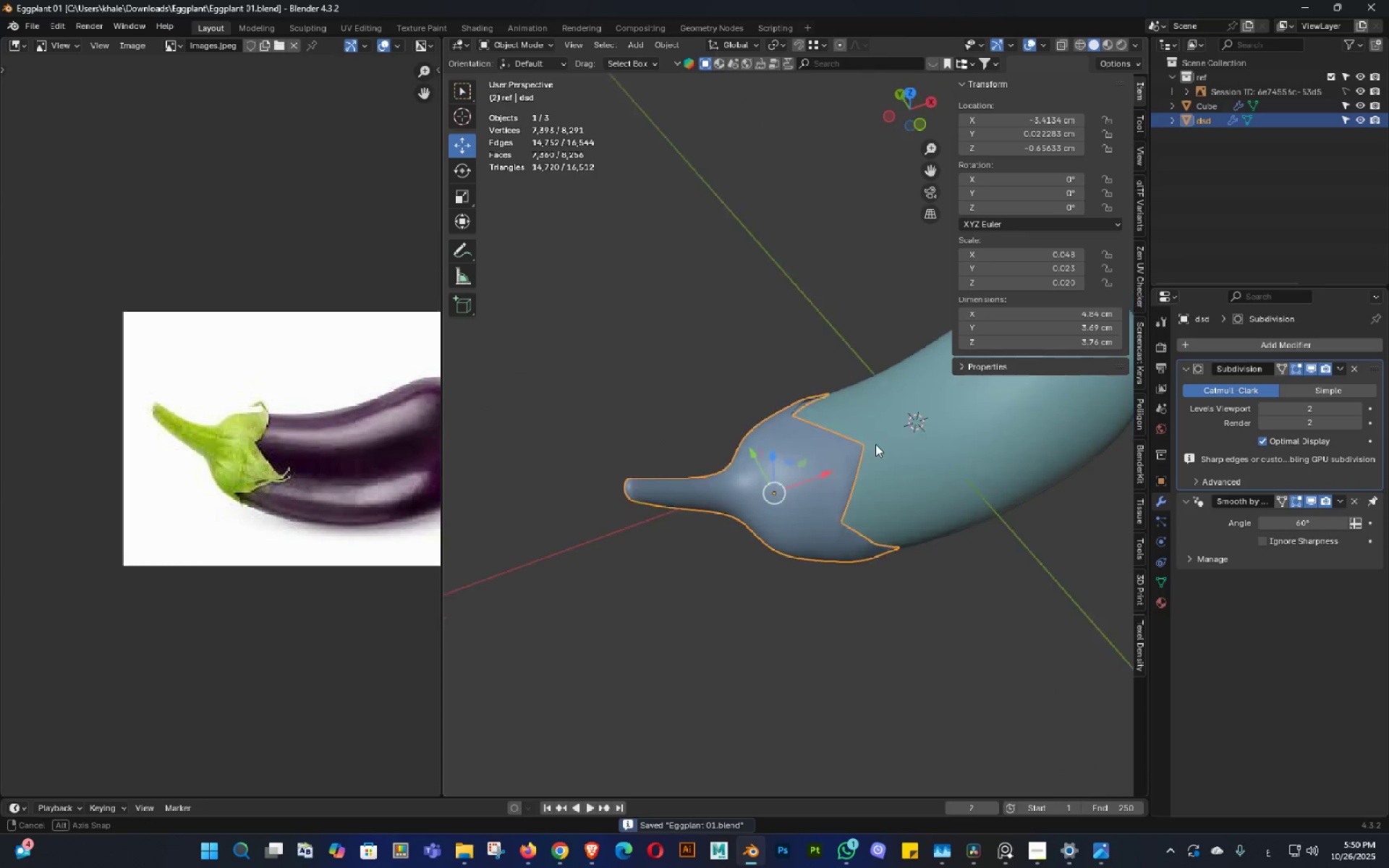 
key(Control+ControlLeft)
 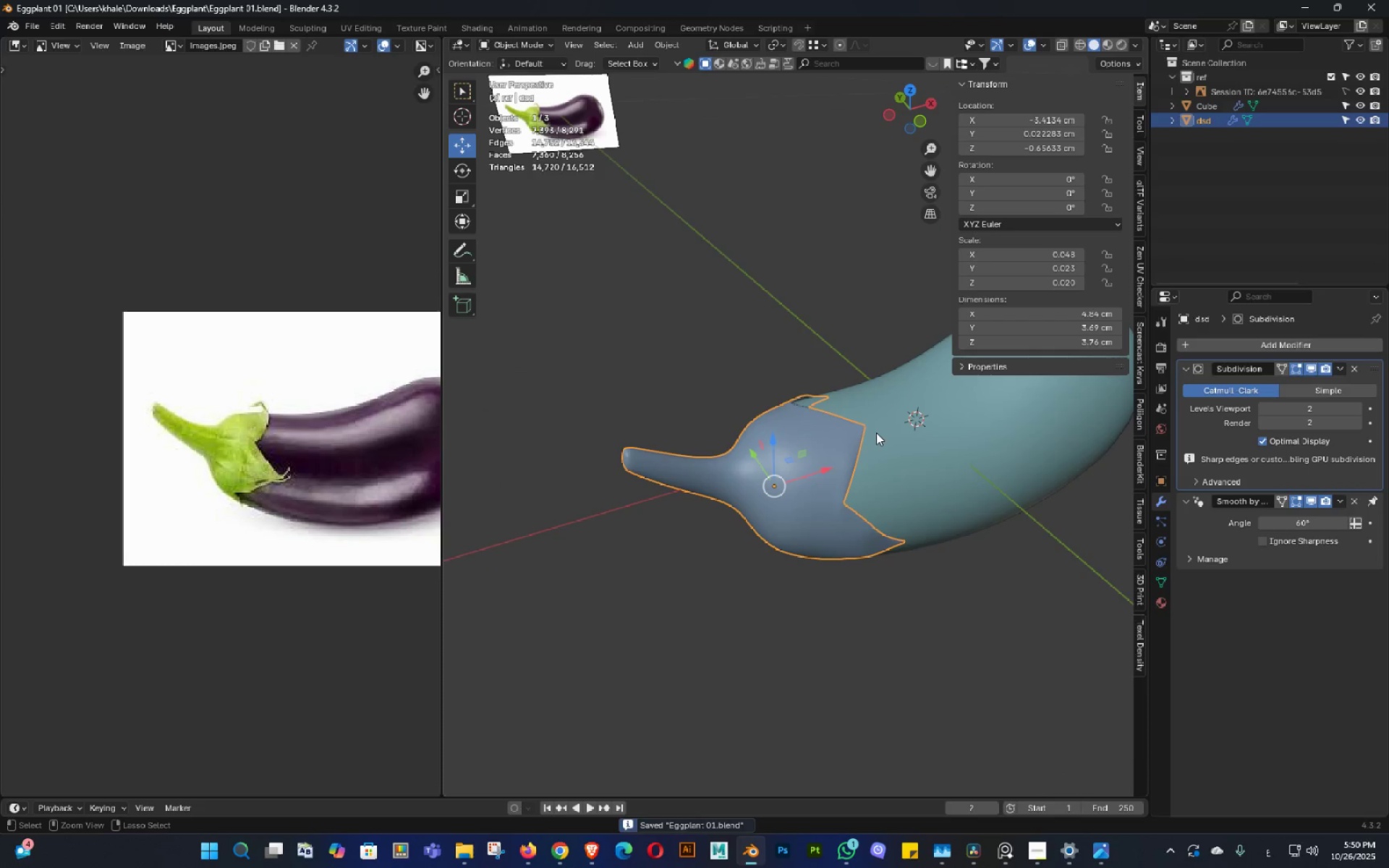 
key(Control+S)
 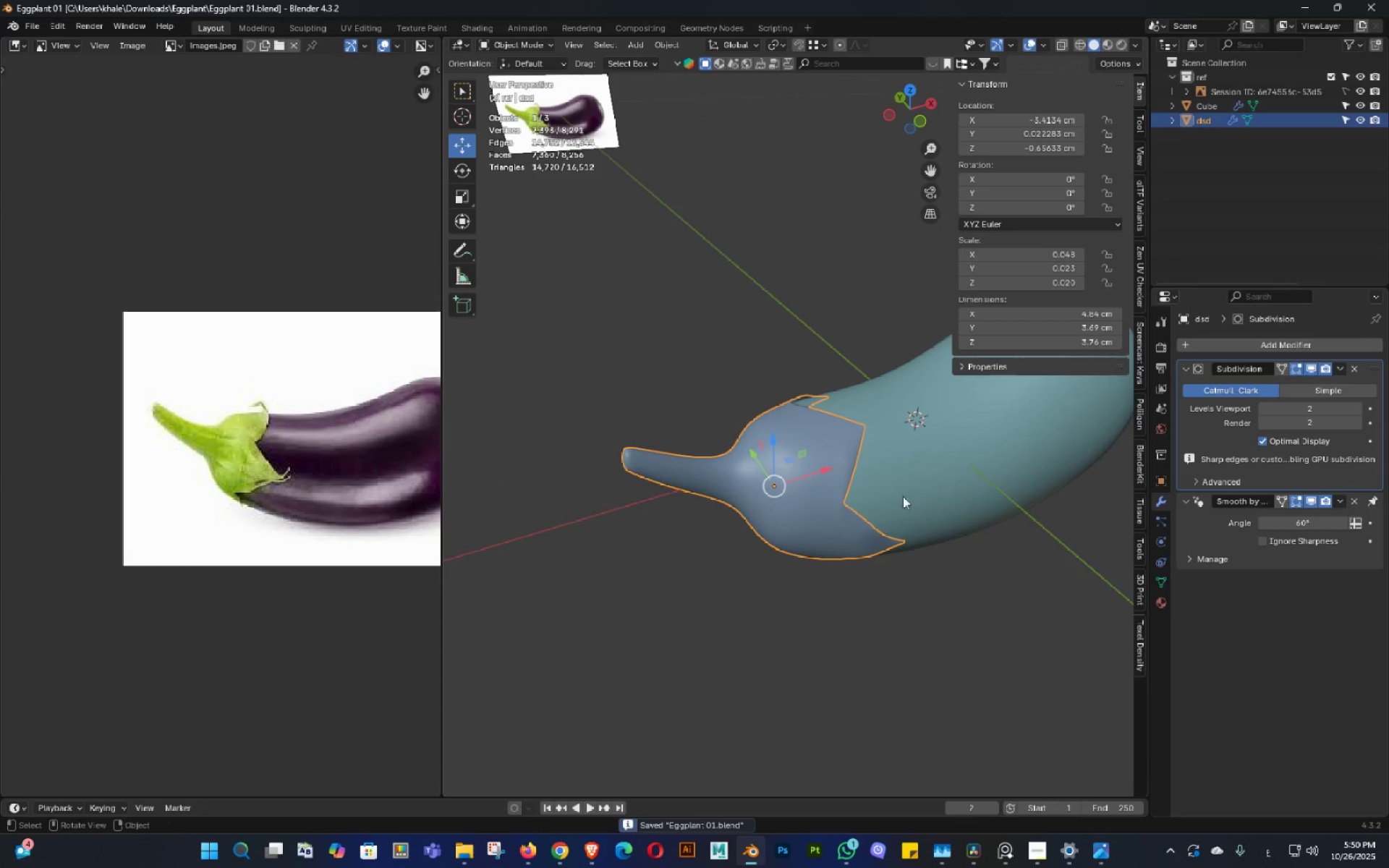 
key(Shift+ShiftLeft)
 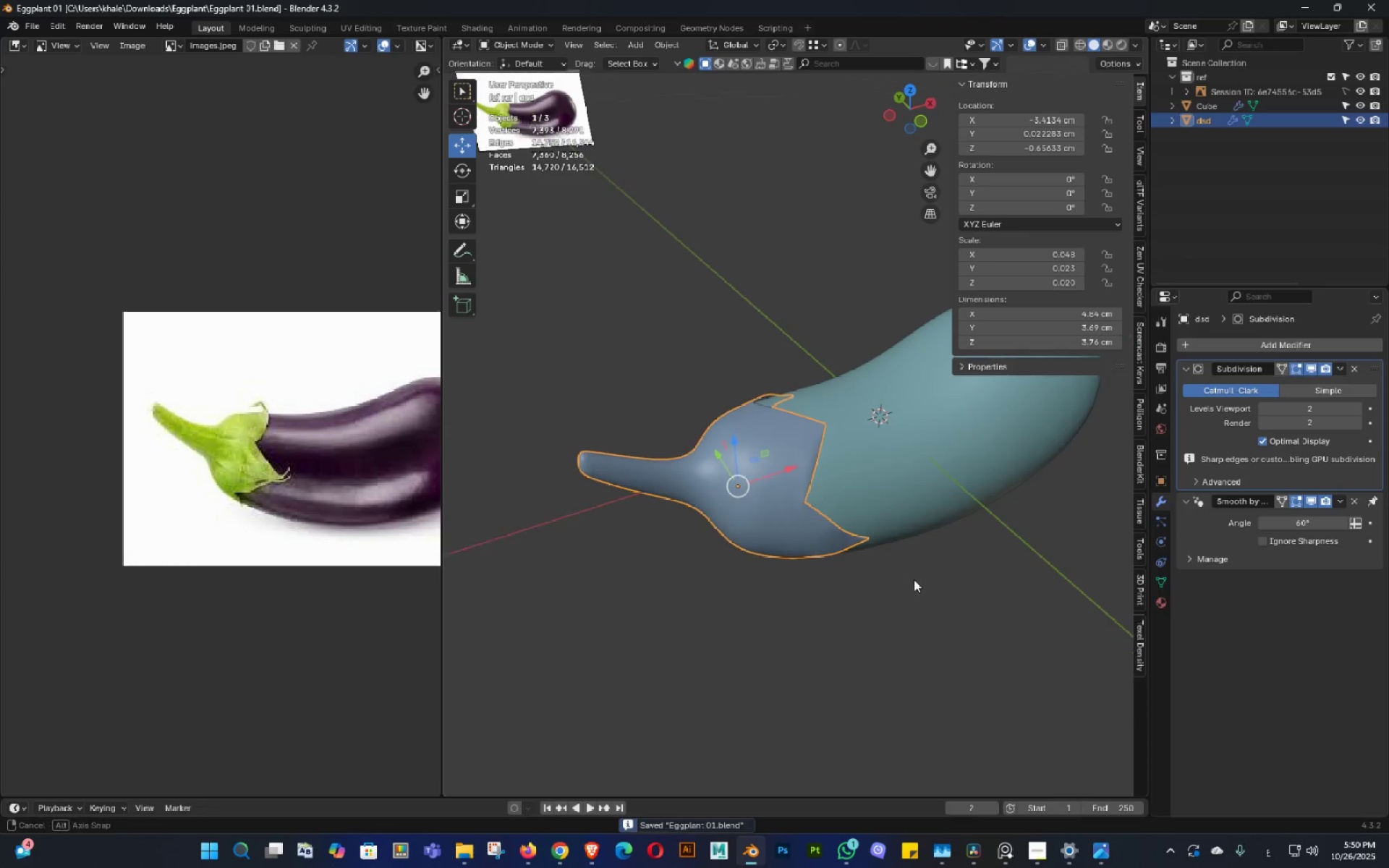 
key(Control+ControlLeft)
 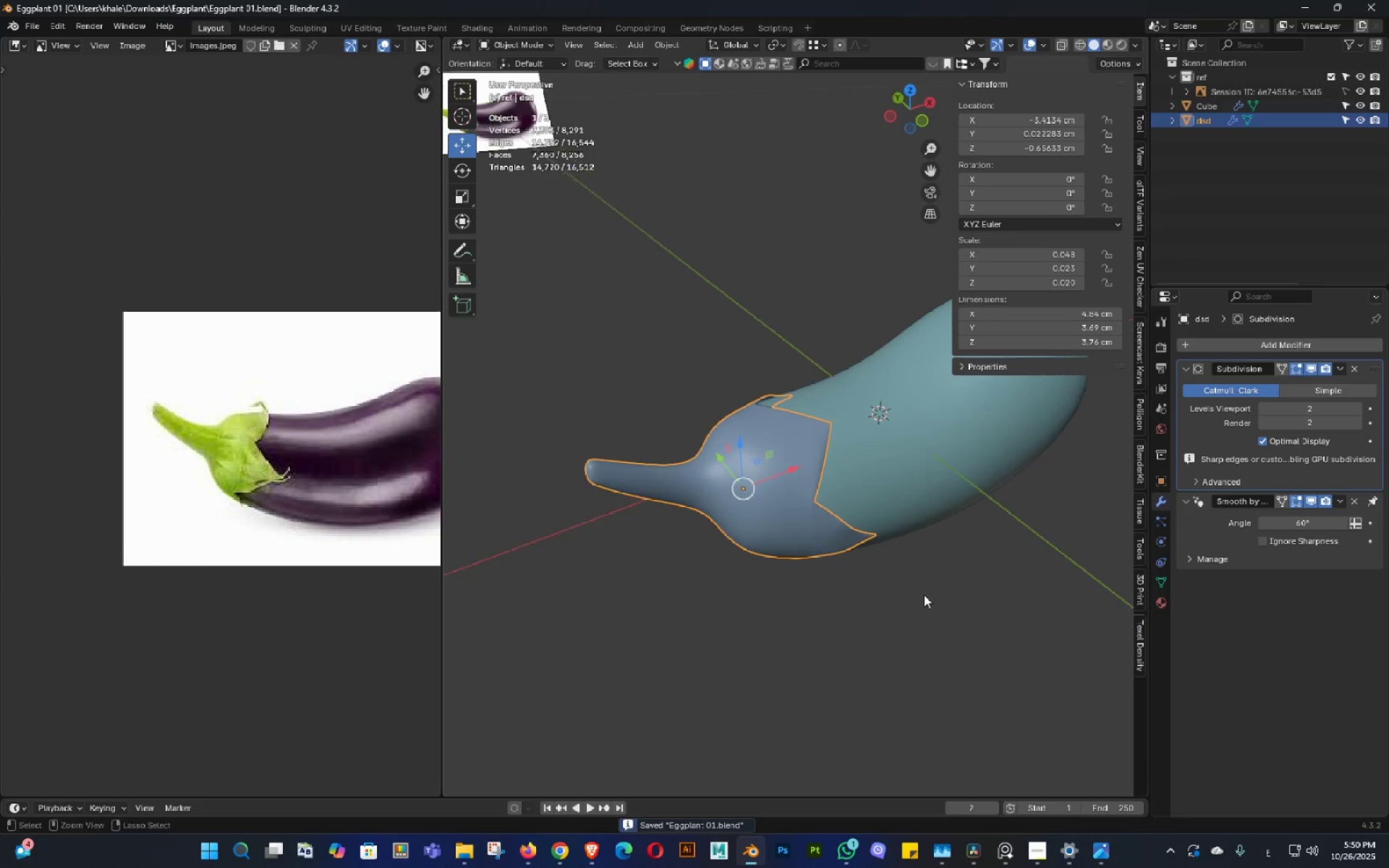 
key(Control+S)
 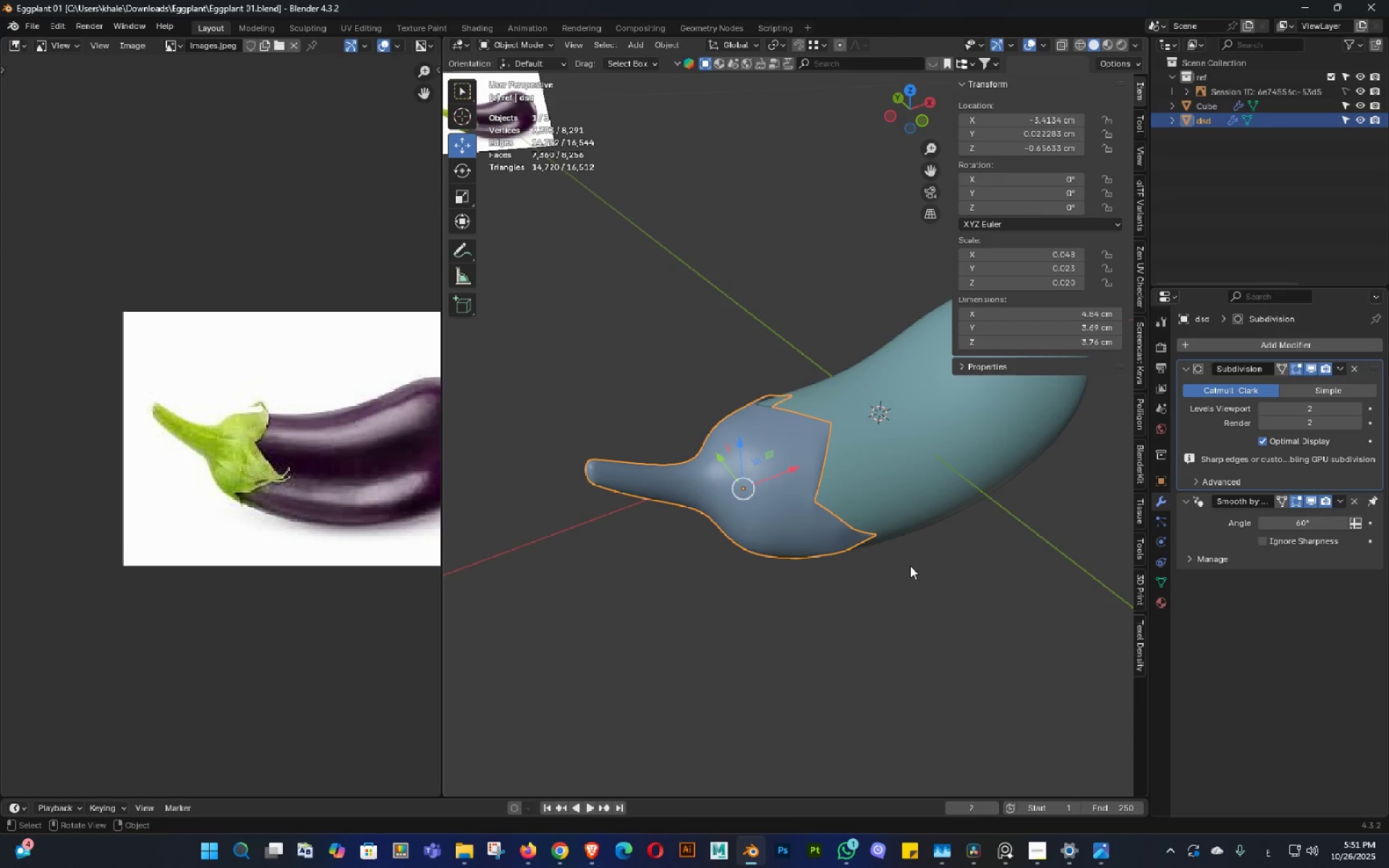 
wait(36.98)
 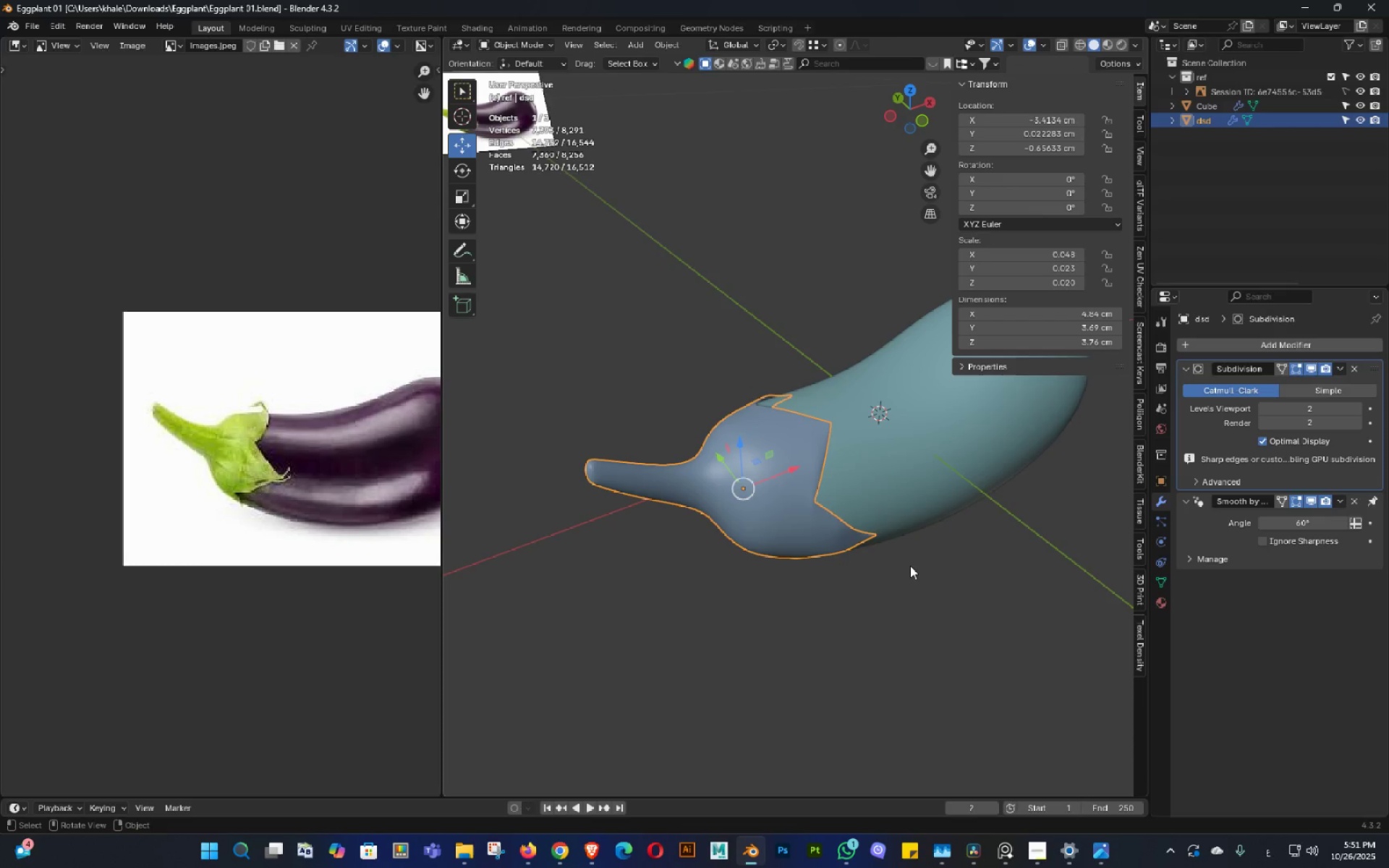 
scroll: coordinate [780, 445], scroll_direction: up, amount: 3.0
 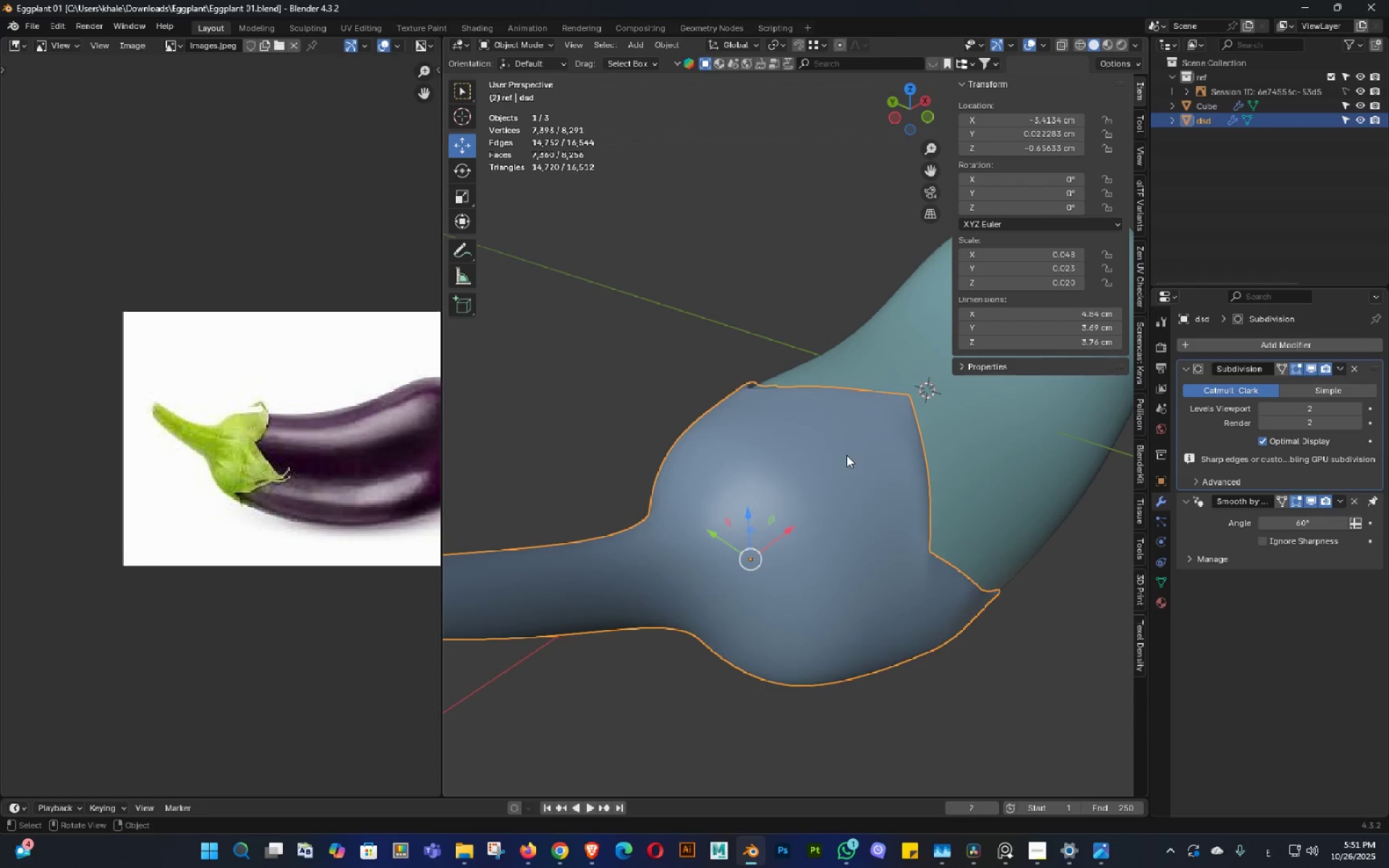 
key(Control+ControlLeft)
 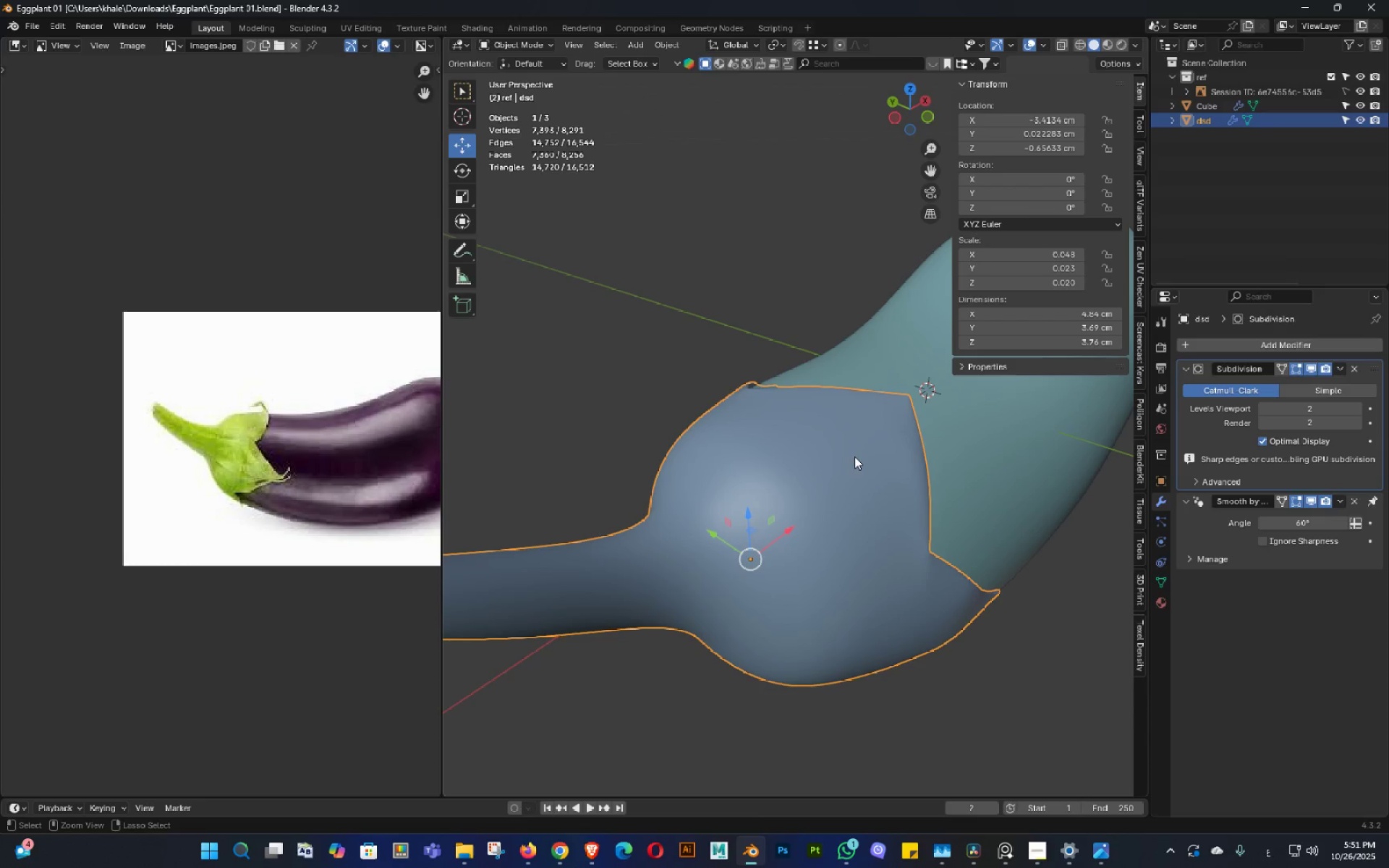 
hold_key(key=S, duration=1.24)
 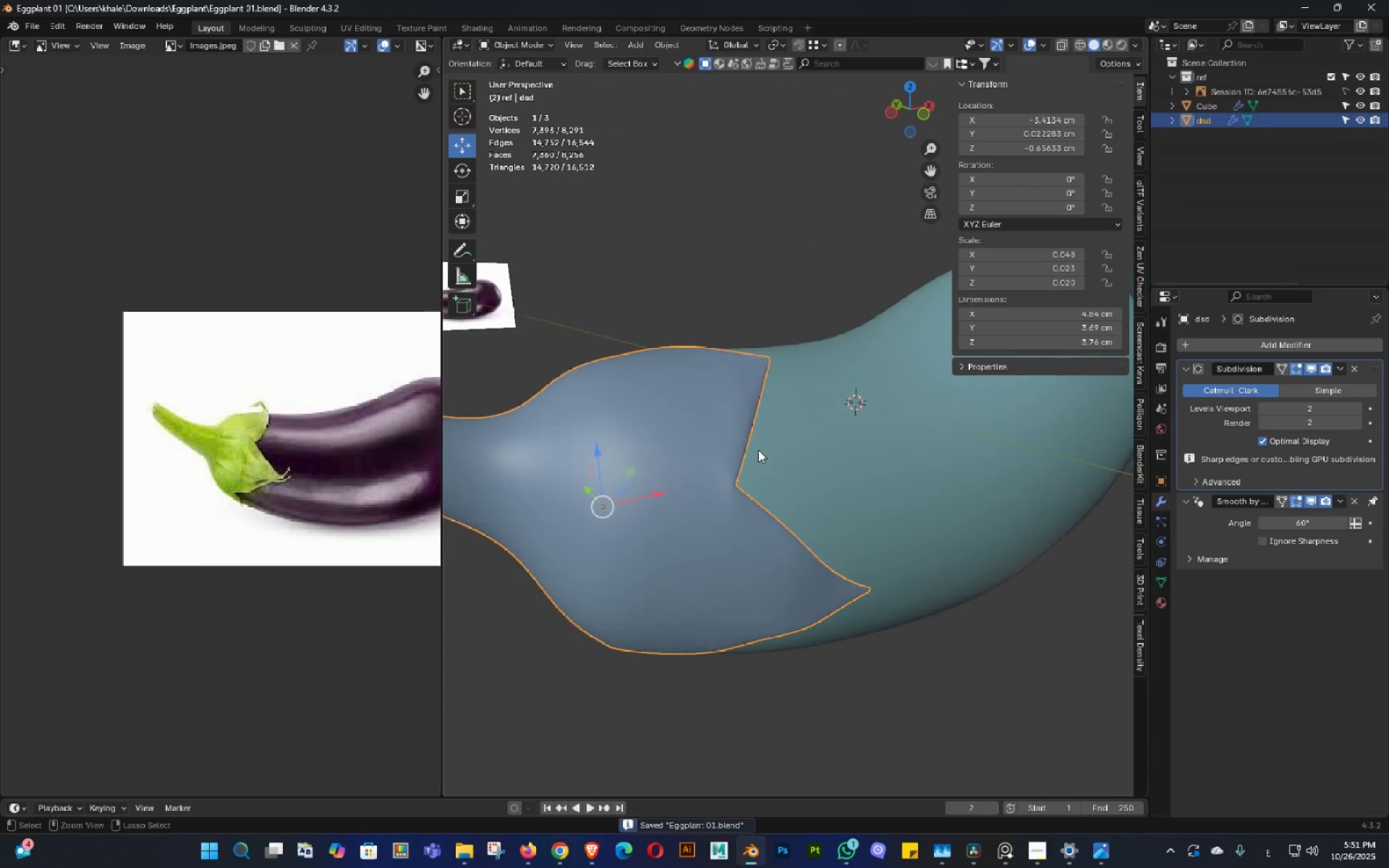 
key(Shift+ShiftLeft)
 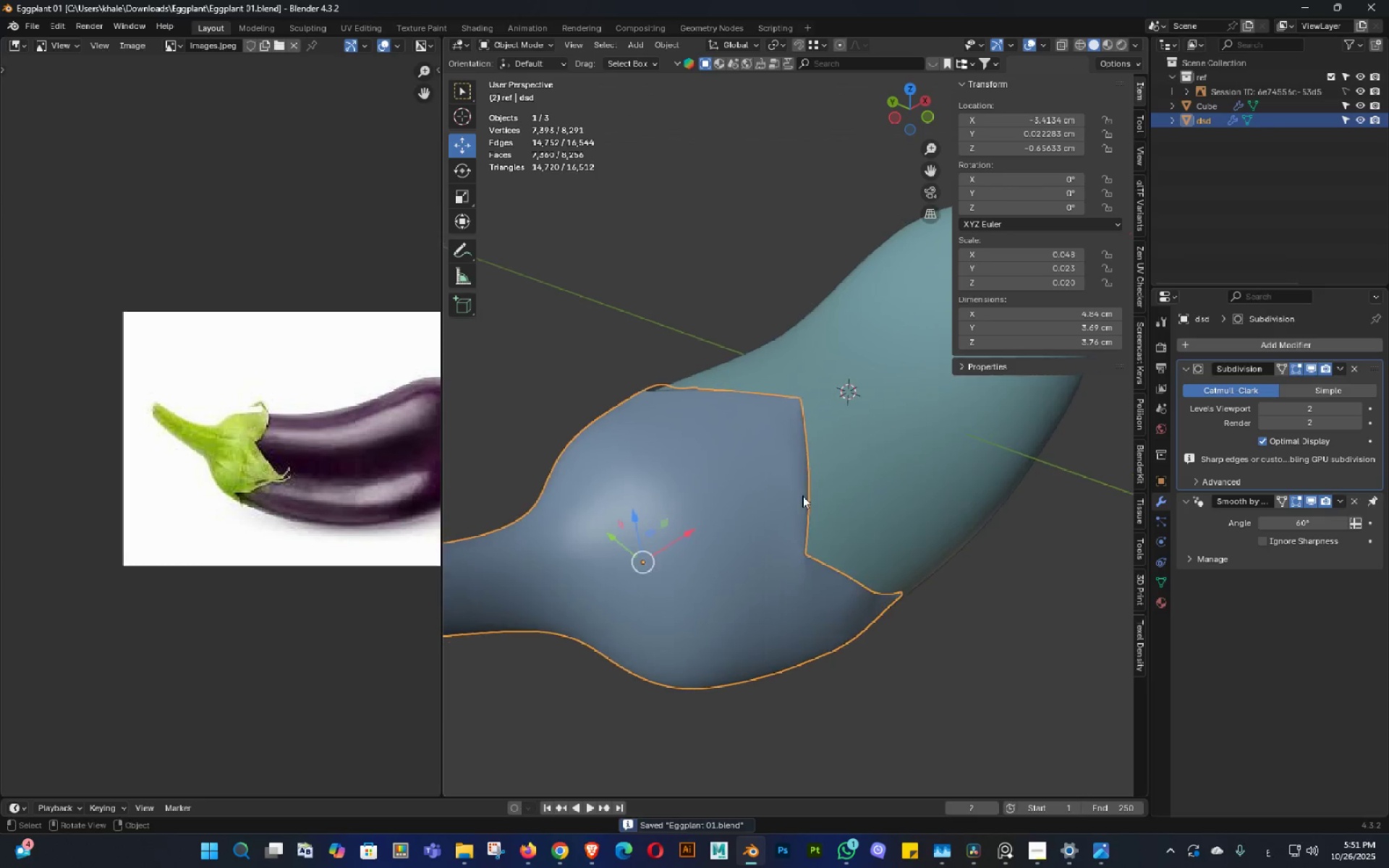 
scroll: coordinate [789, 488], scroll_direction: up, amount: 1.0
 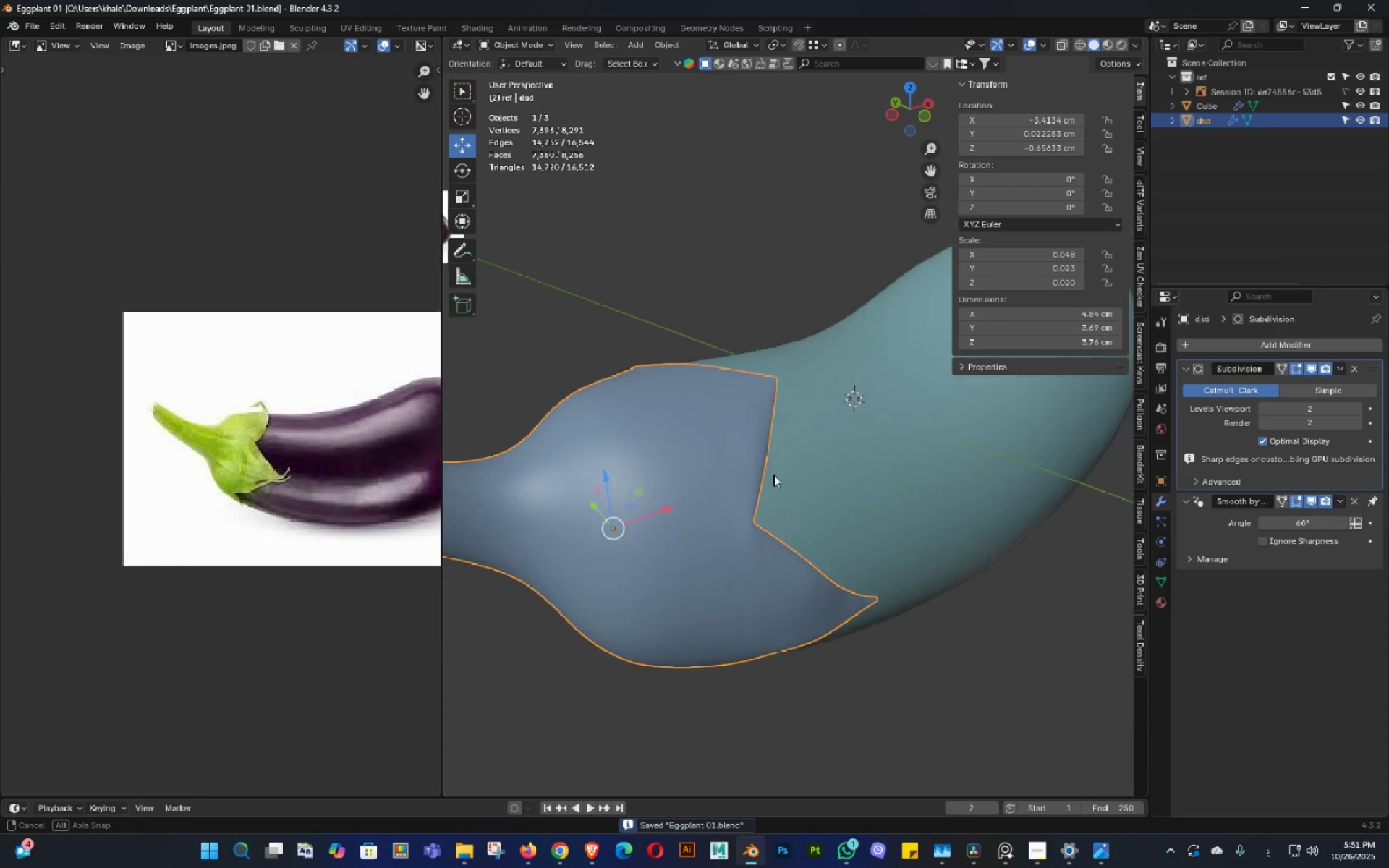 
key(Control+ControlLeft)
 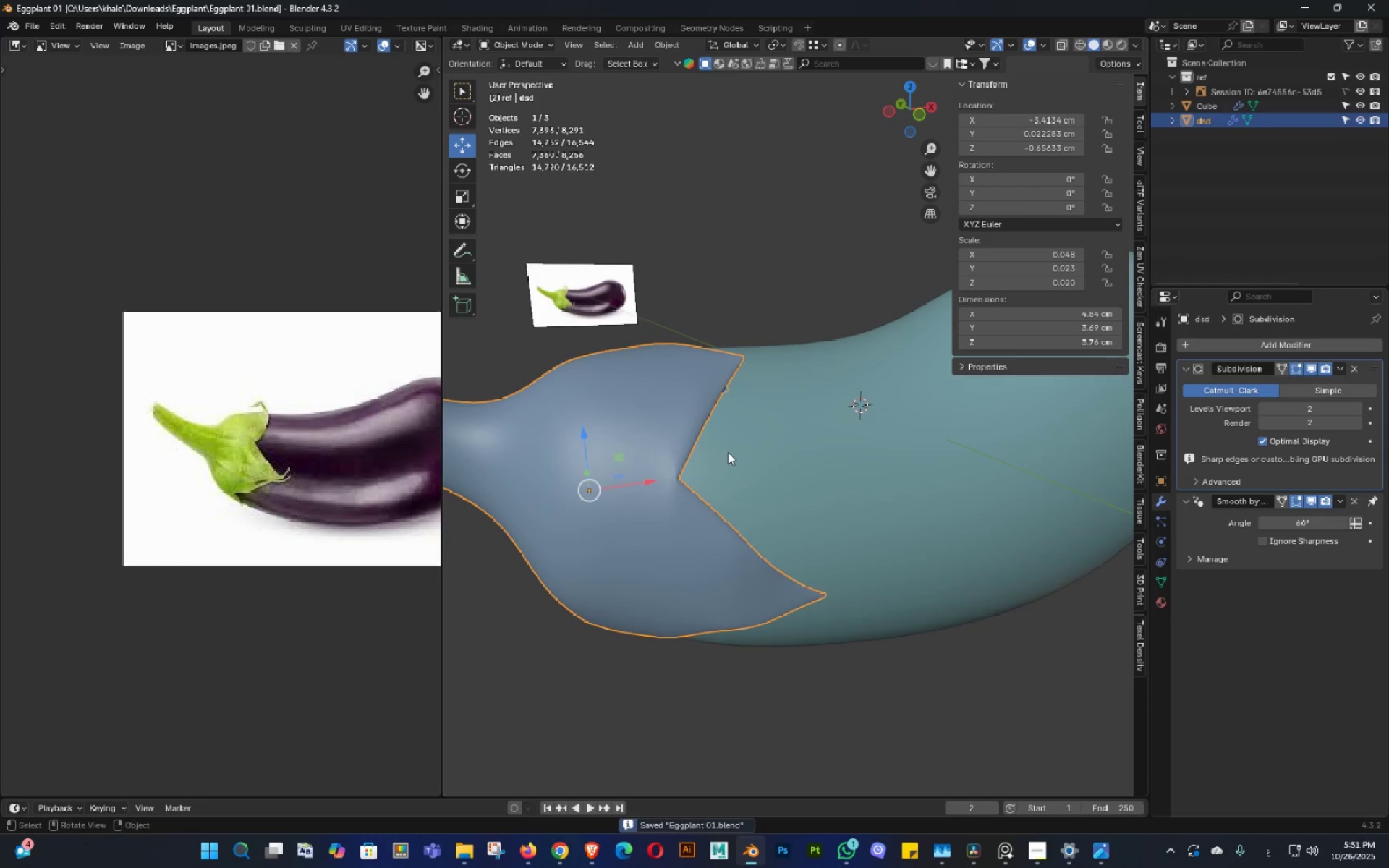 
key(Control+ControlLeft)
 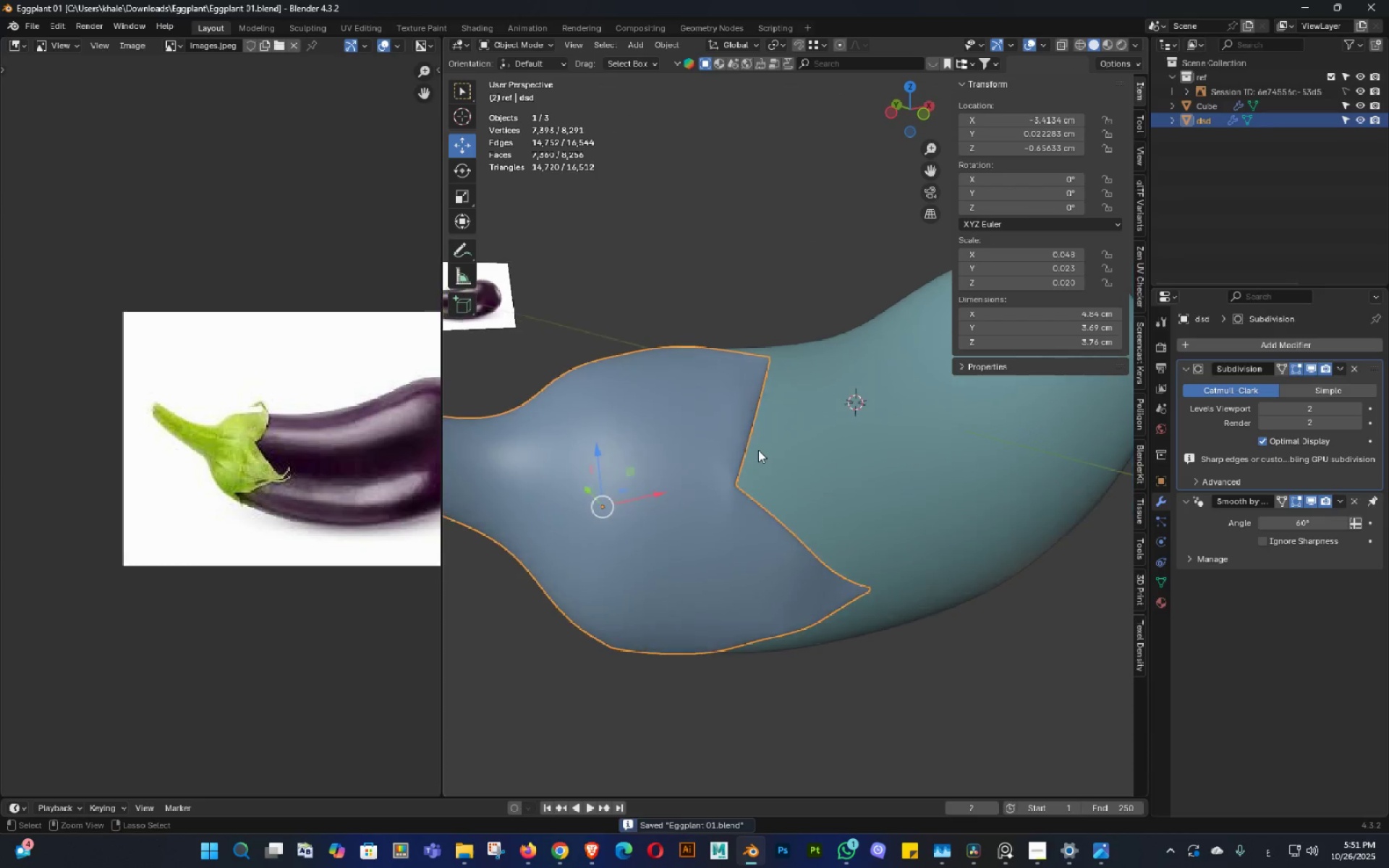 
key(Control+S)
 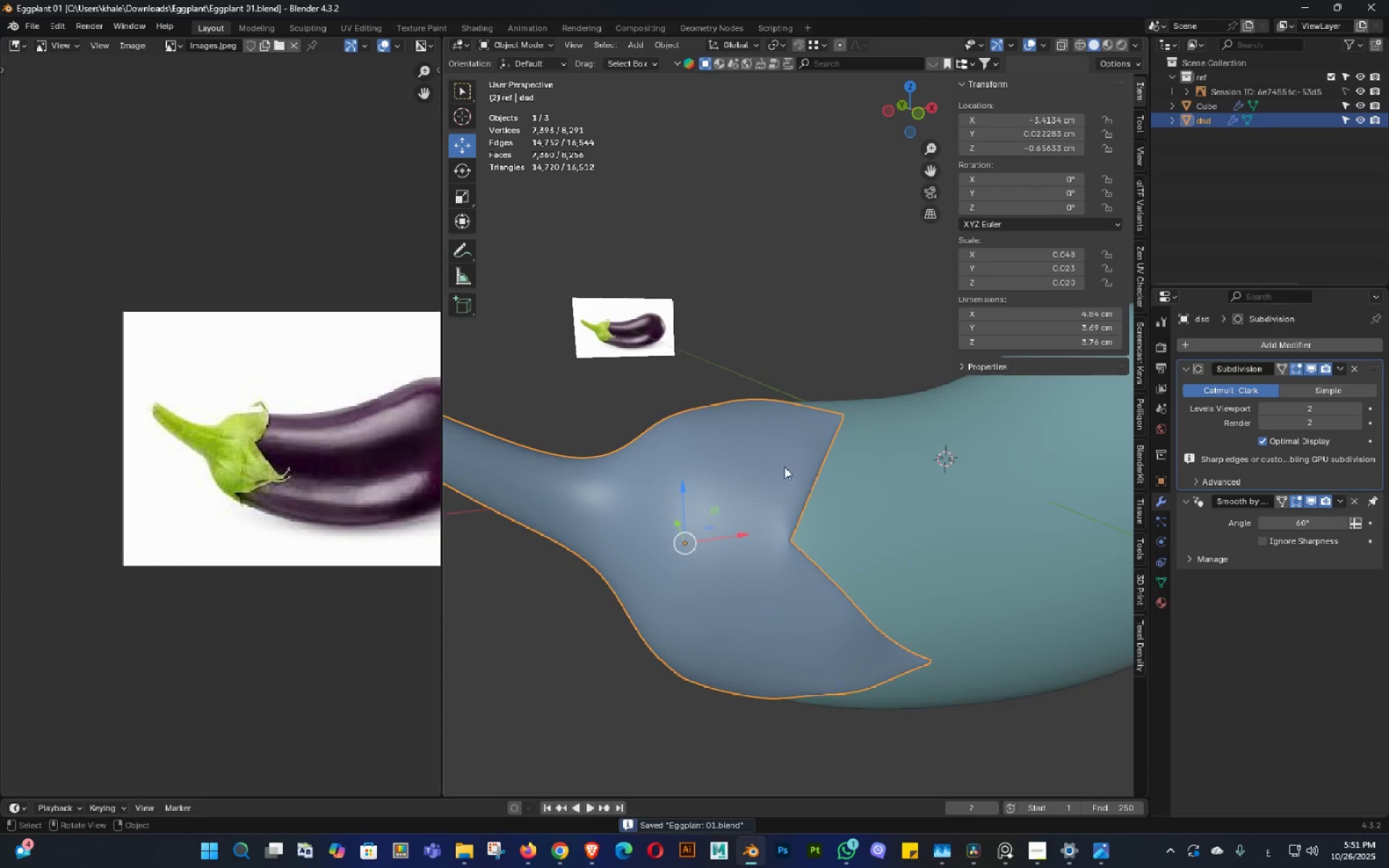 
scroll: coordinate [714, 462], scroll_direction: up, amount: 1.0
 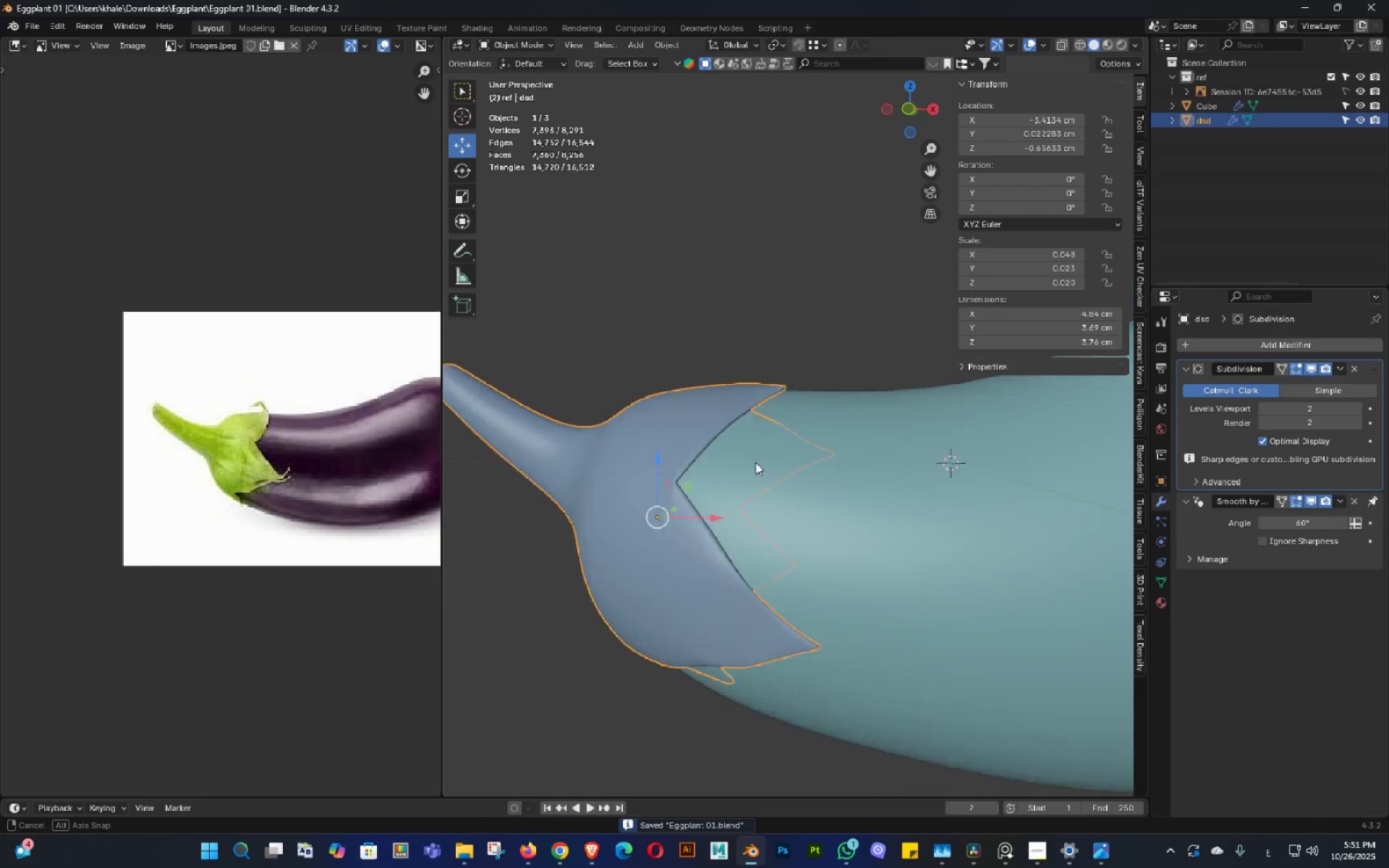 
key(Backquote)
 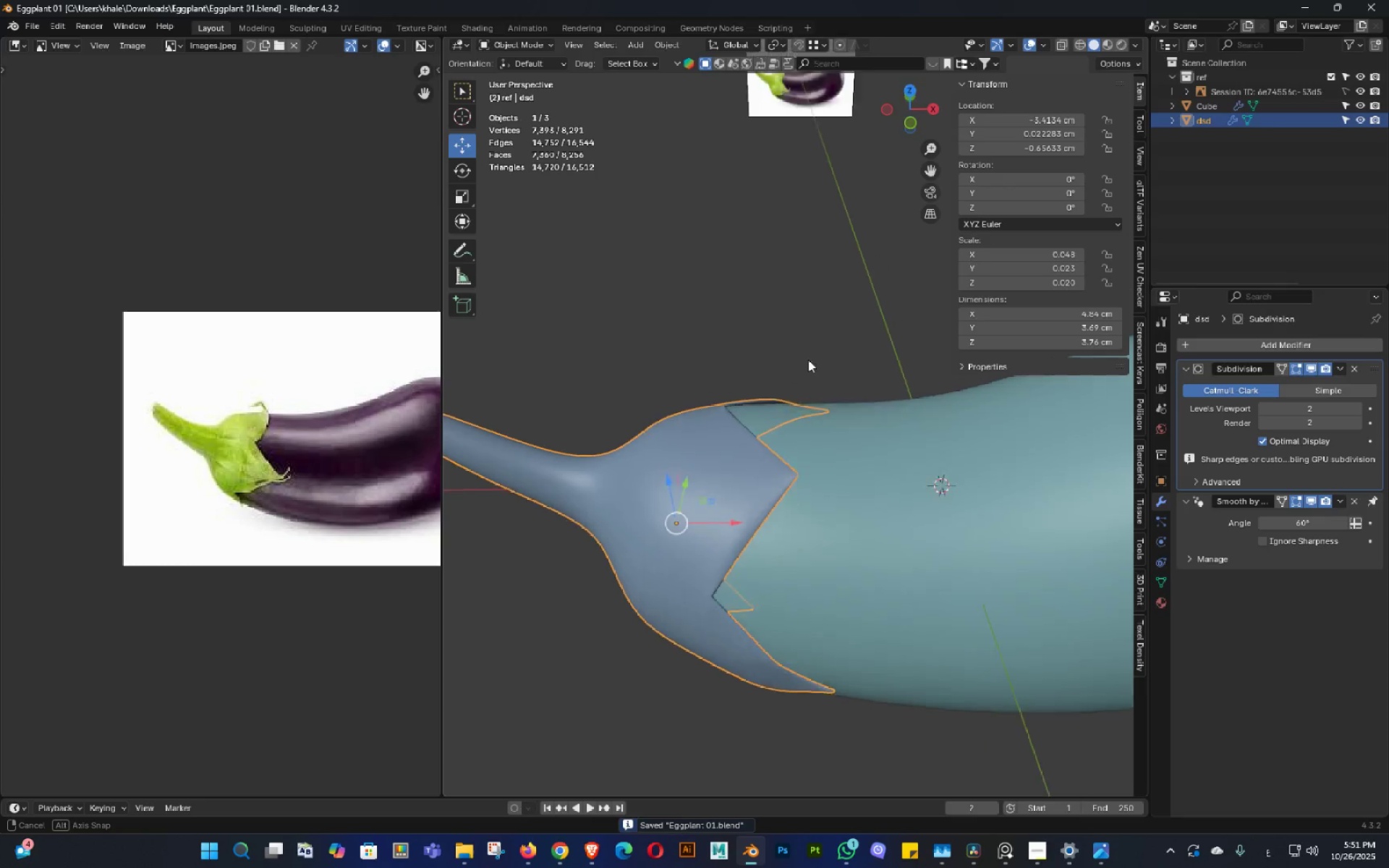 
scroll: coordinate [859, 420], scroll_direction: up, amount: 2.0
 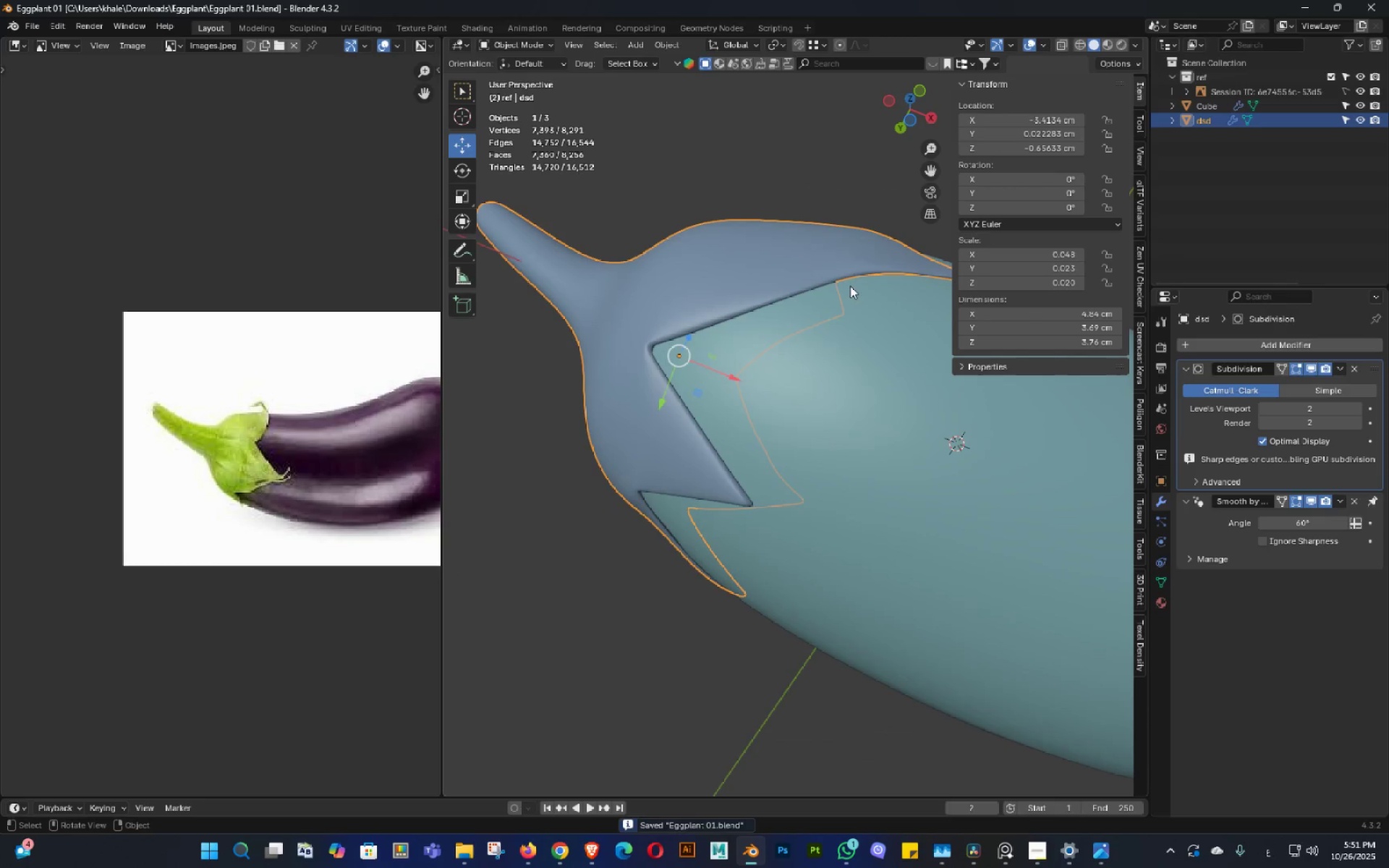 
key(Backquote)
 